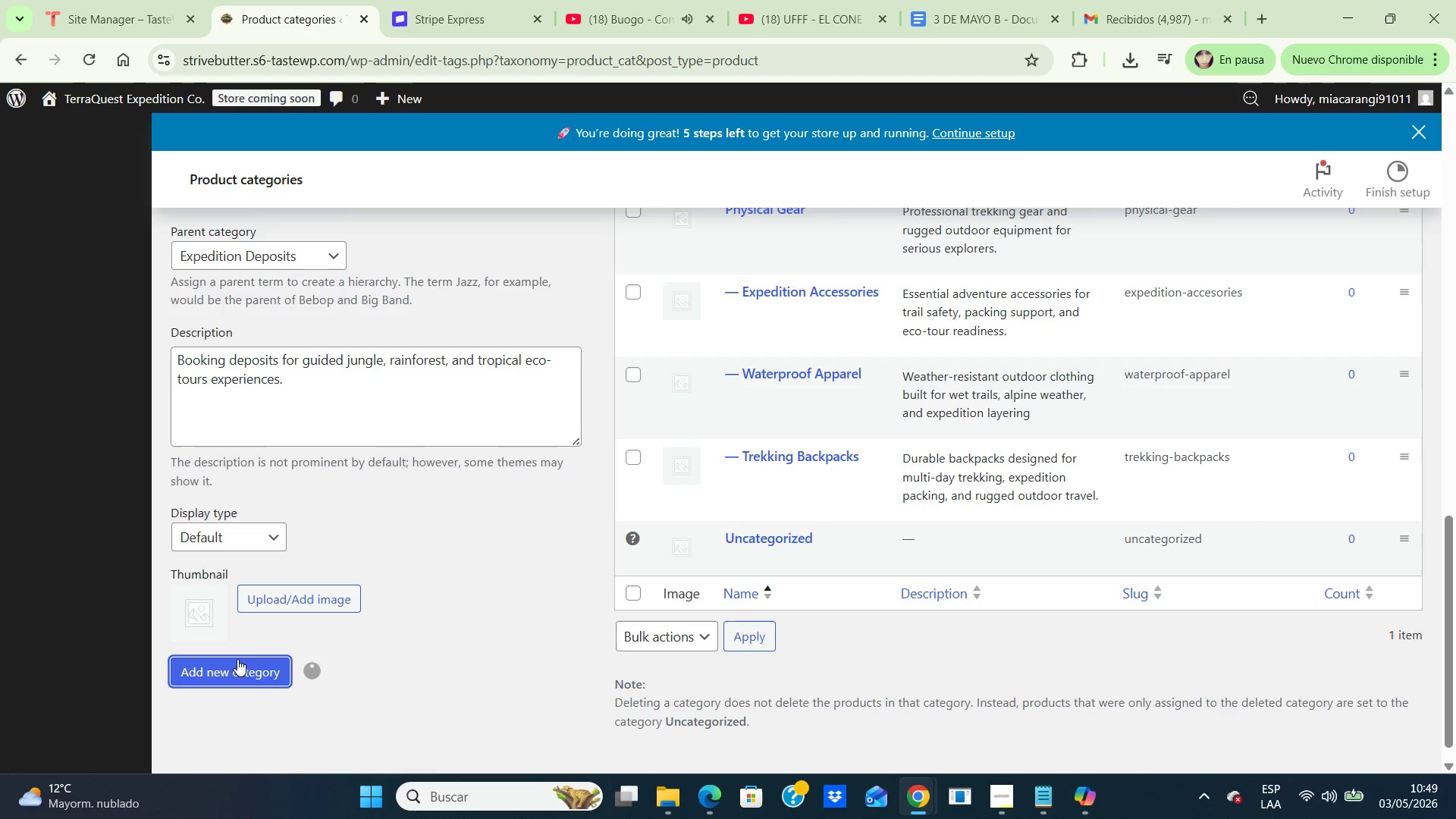 
double_click([237, 659])
 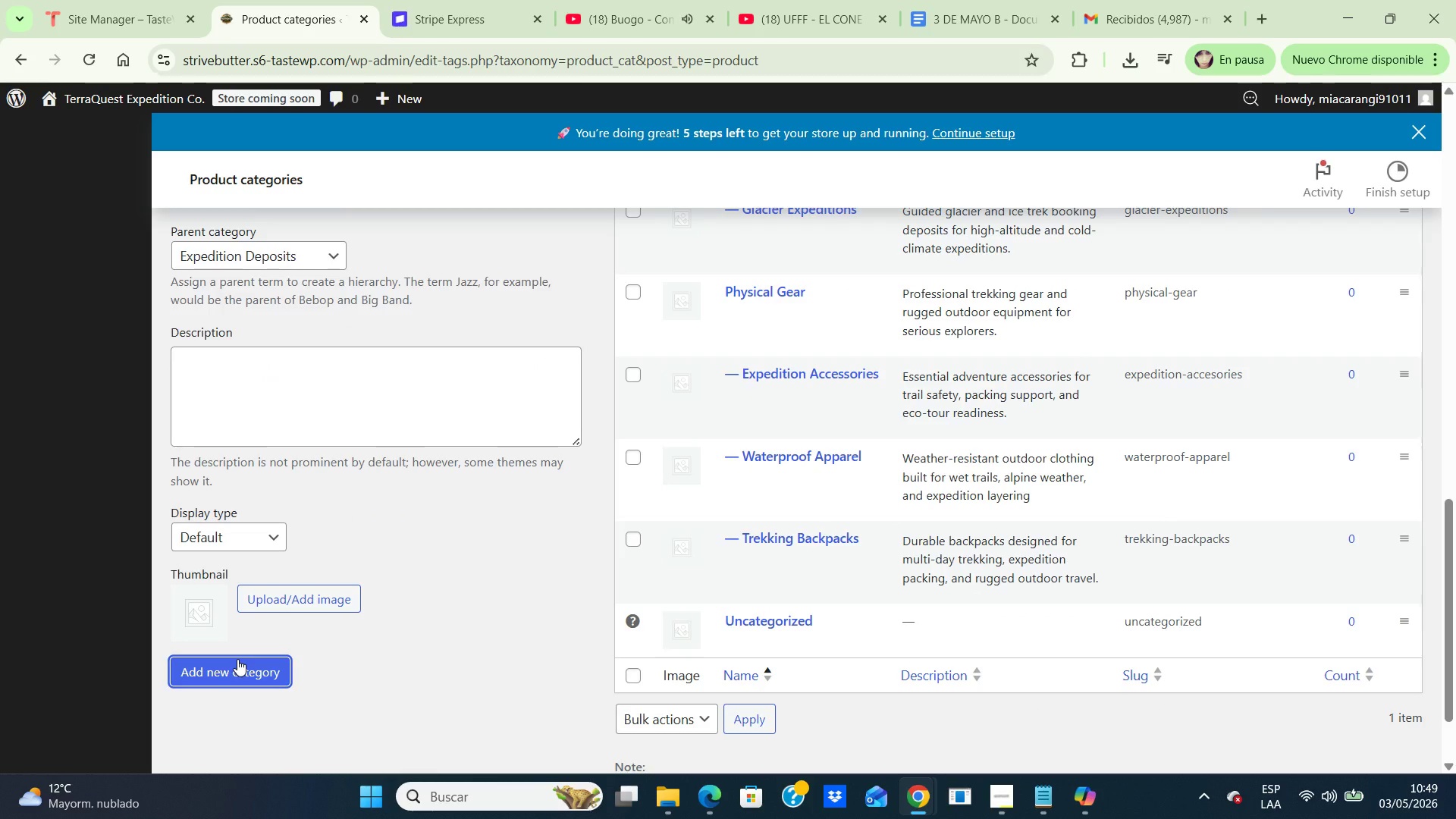 
scroll: coordinate [237, 659], scroll_direction: up, amount: 3.0
 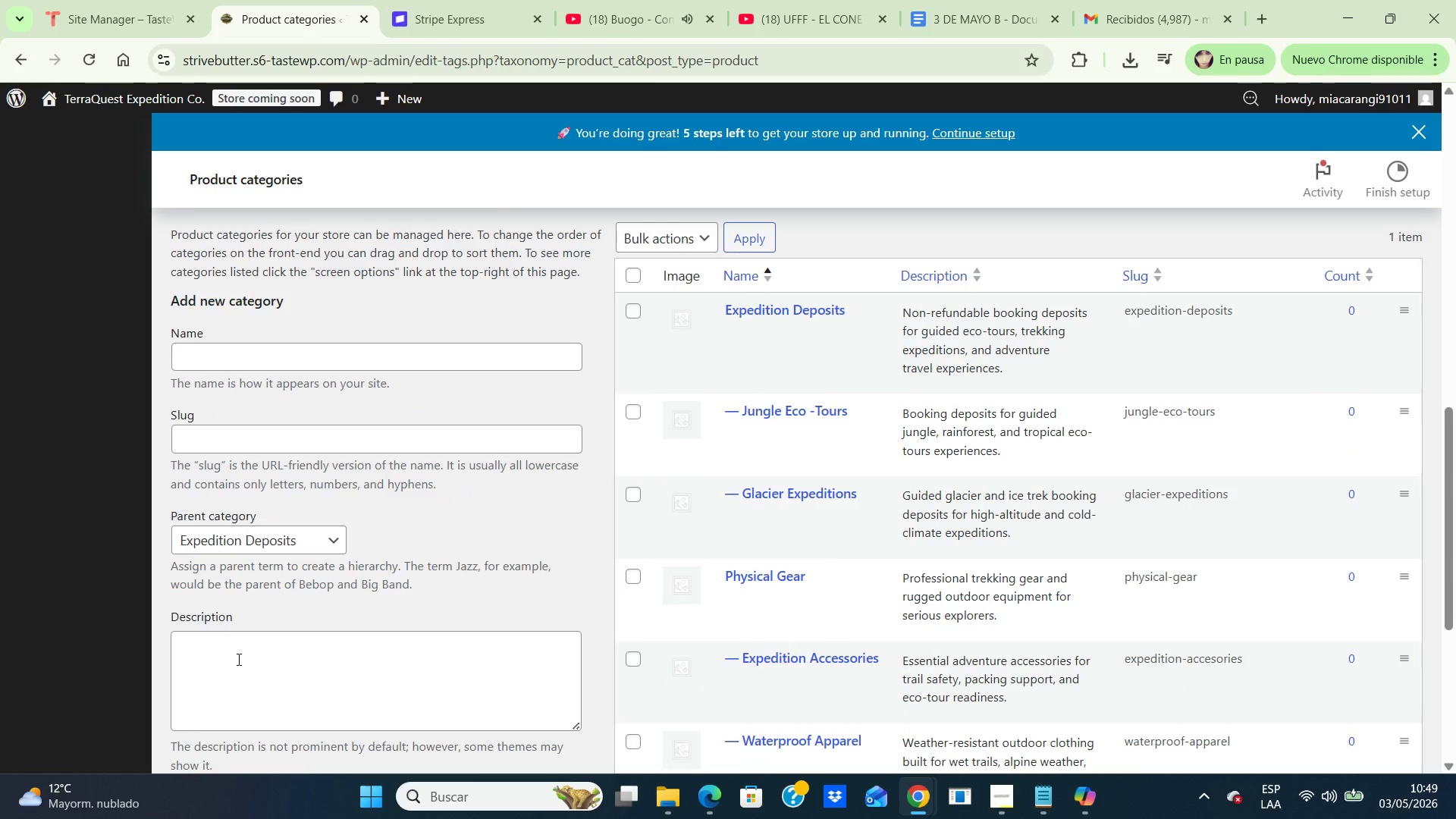 
scroll: coordinate [237, 659], scroll_direction: down, amount: 1.0
 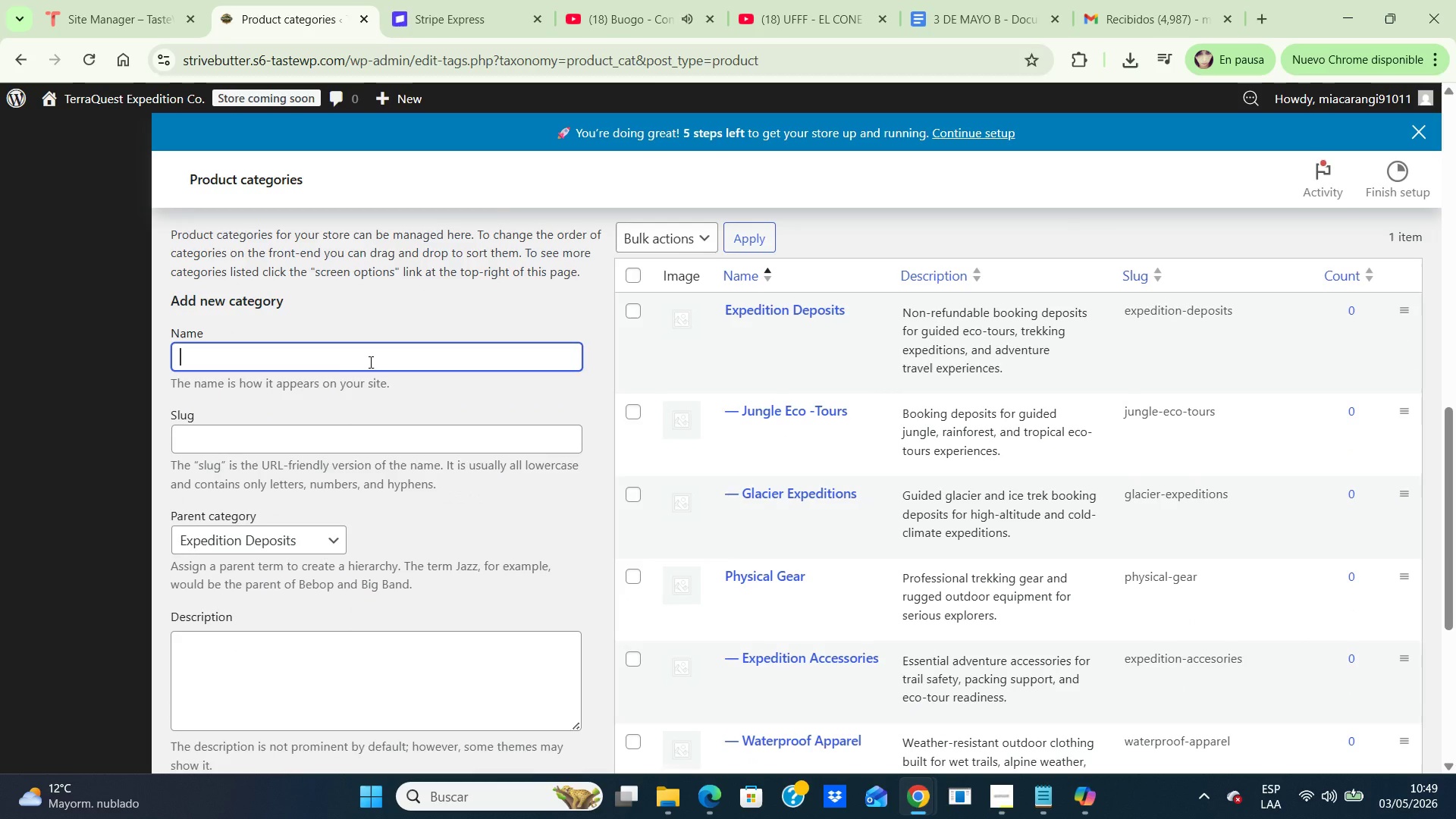 
left_click([369, 362])
 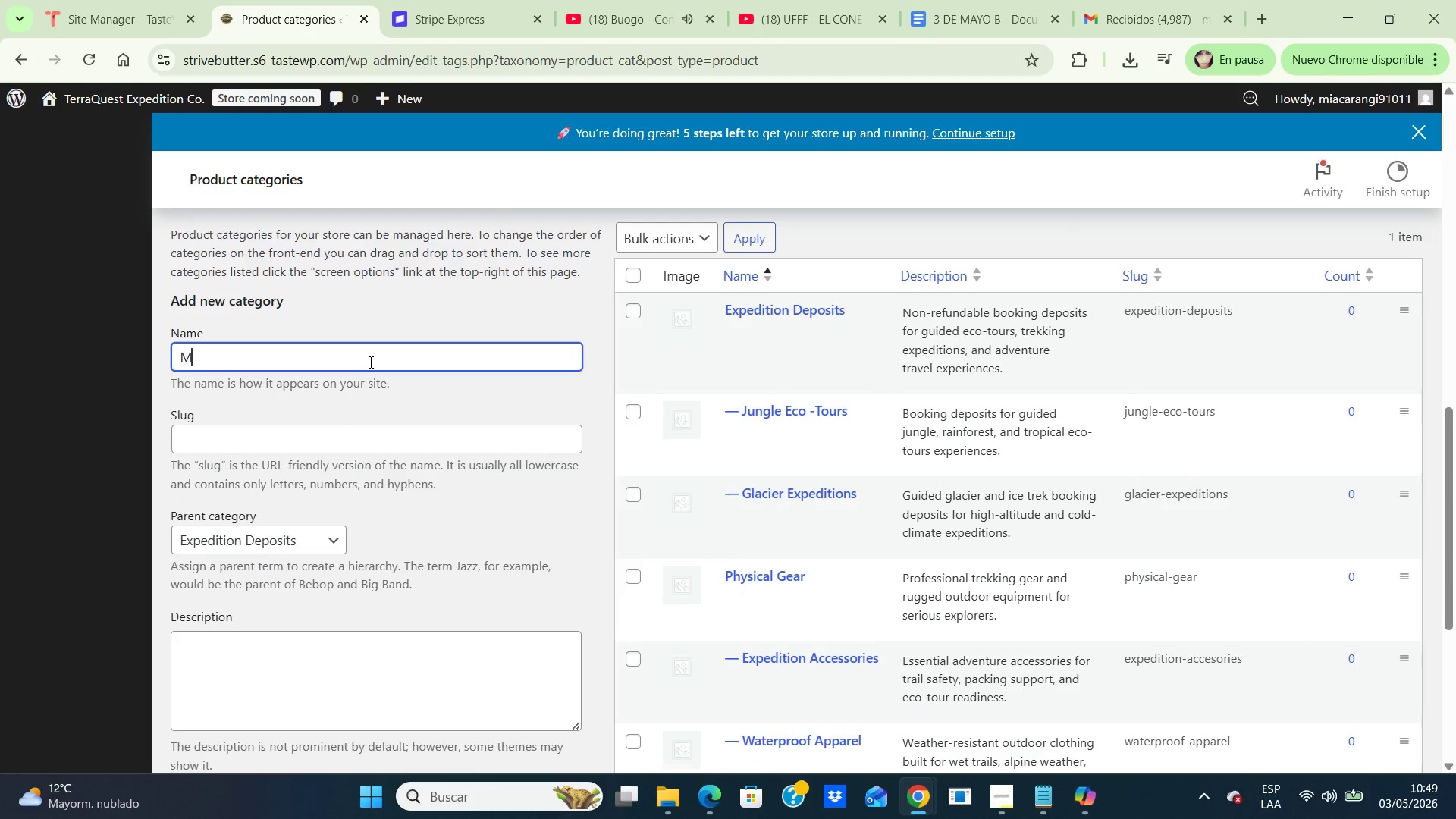 
type(Mountain Treks)
 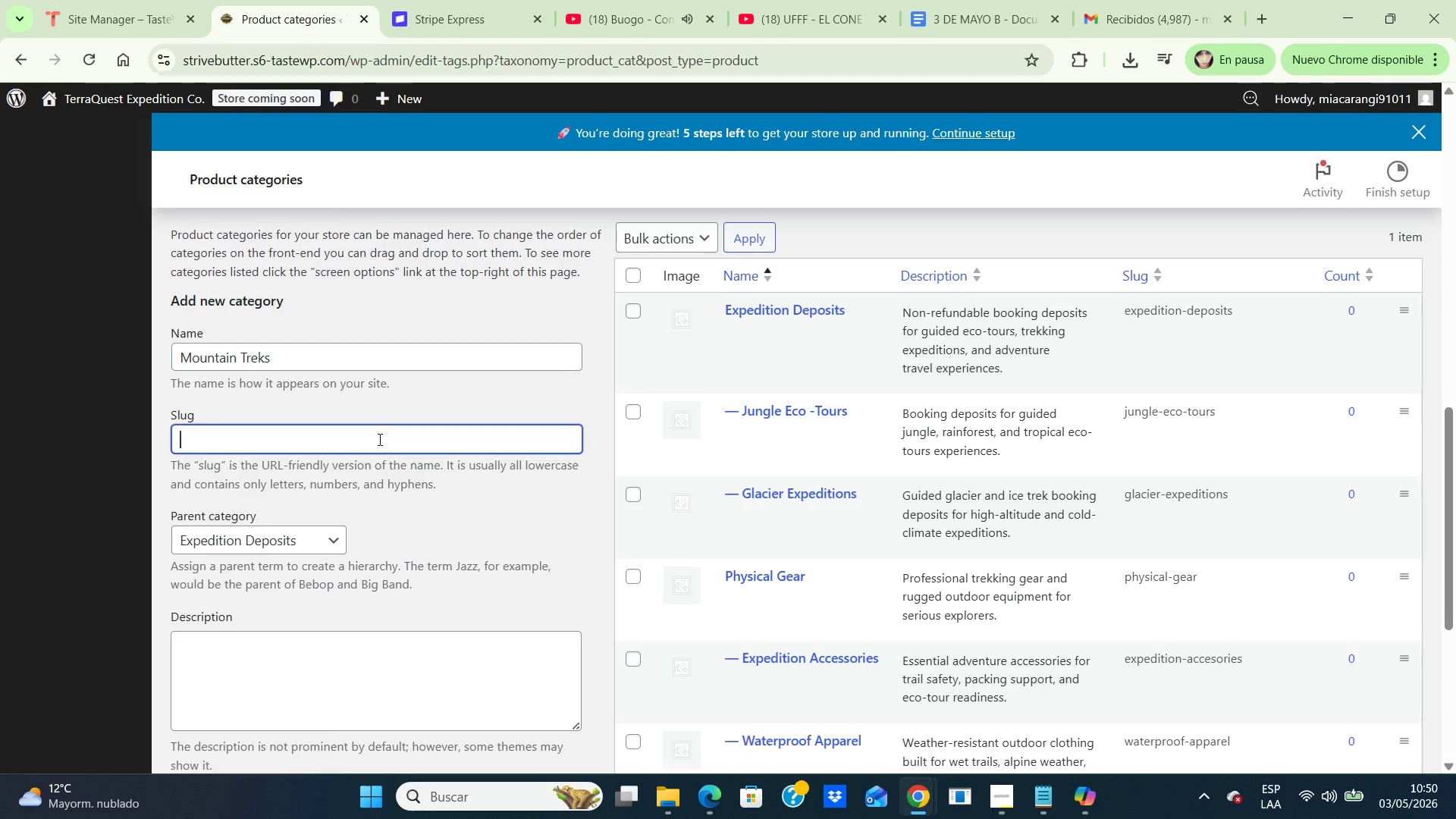 
left_click([378, 439])
 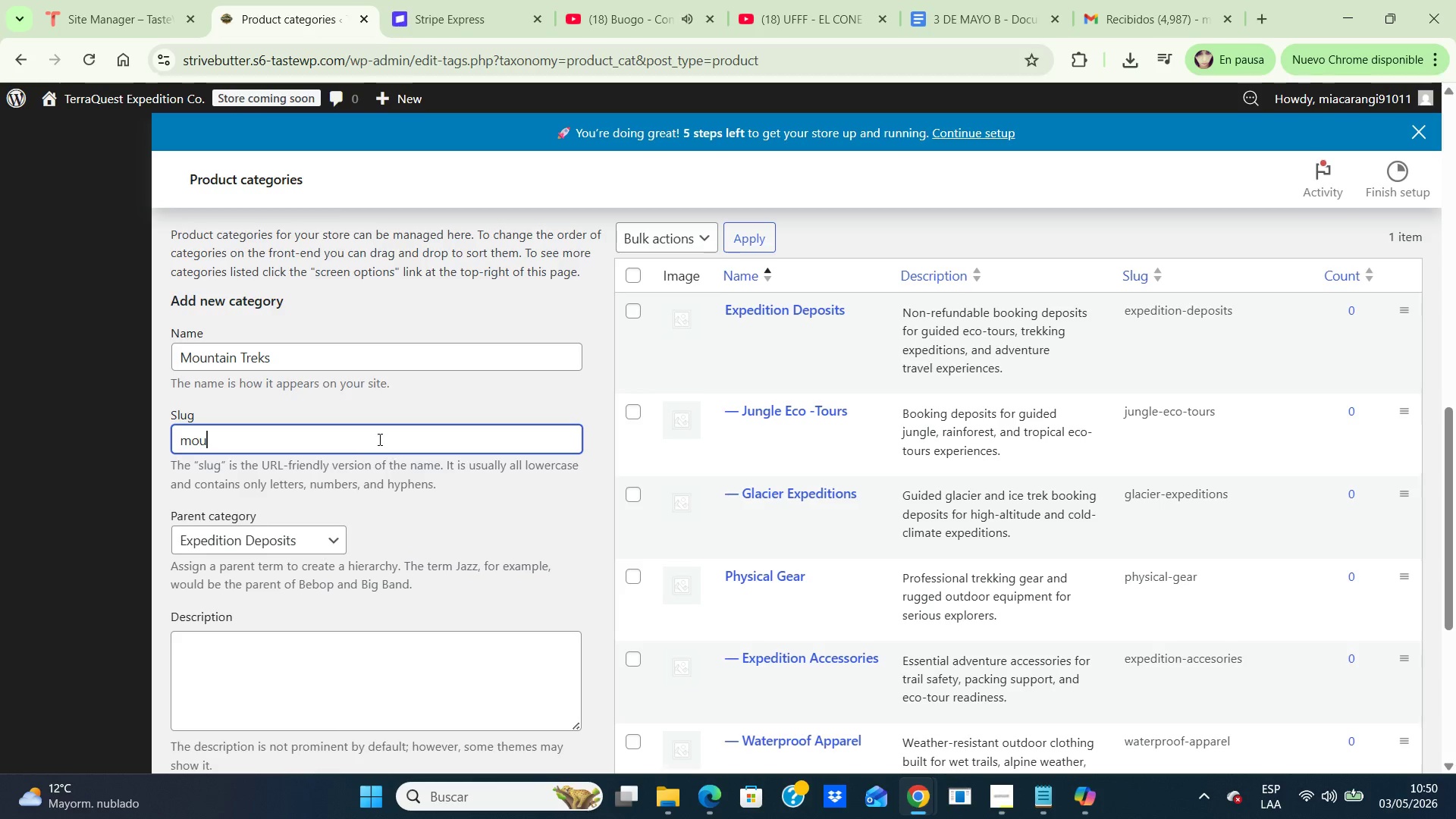 
type(mountain-treks)
 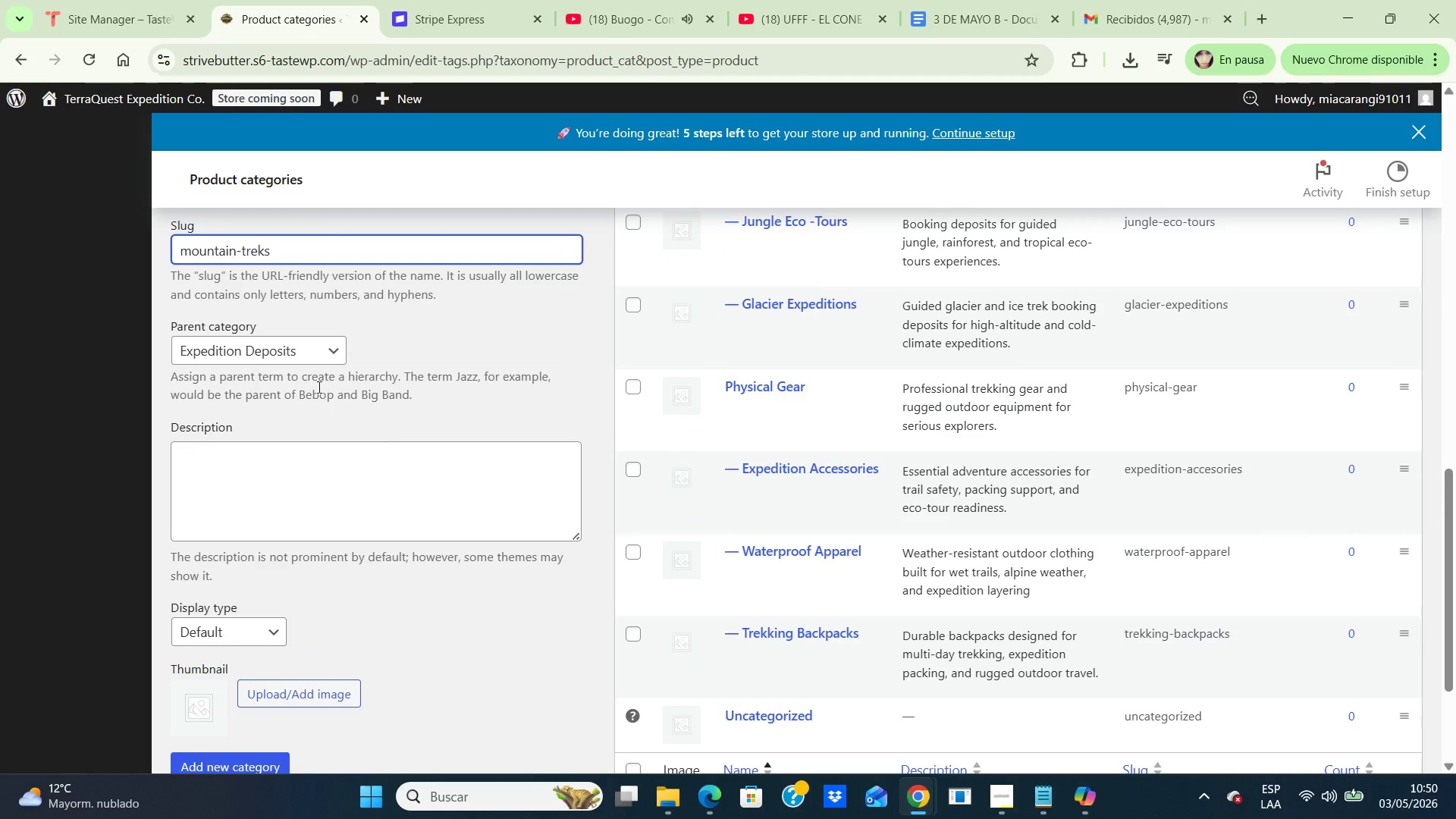 
scroll: coordinate [378, 439], scroll_direction: down, amount: 2.0
 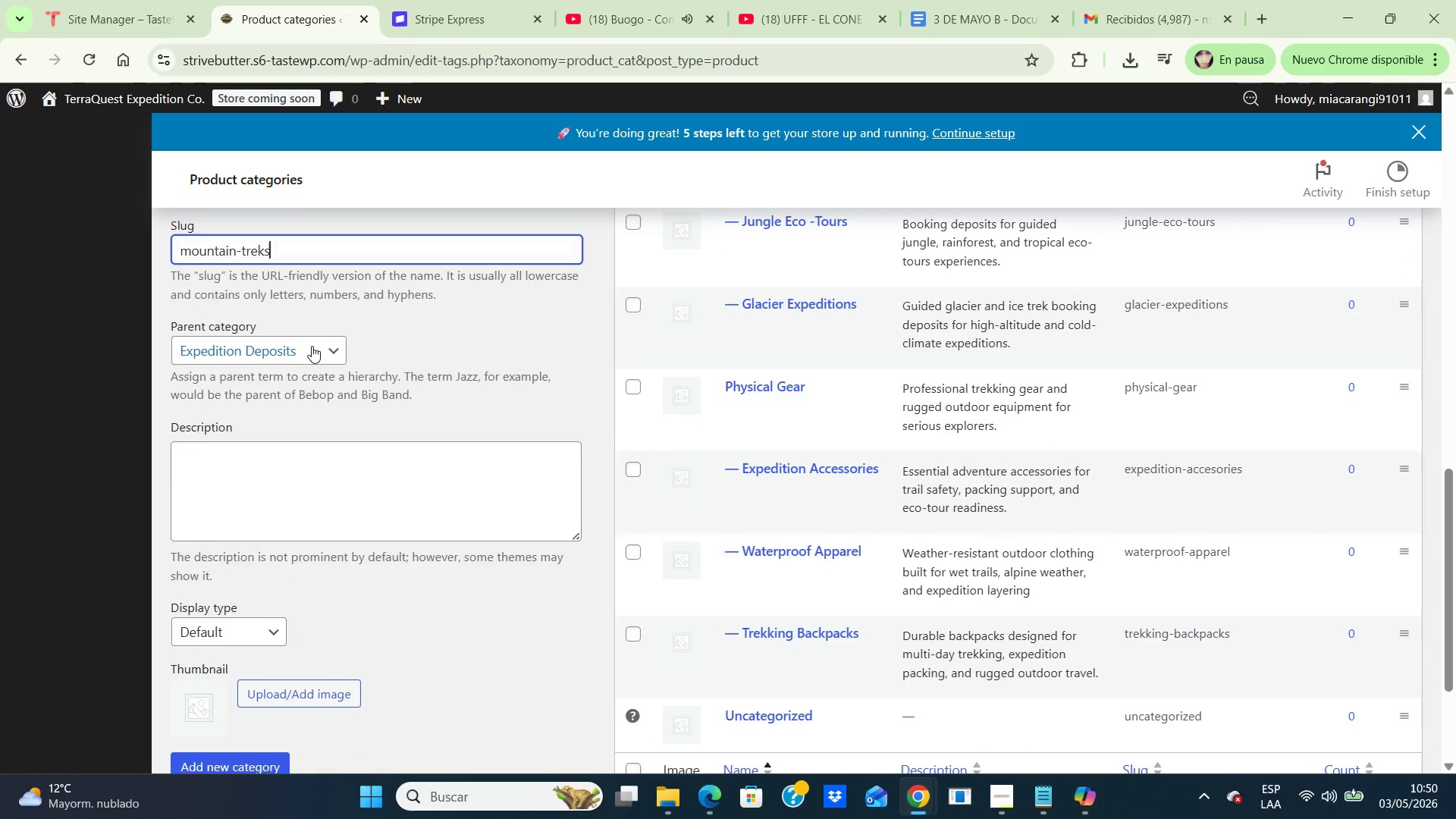 
left_click([312, 346])
 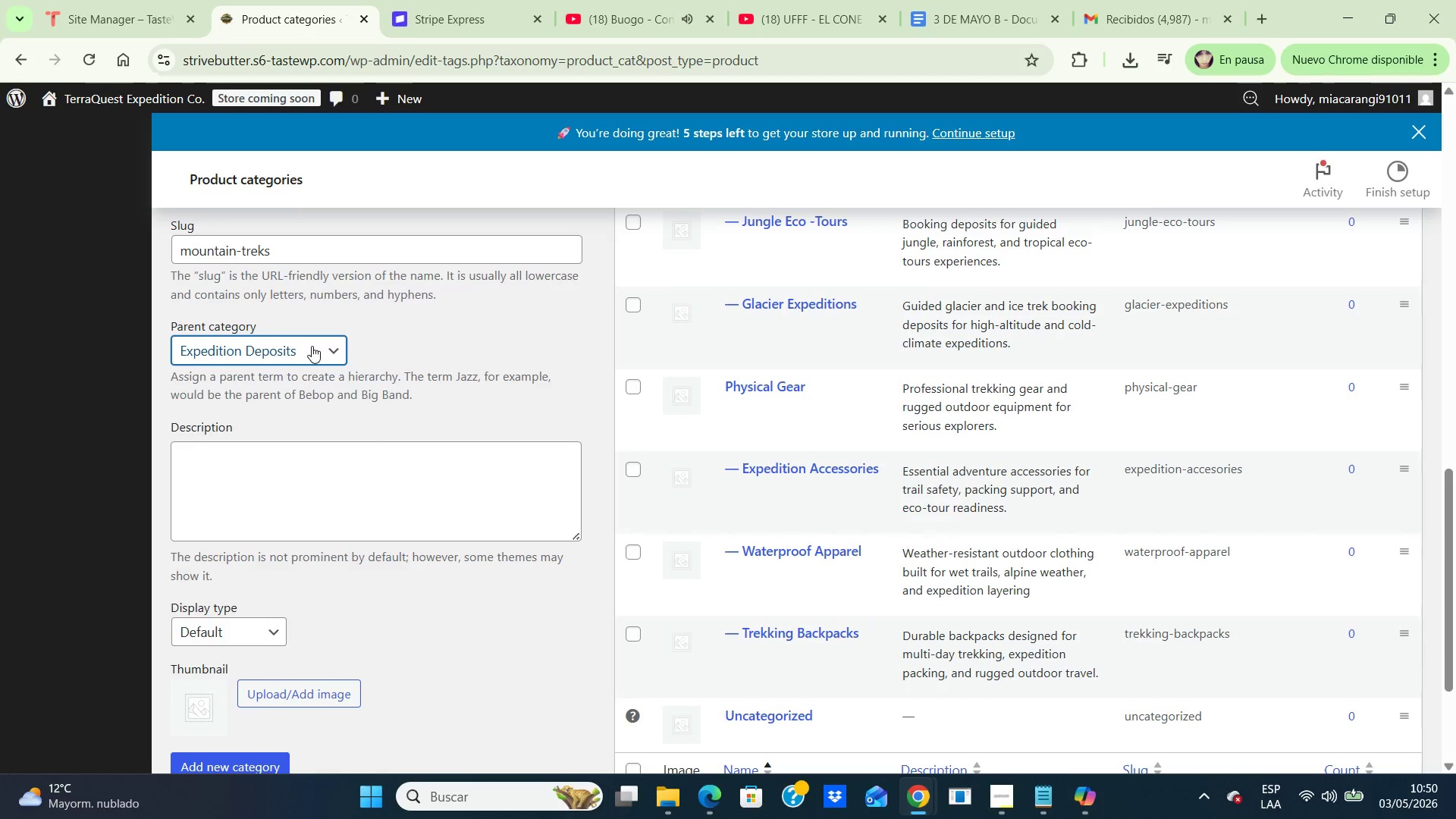 
left_click([312, 346])
 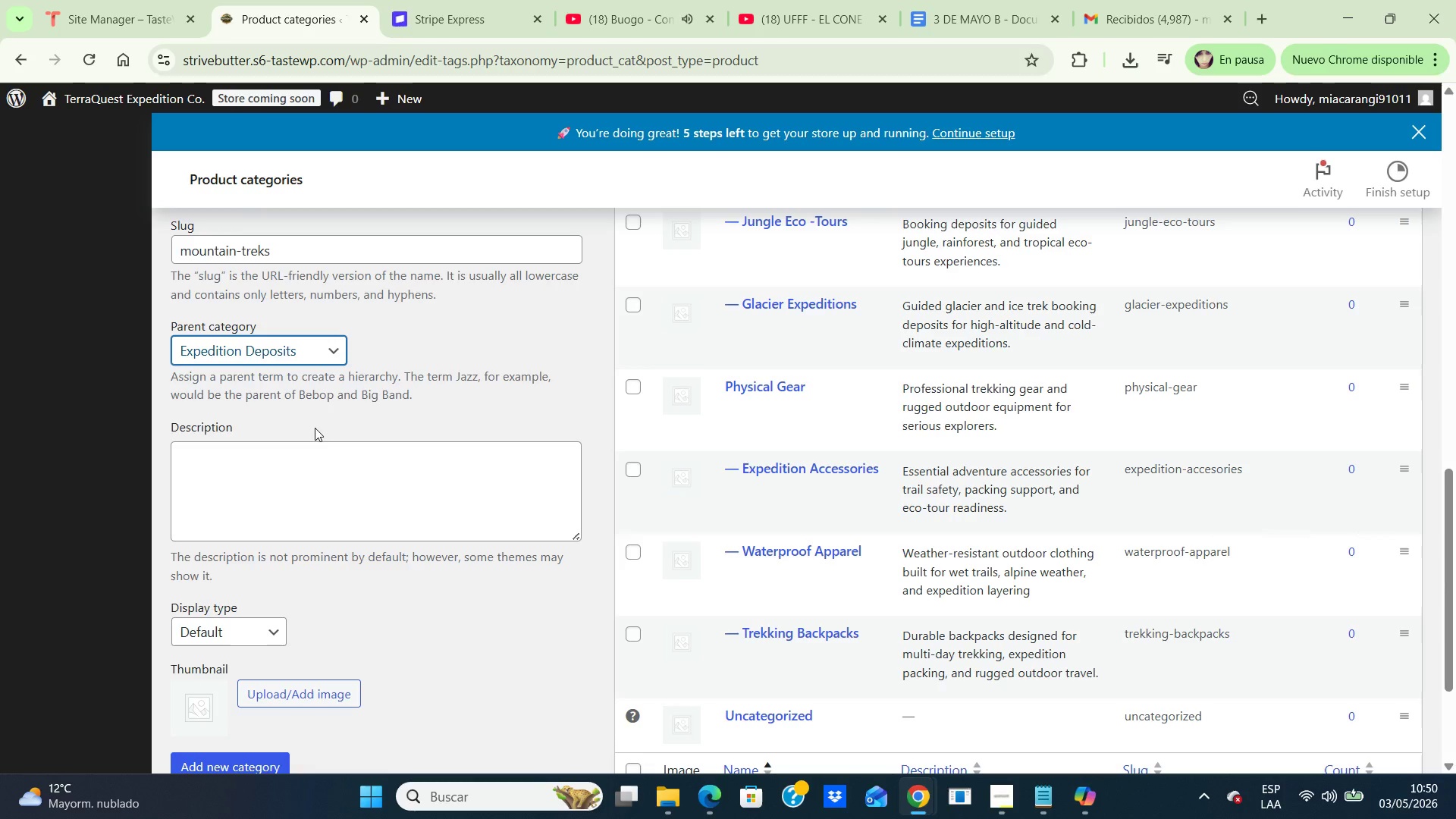 
left_click([284, 453])
 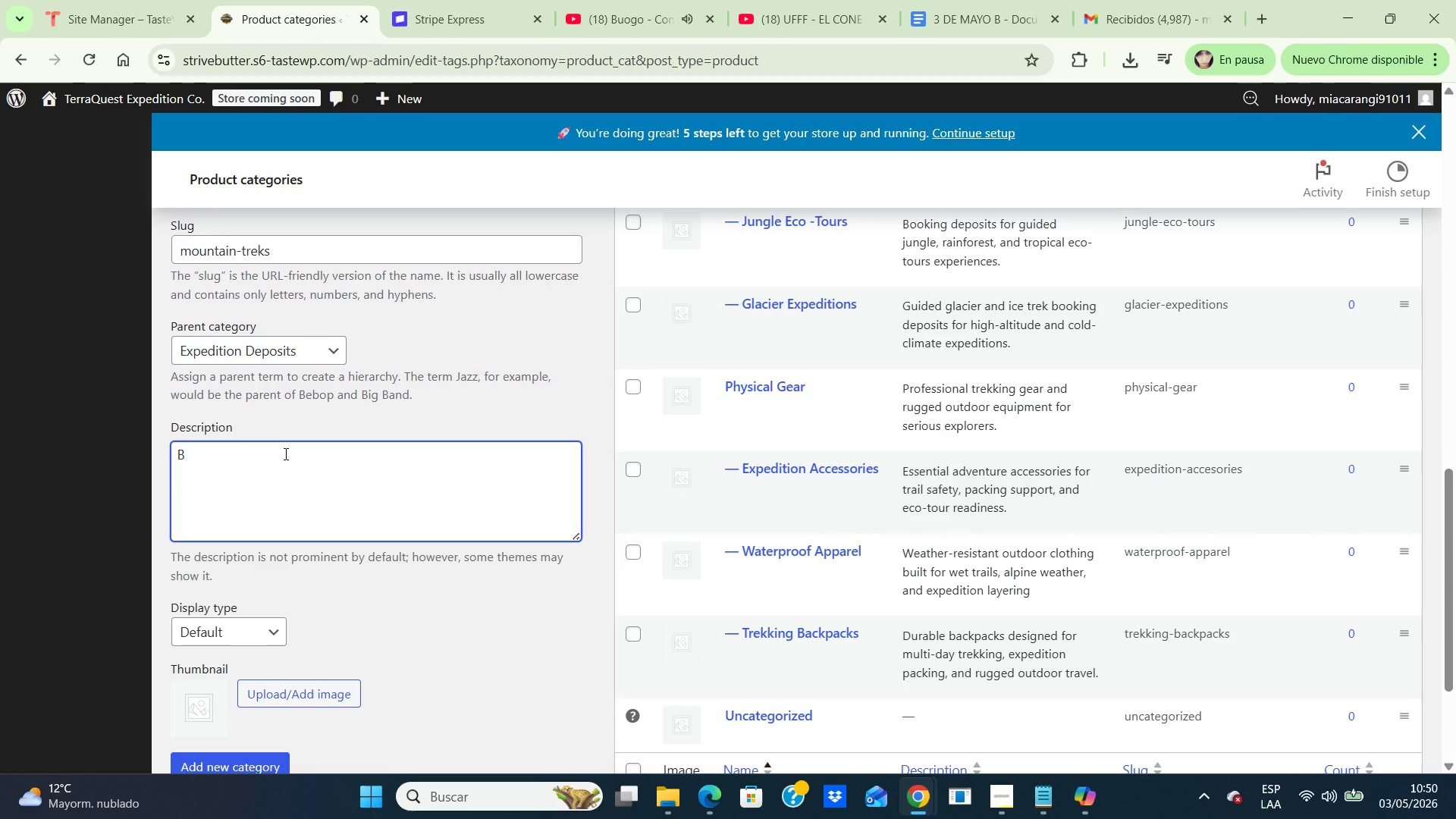 
type(Booking deposits for guide mountain trekking eperiences and alpine expedition routes.)
 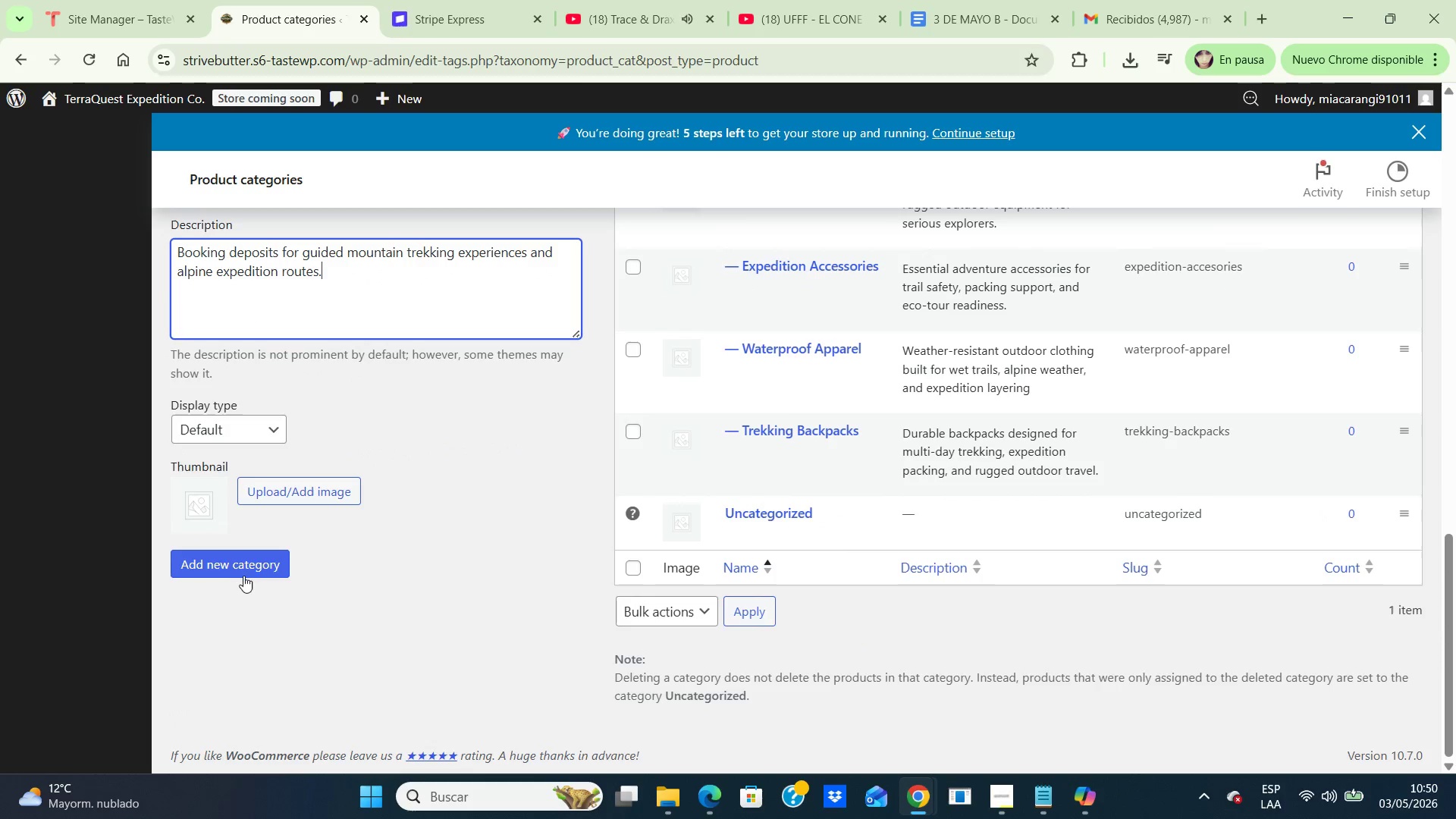 
scroll: coordinate [284, 453], scroll_direction: down, amount: 3.0
 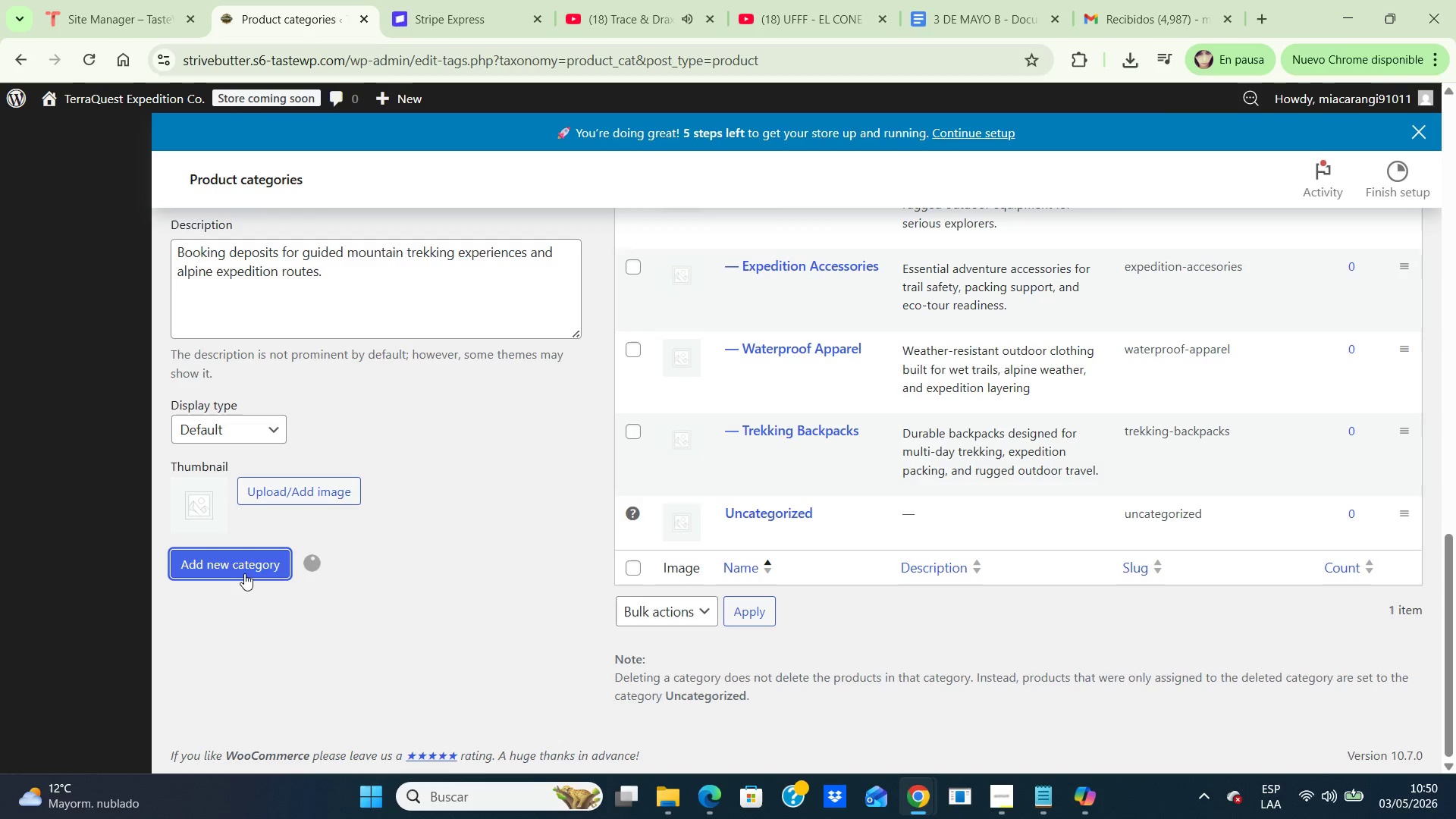 
left_click([244, 573])
 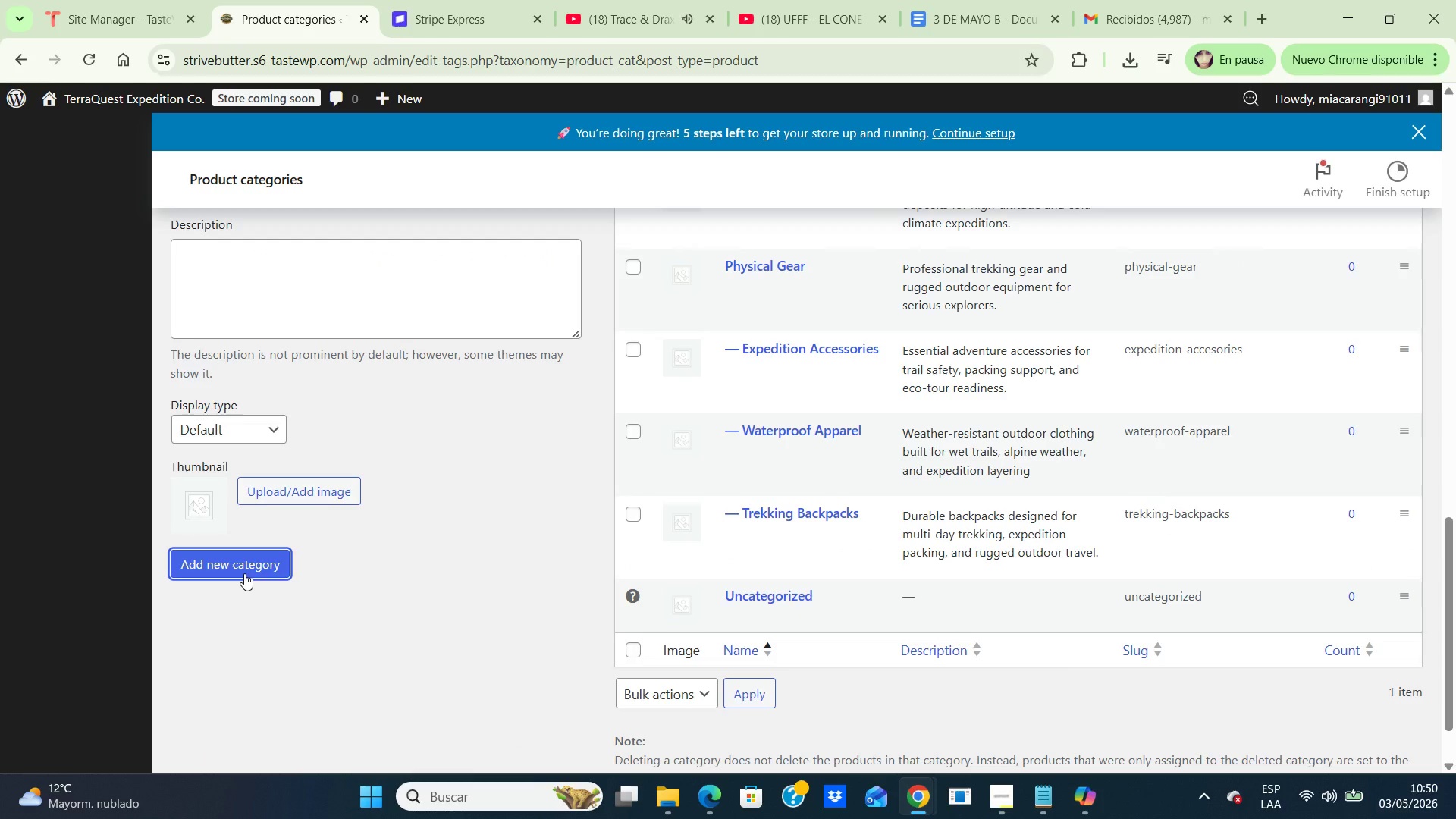 
wait(7.83)
 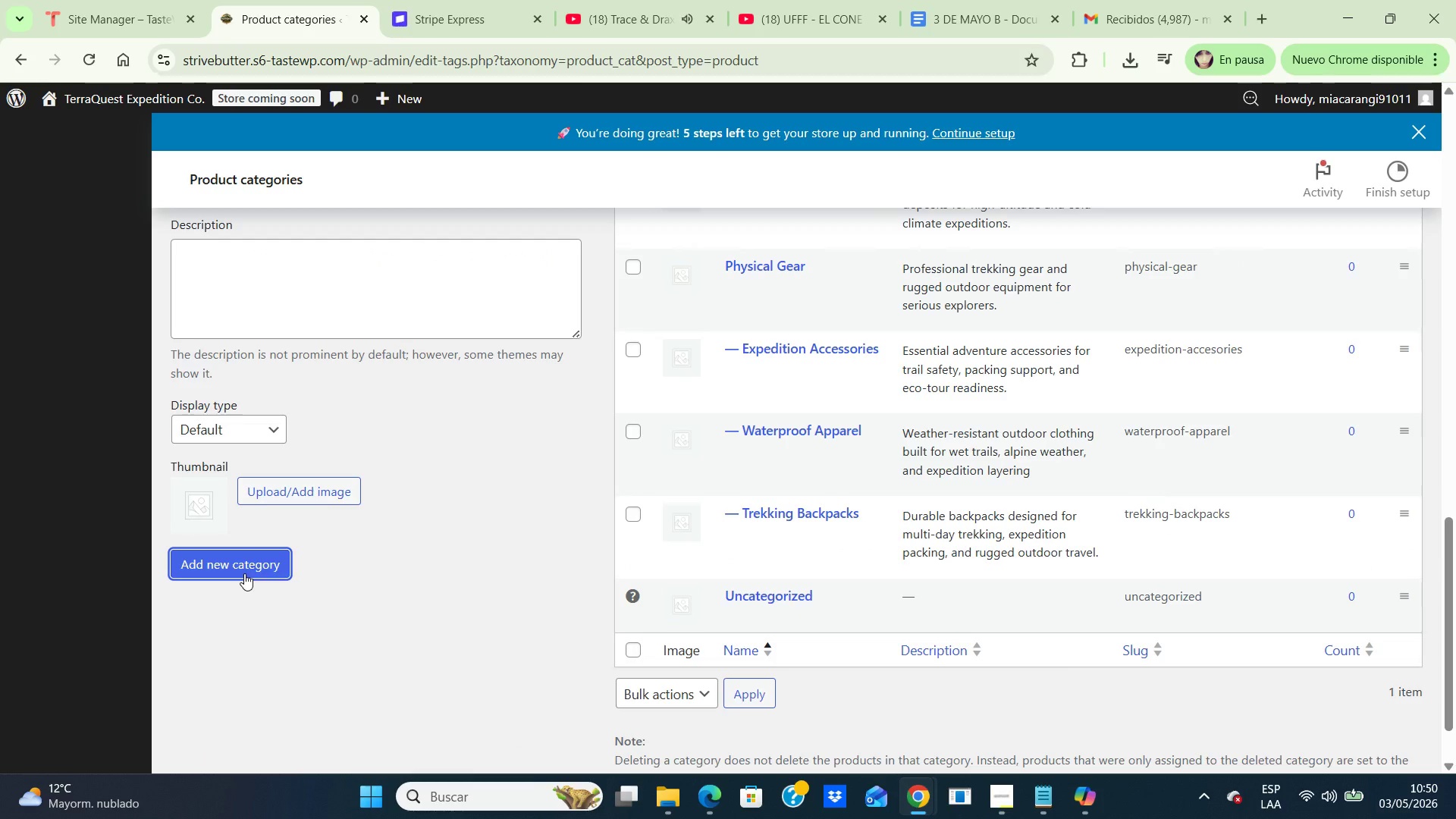 
scroll: coordinate [244, 573], scroll_direction: up, amount: 2.0
 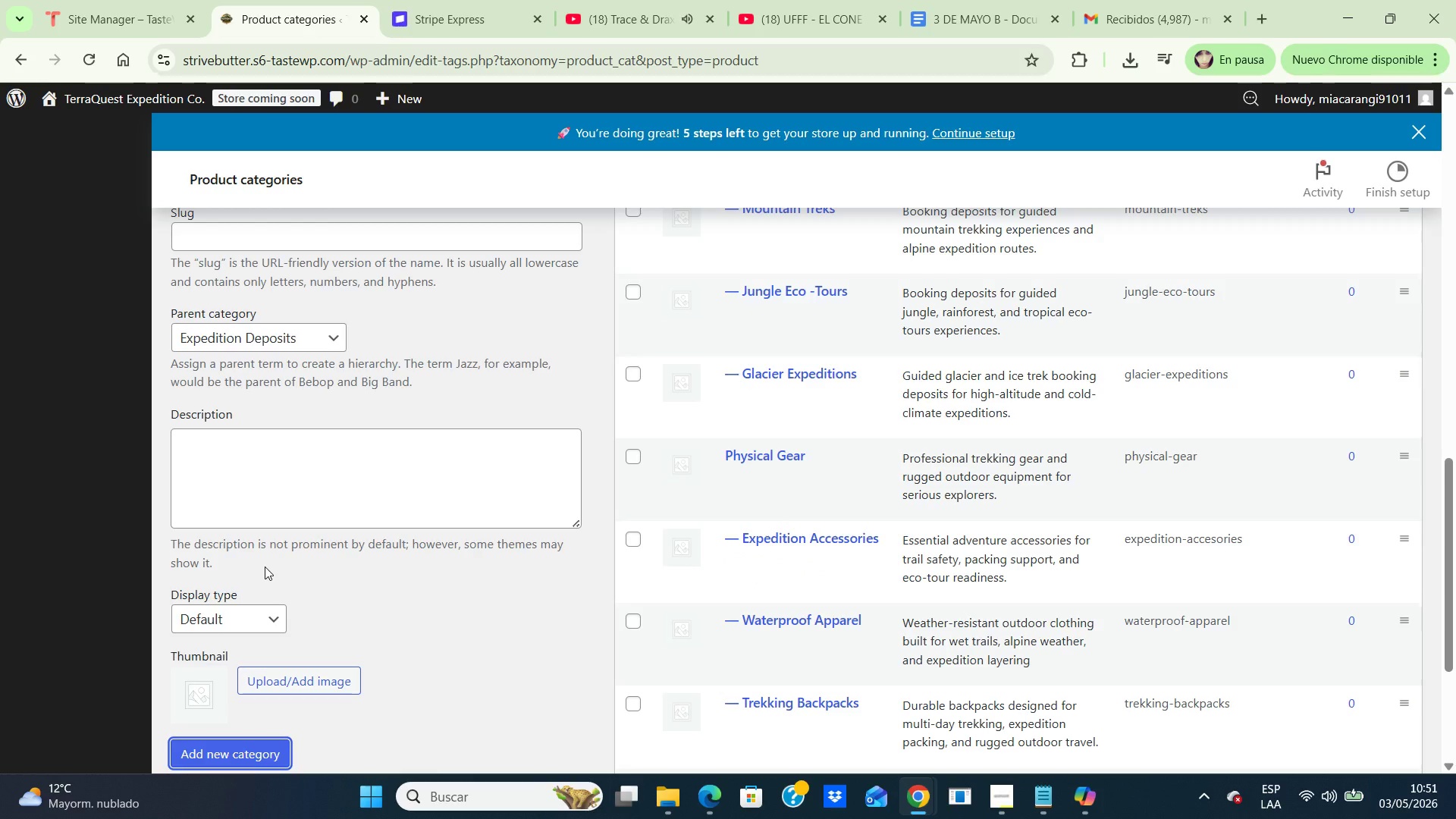 
wait(10.56)
 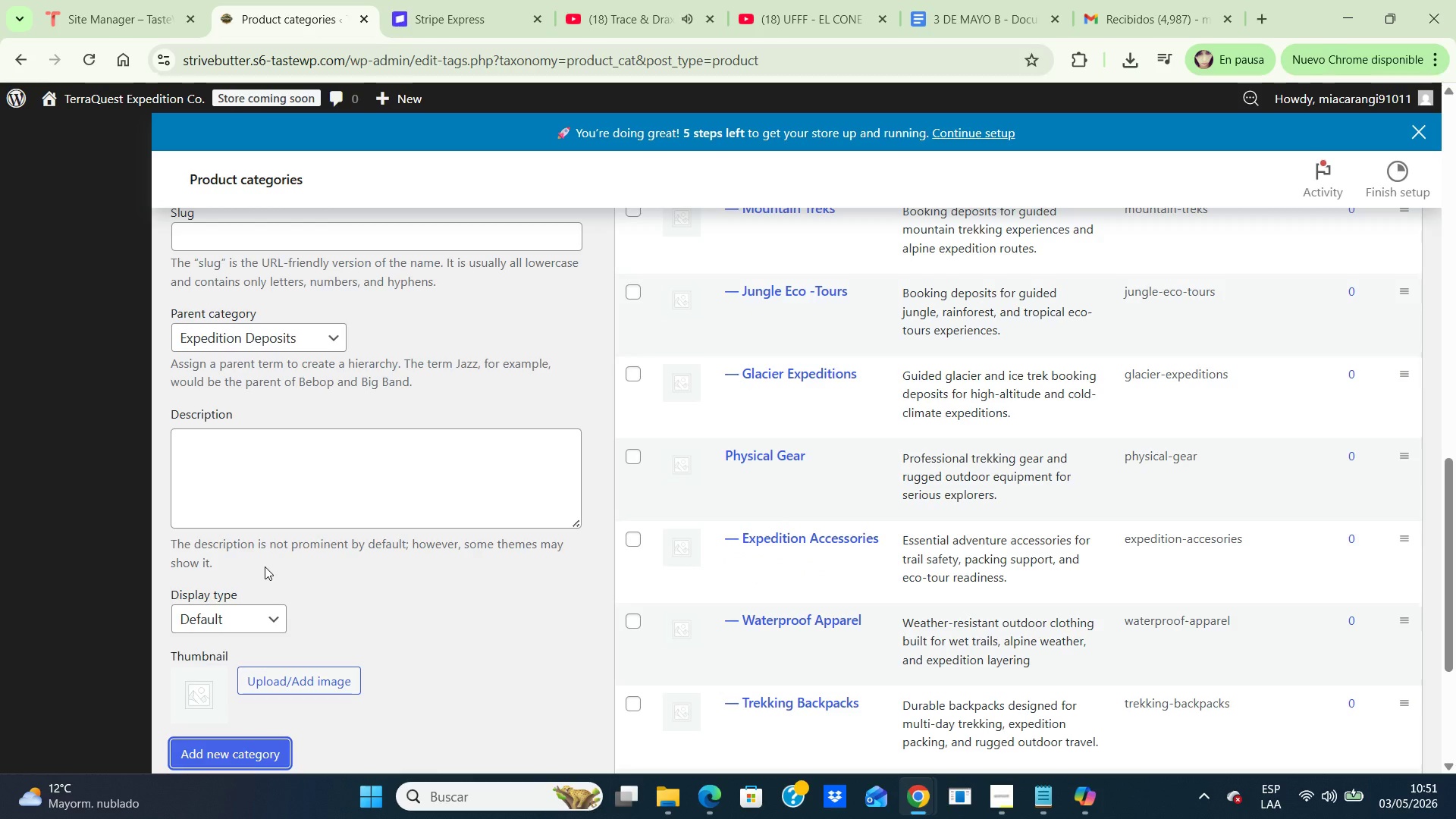 
scroll: coordinate [406, 609], scroll_direction: up, amount: 2.0
 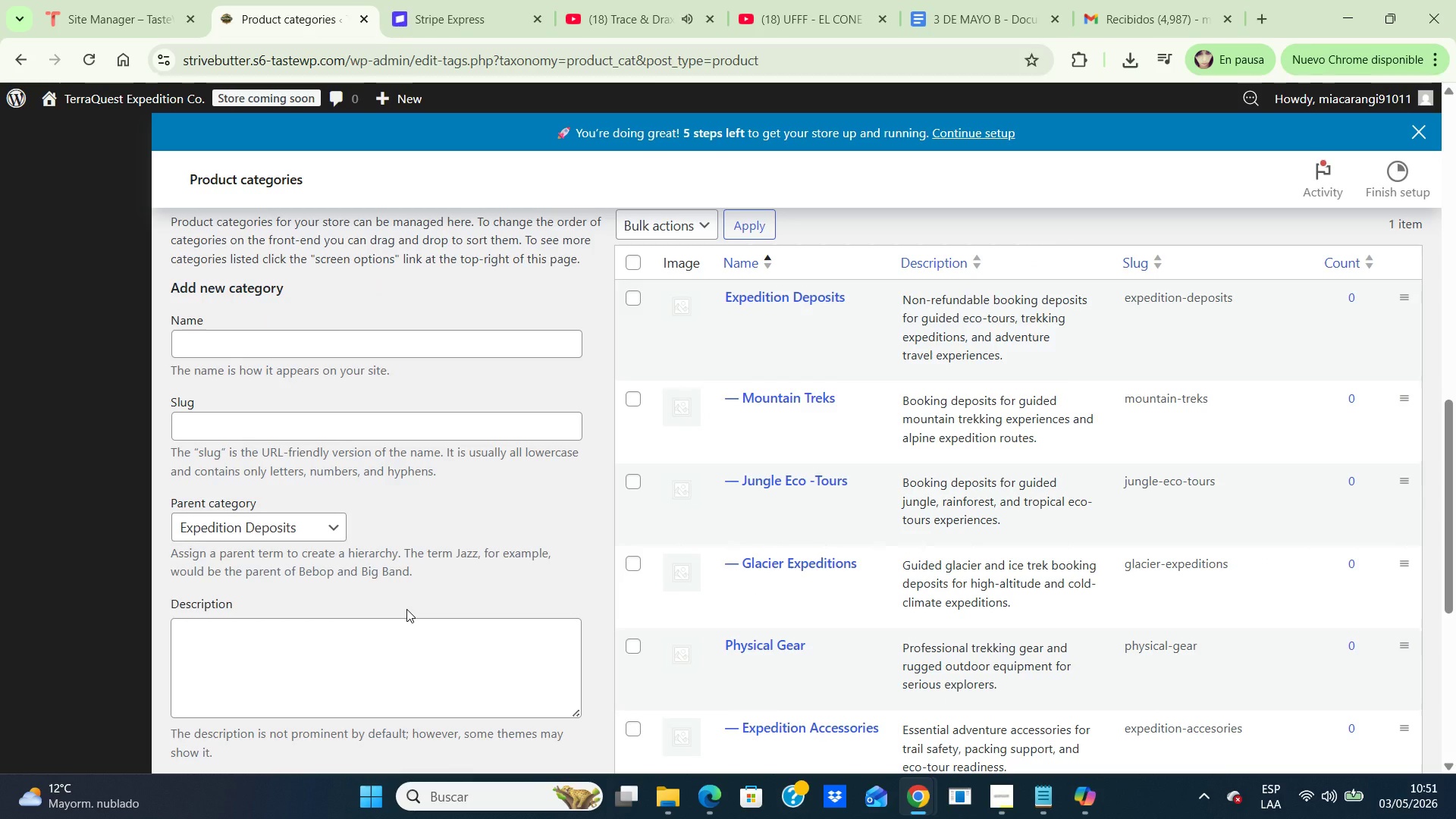 
wait(19.16)
 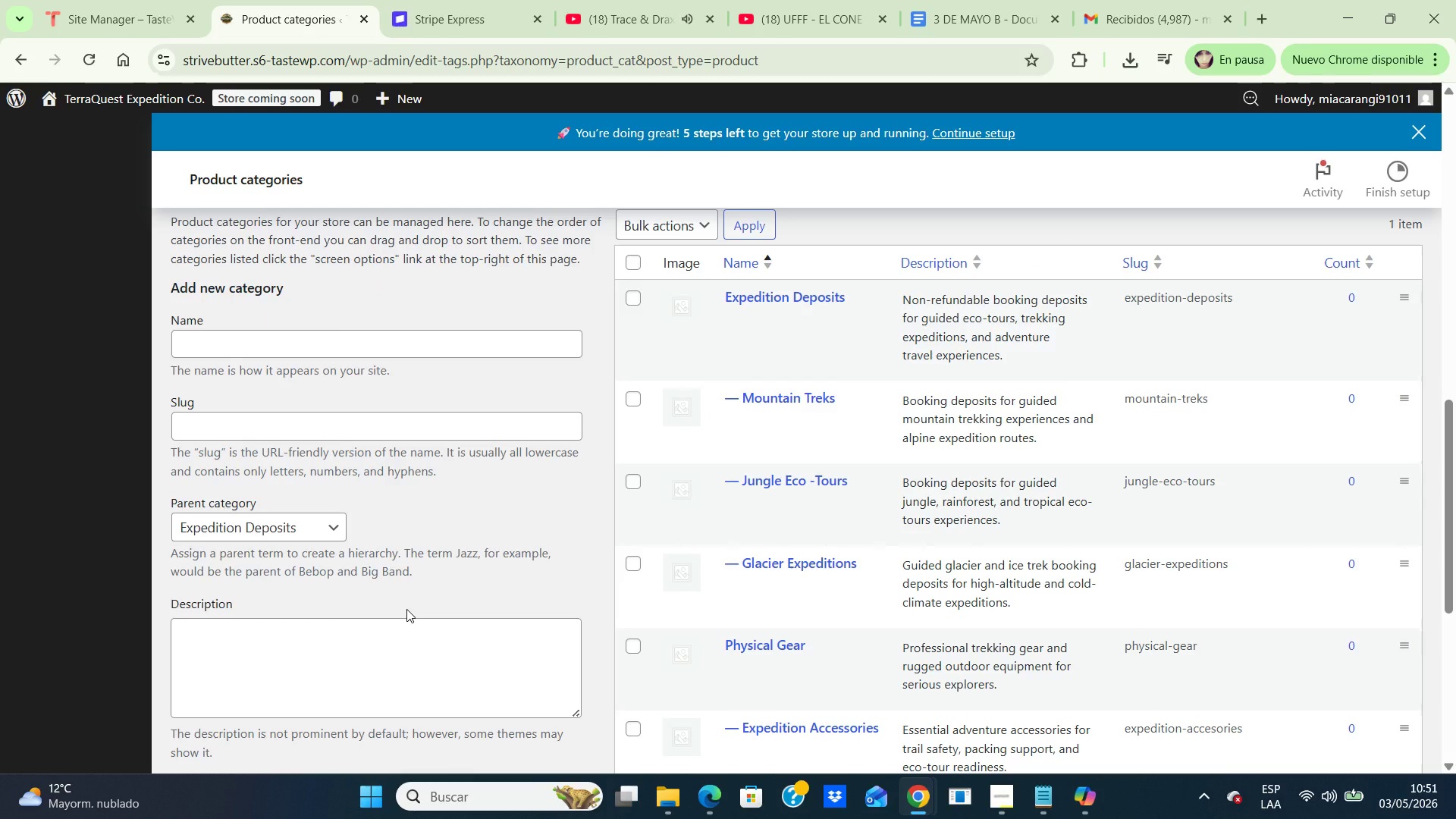 
key(Control+NumpadSubtract)
 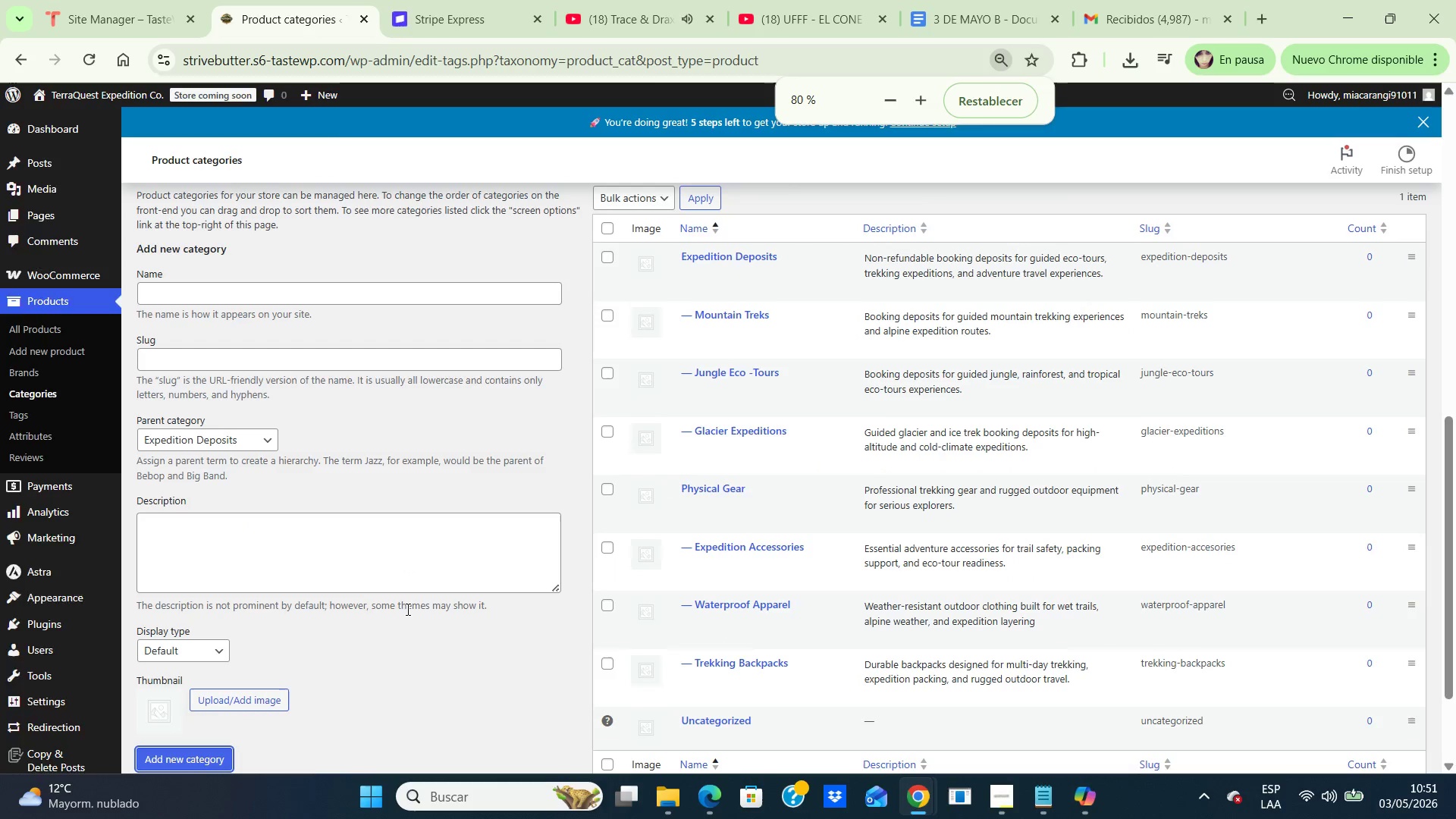 
key(Control+NumpadSubtract)
 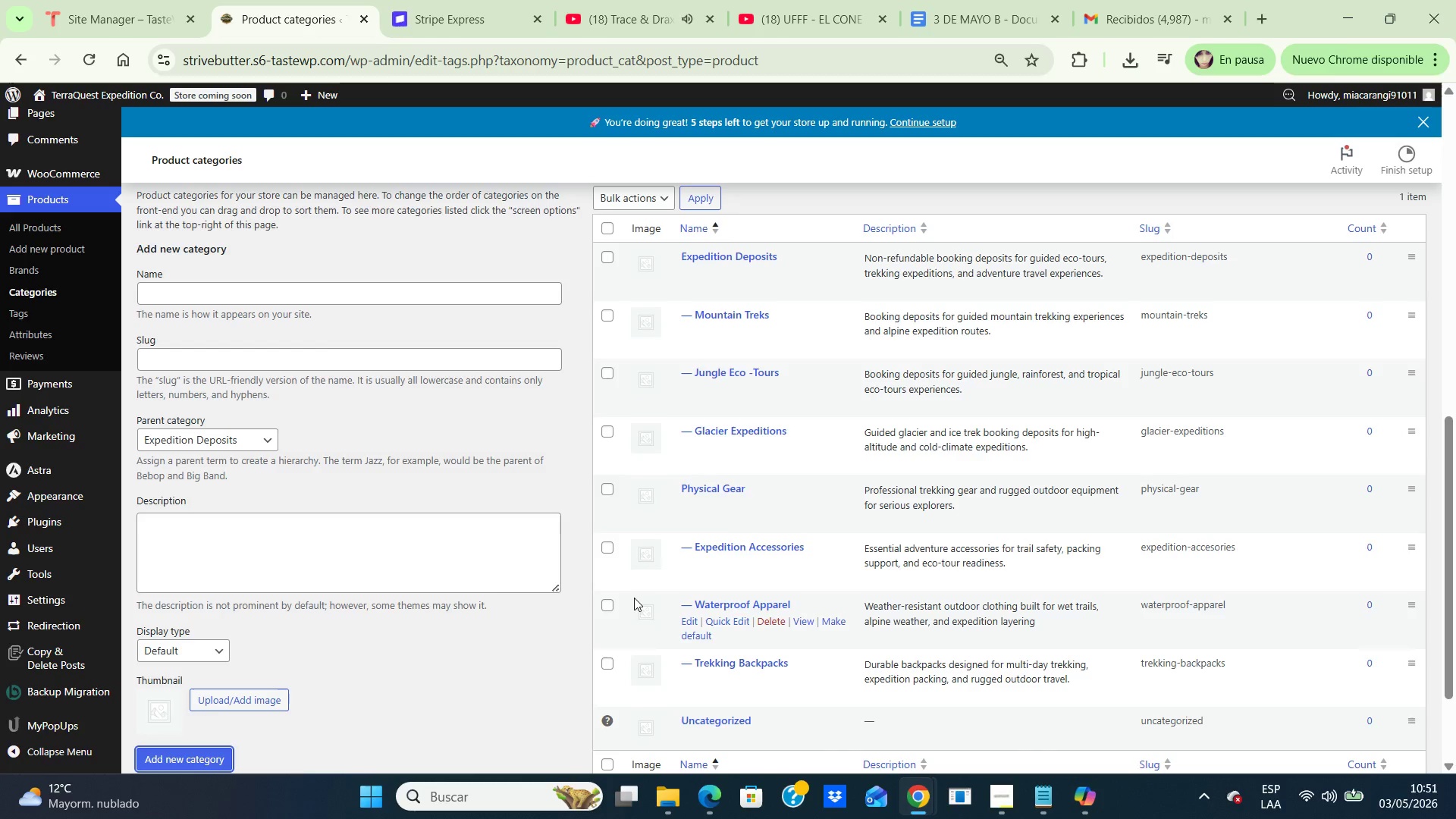 
mouse_move([644, 773])
 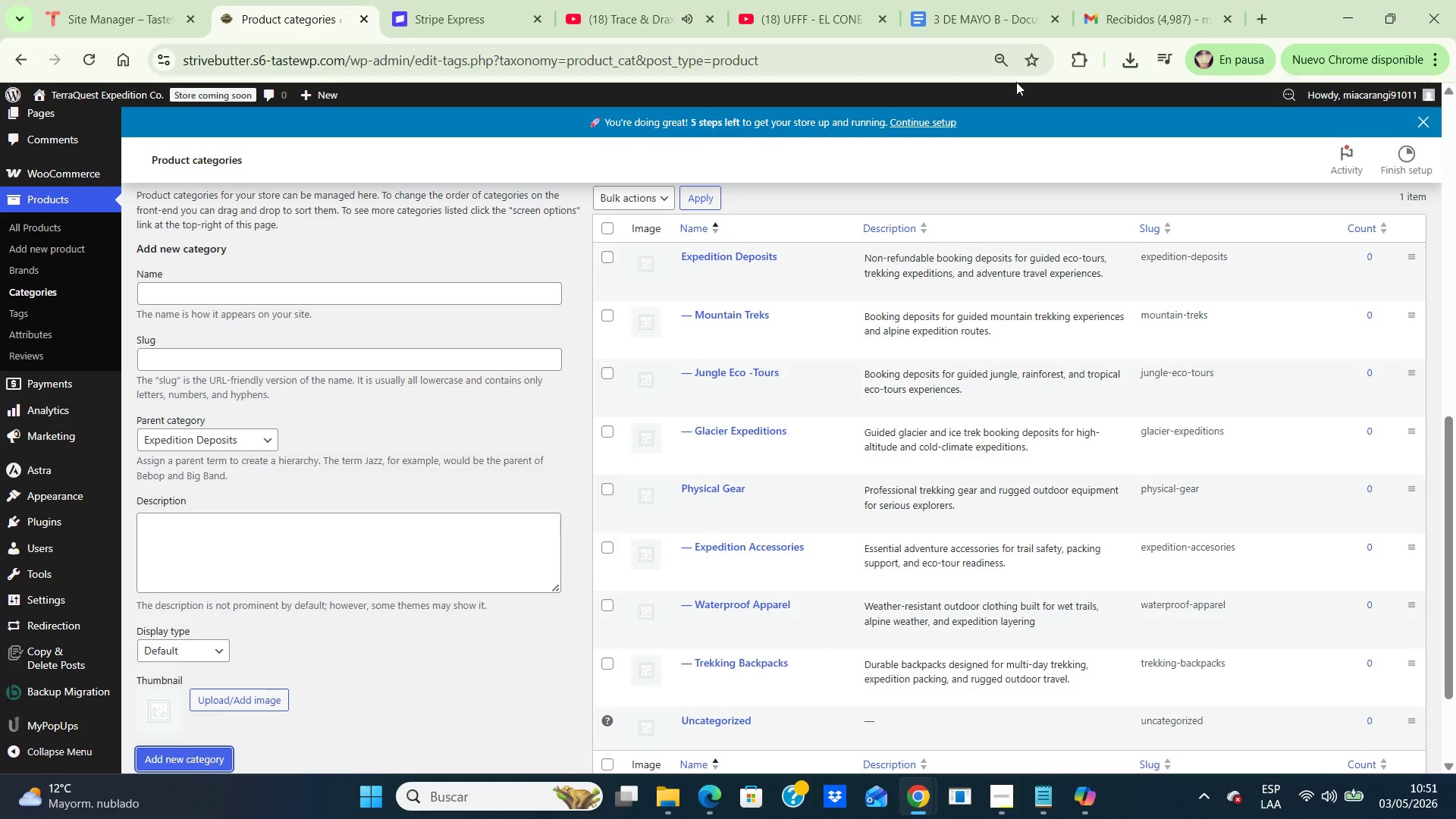 
key(PrintScreen)
 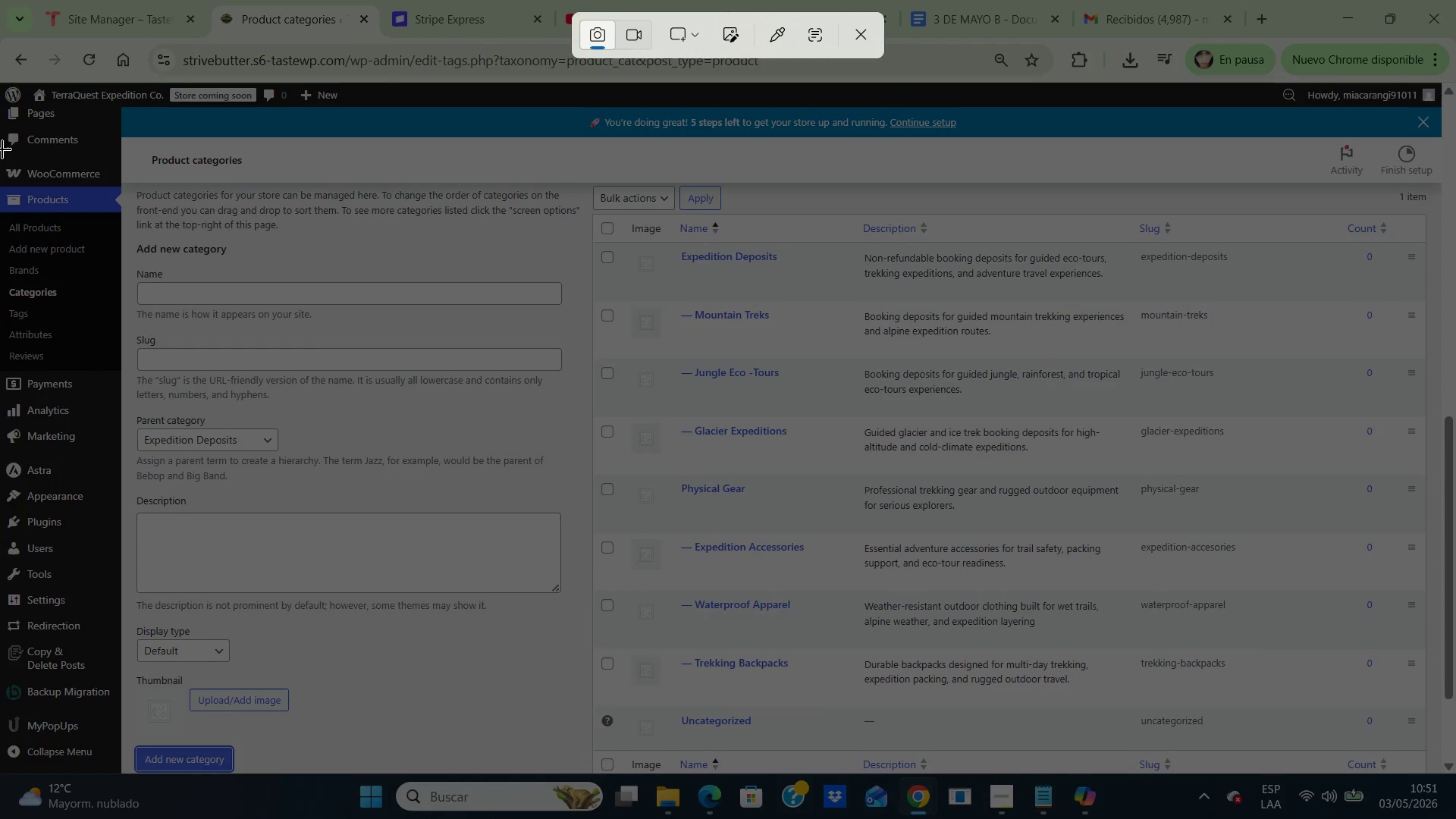 
left_click_drag(start_coordinate=[2, 149], to_coordinate=[1455, 770])
 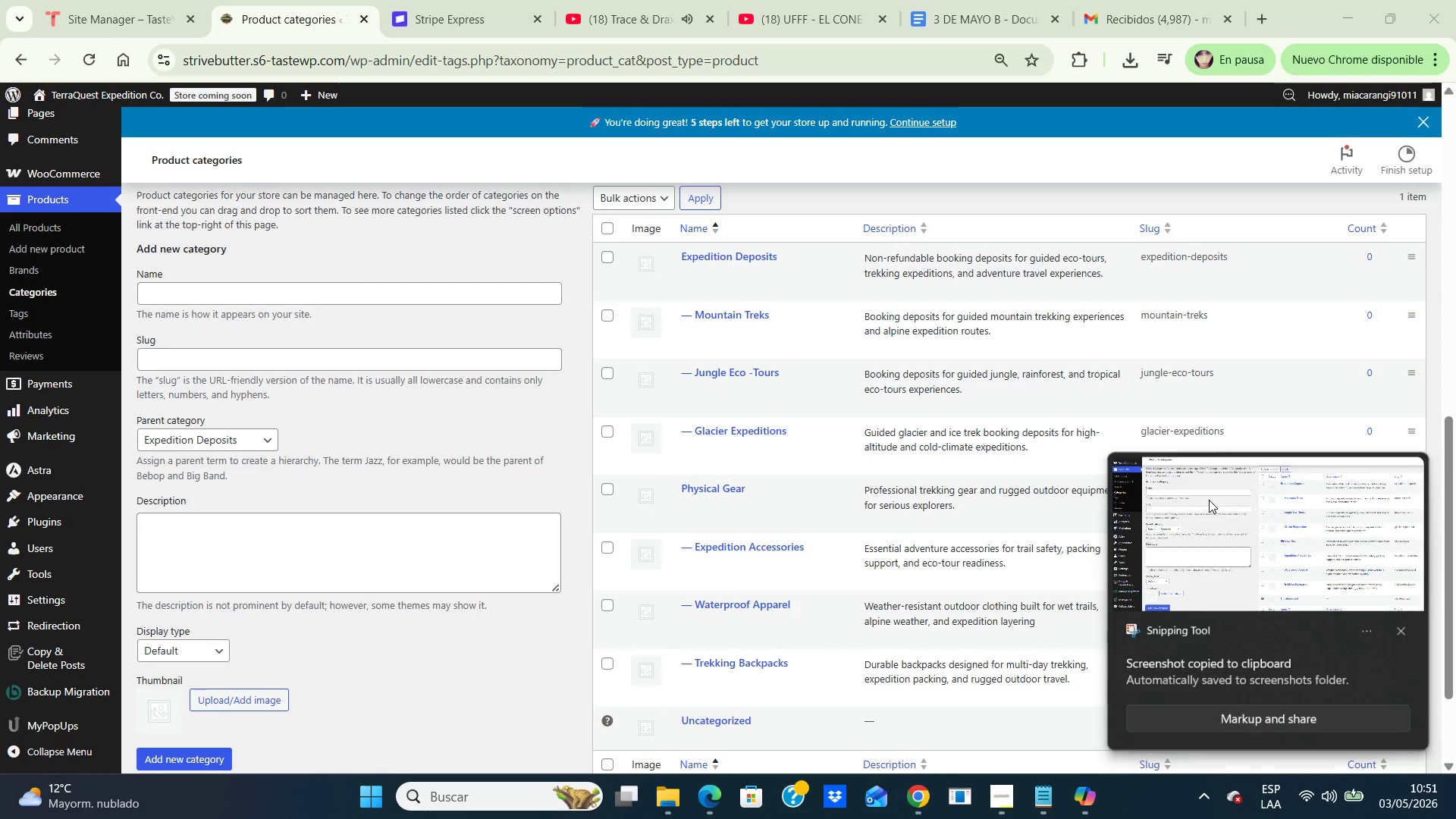 
double_click([1209, 500])
 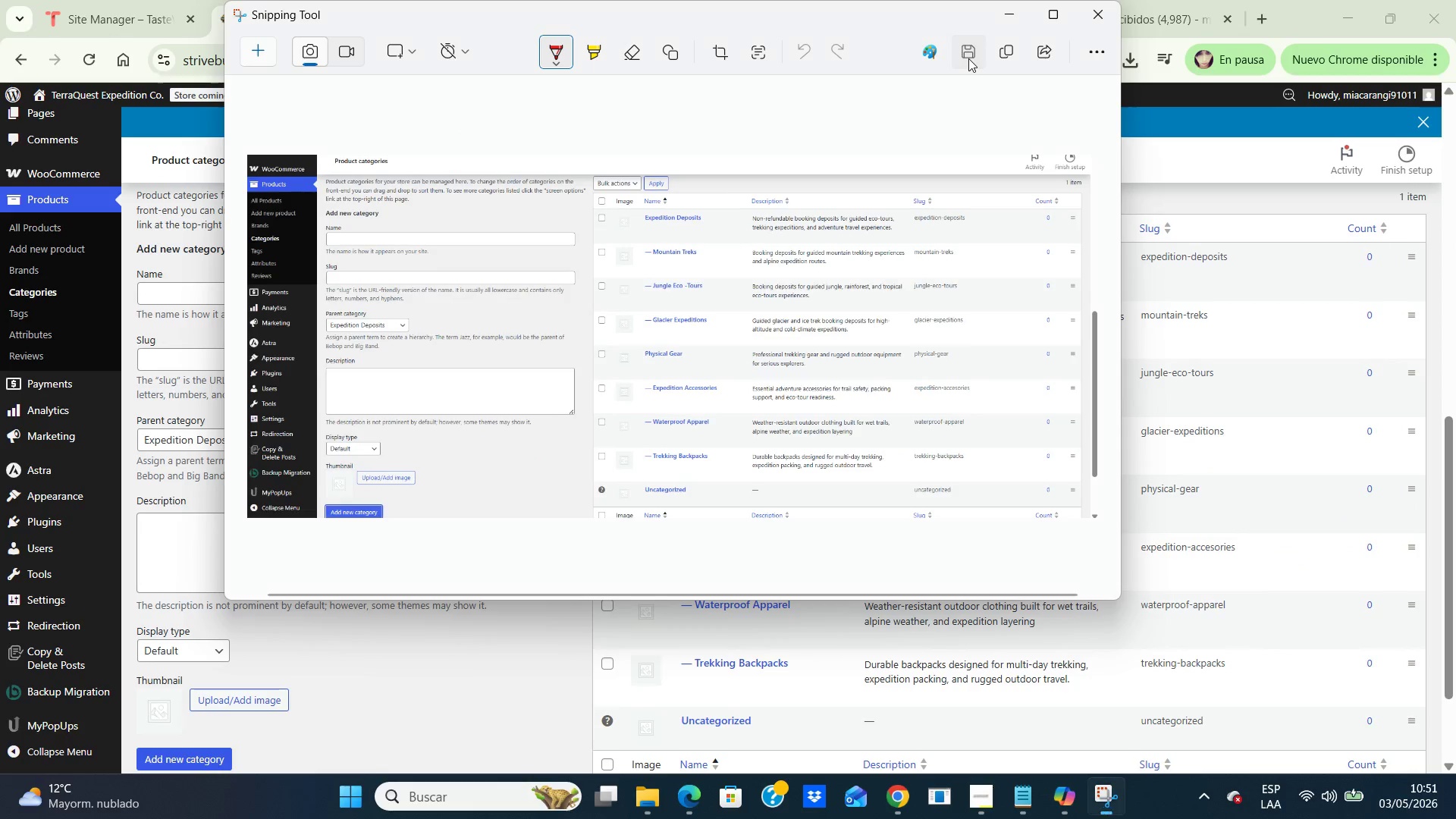 
left_click([968, 58])
 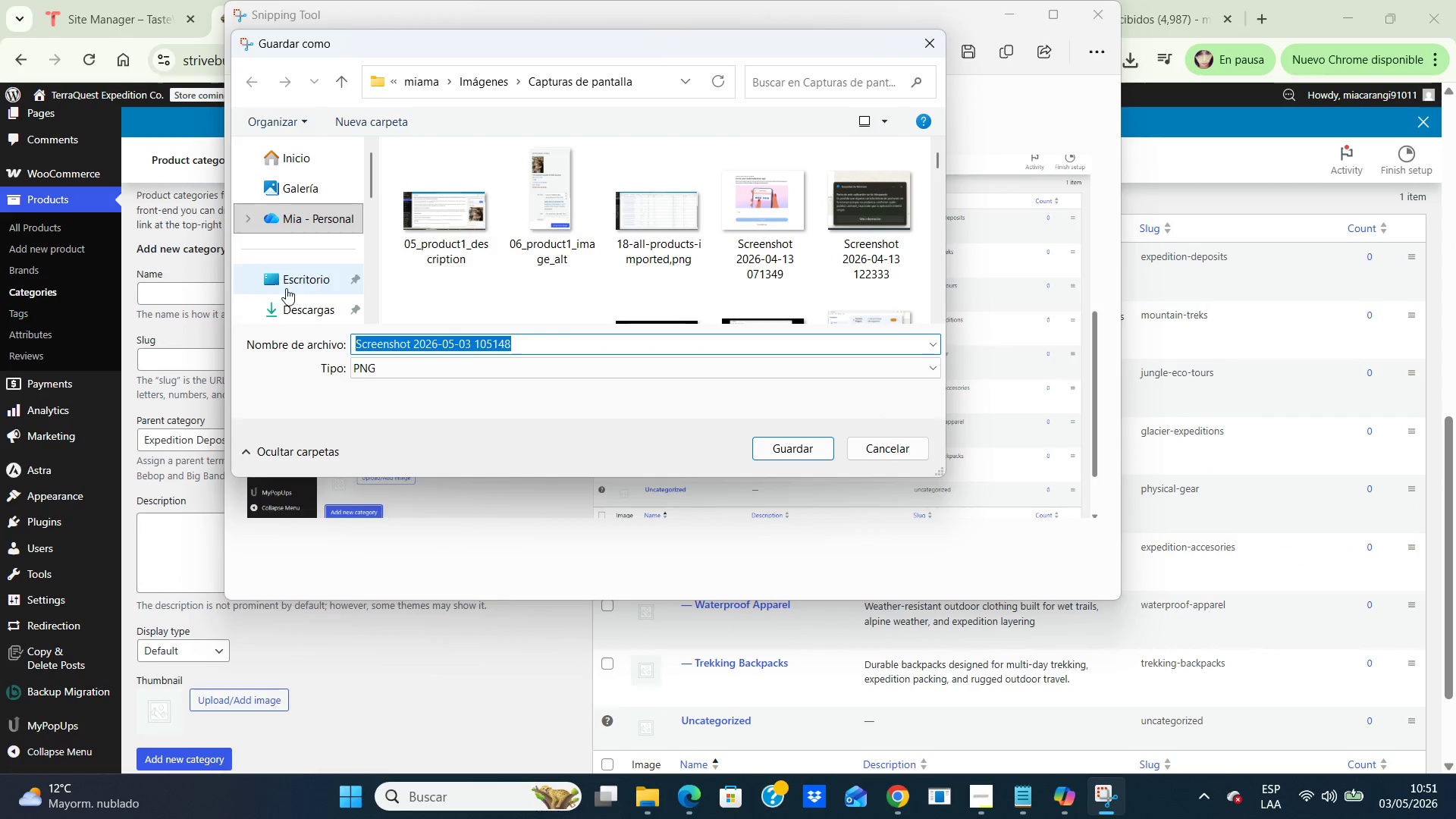 
double_click([286, 288])
 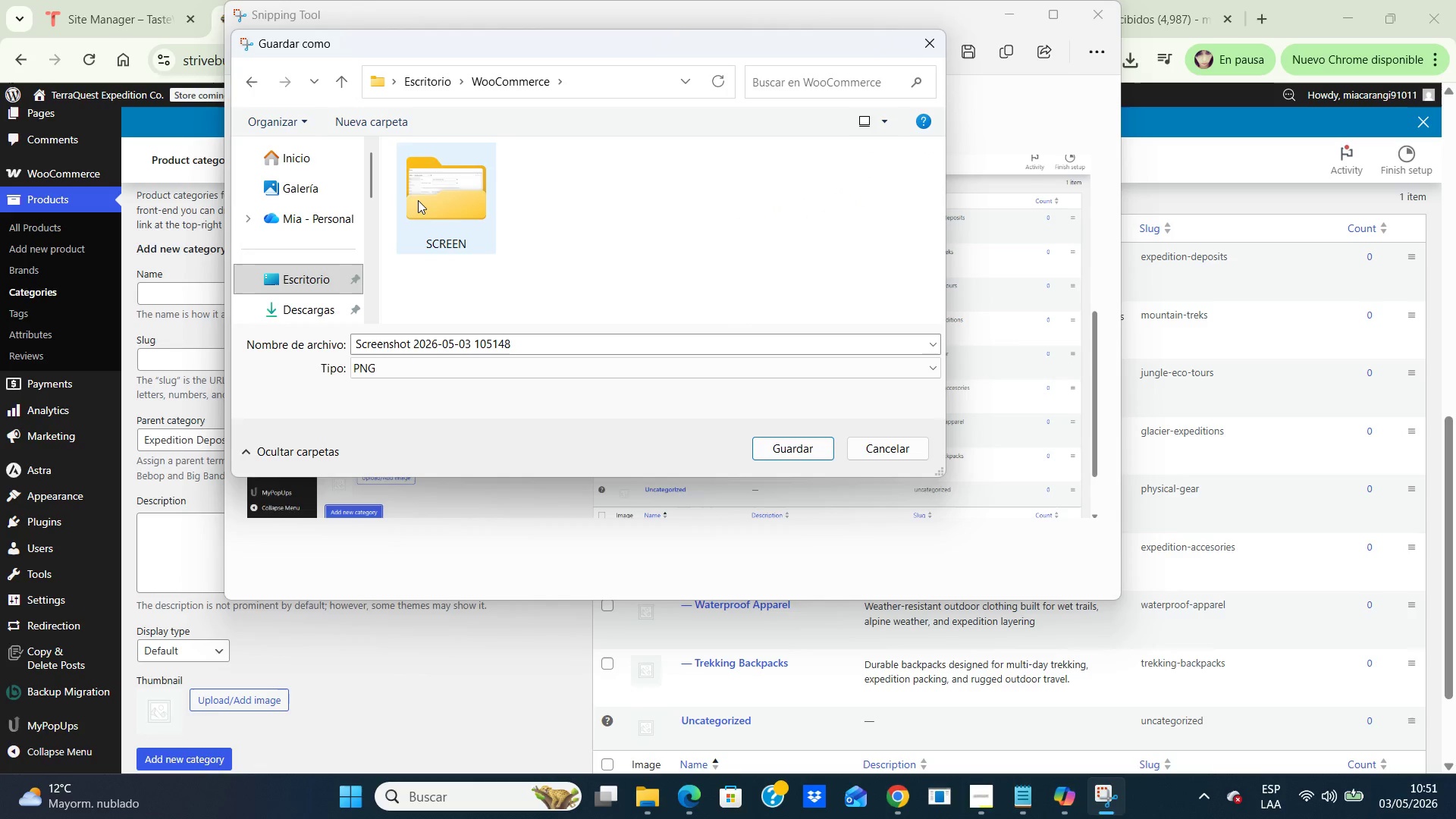 
double_click([418, 200])
 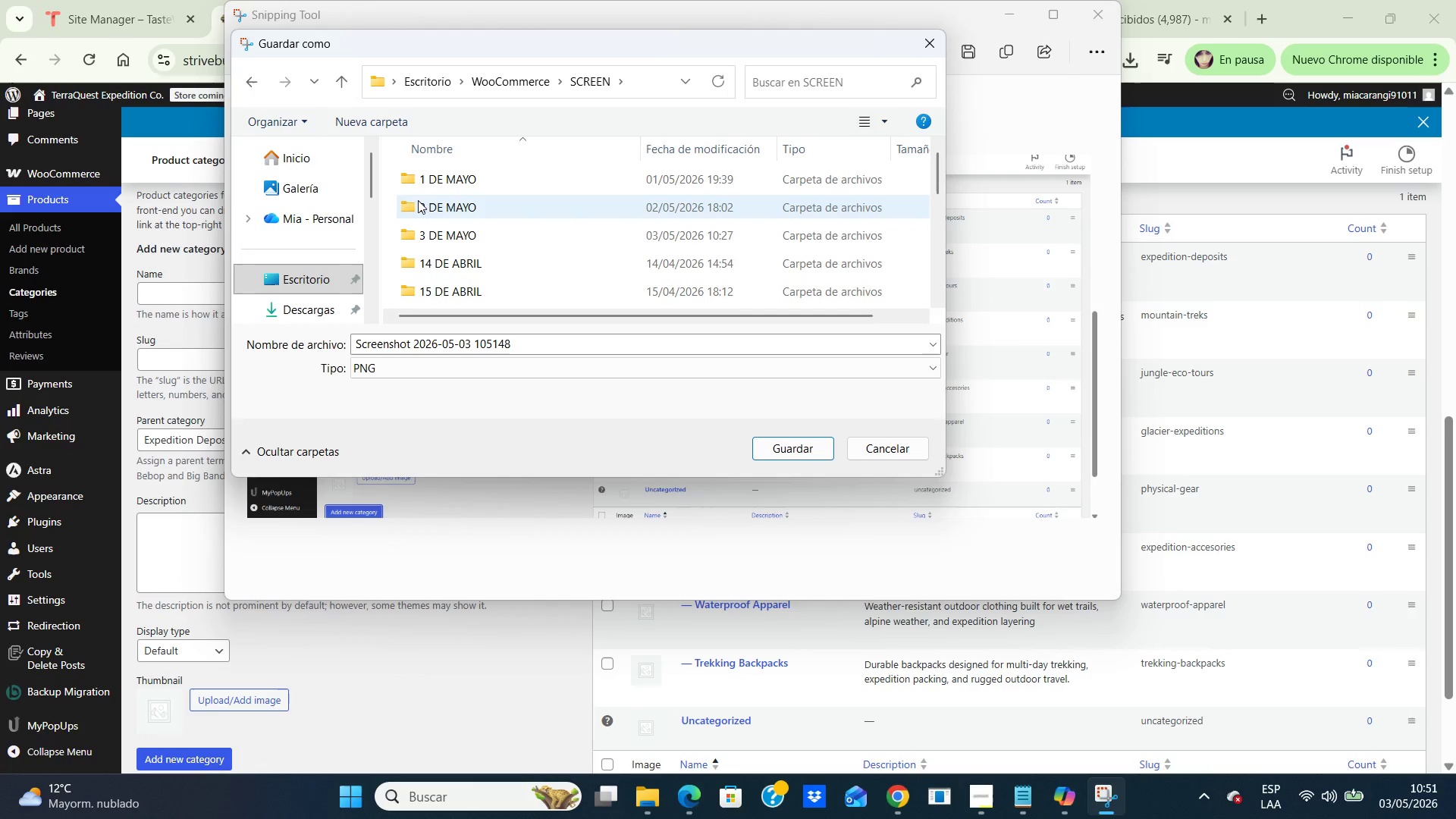 
double_click([418, 200])
 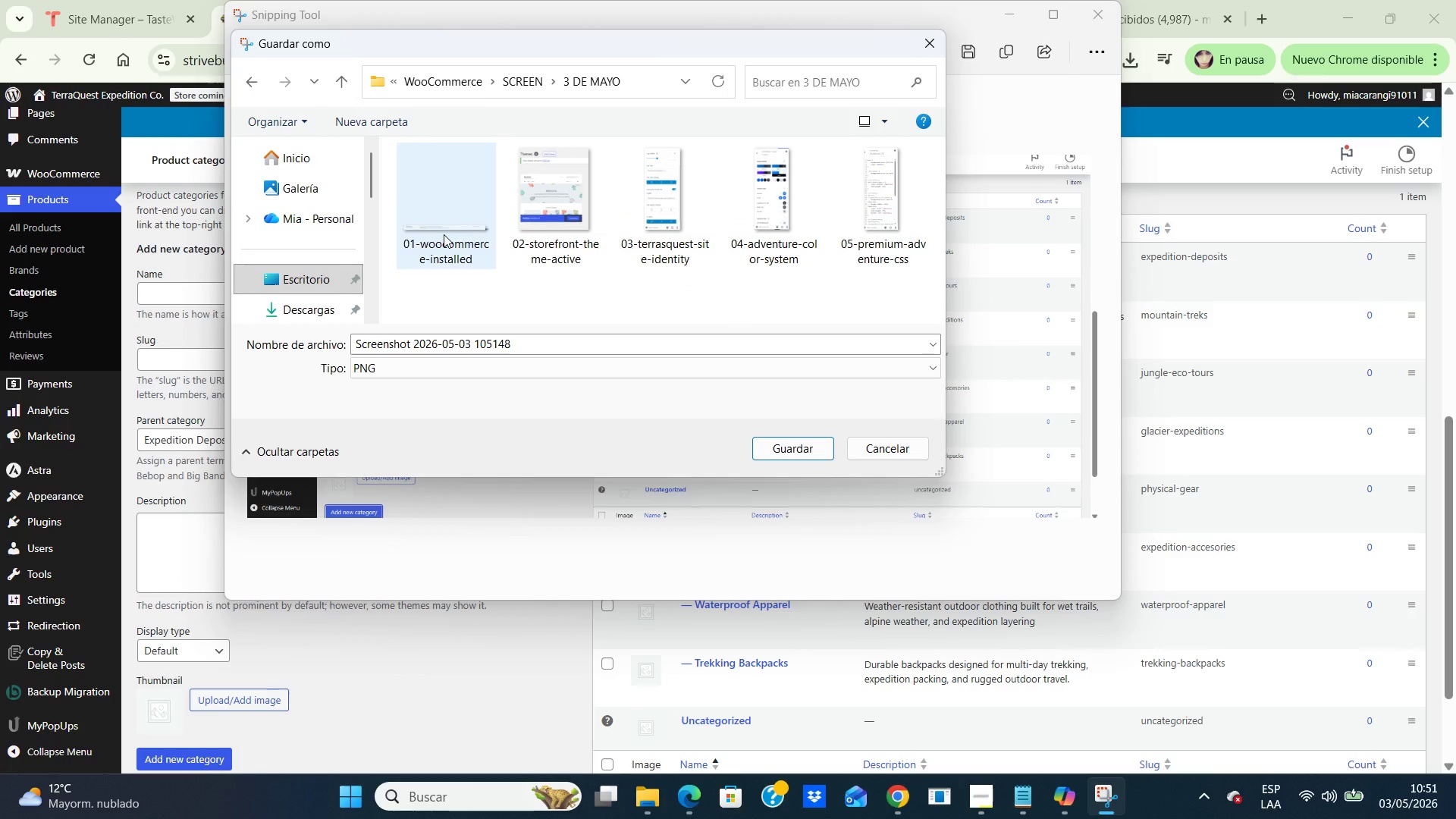 
double_click([444, 234])
 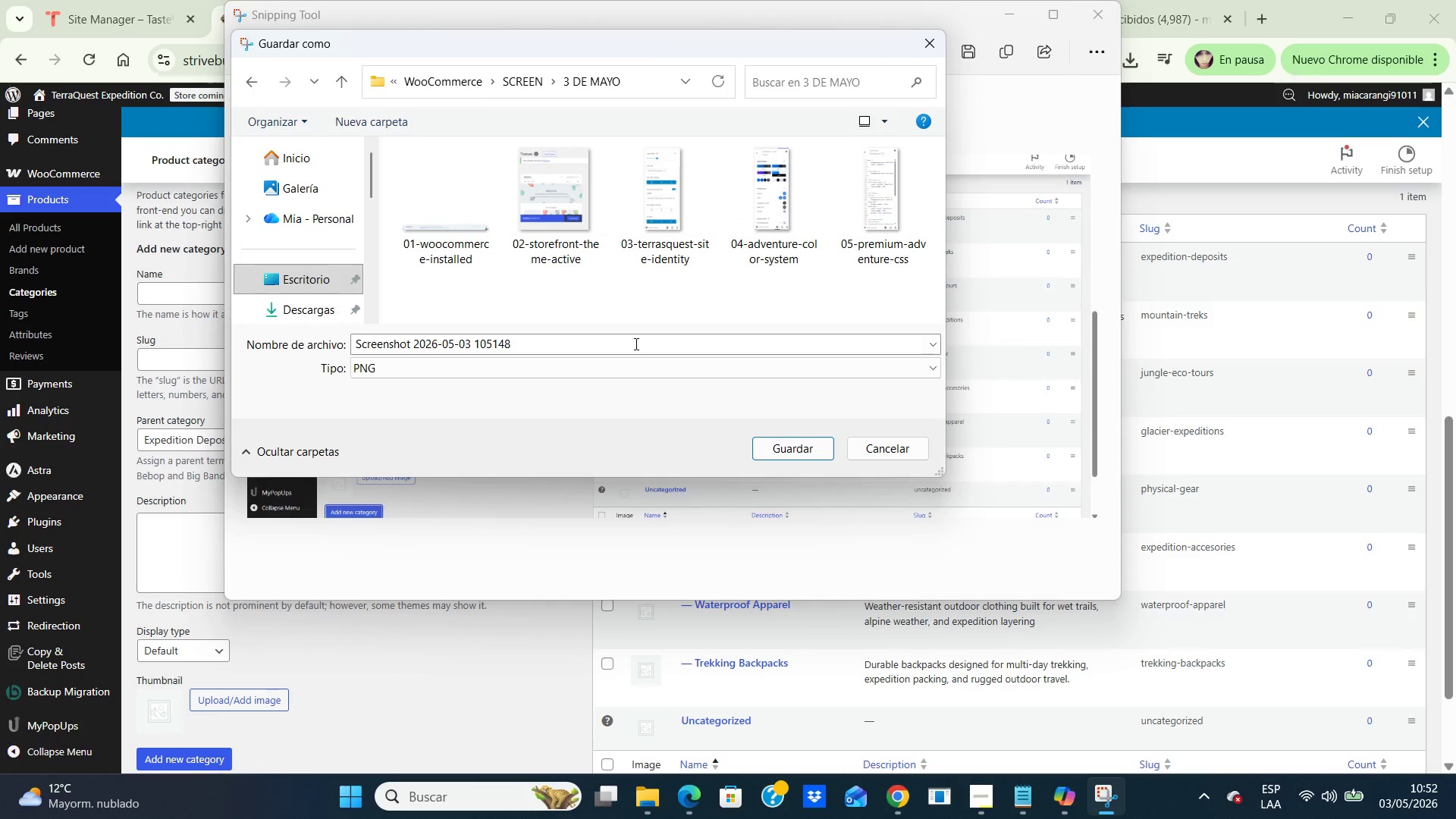 
left_click([635, 344])
 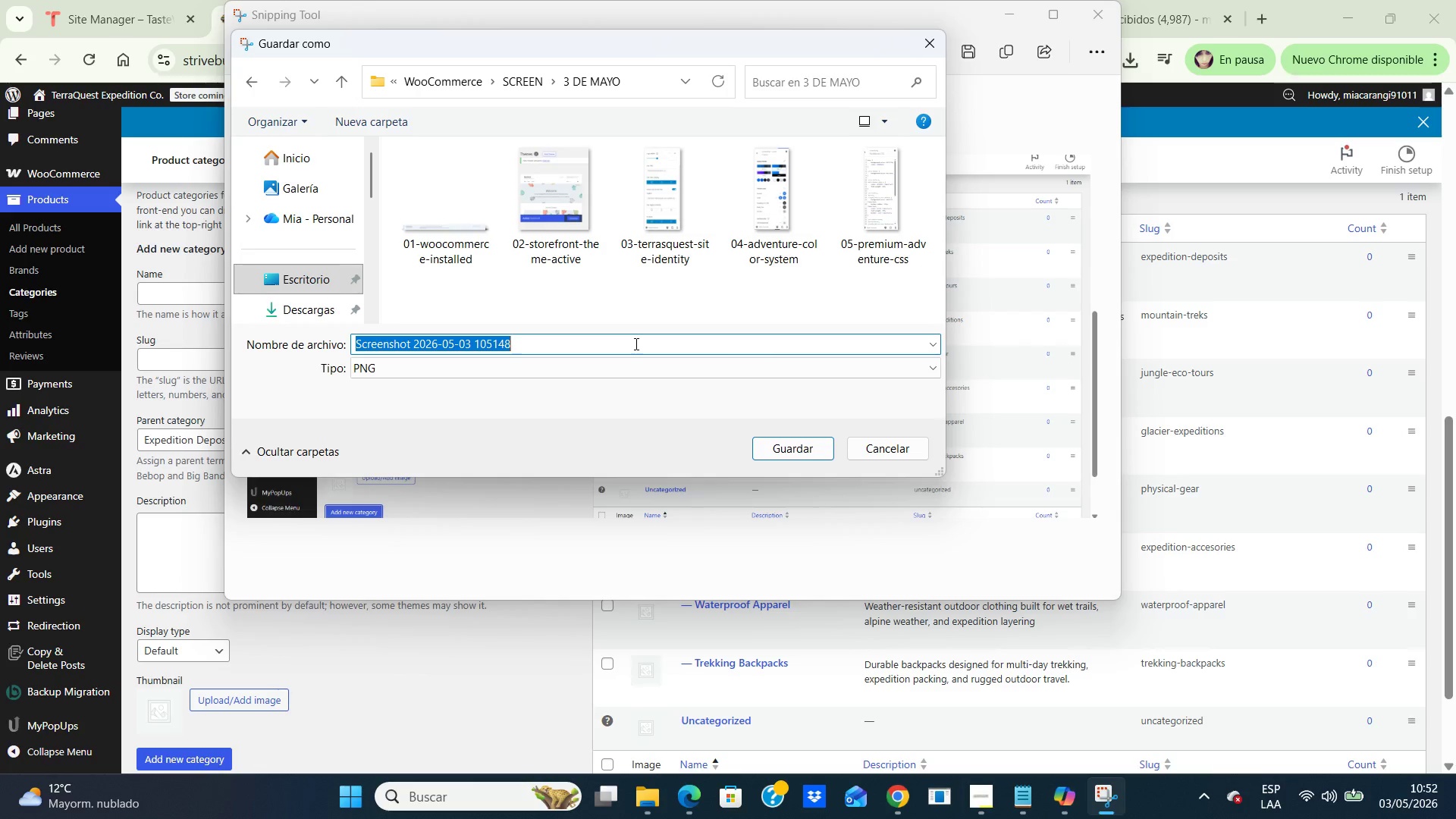 
type(06-hierarchicl)
key(Backspace)
type(al )
key(Backspace)
type(-categories-created.png)
 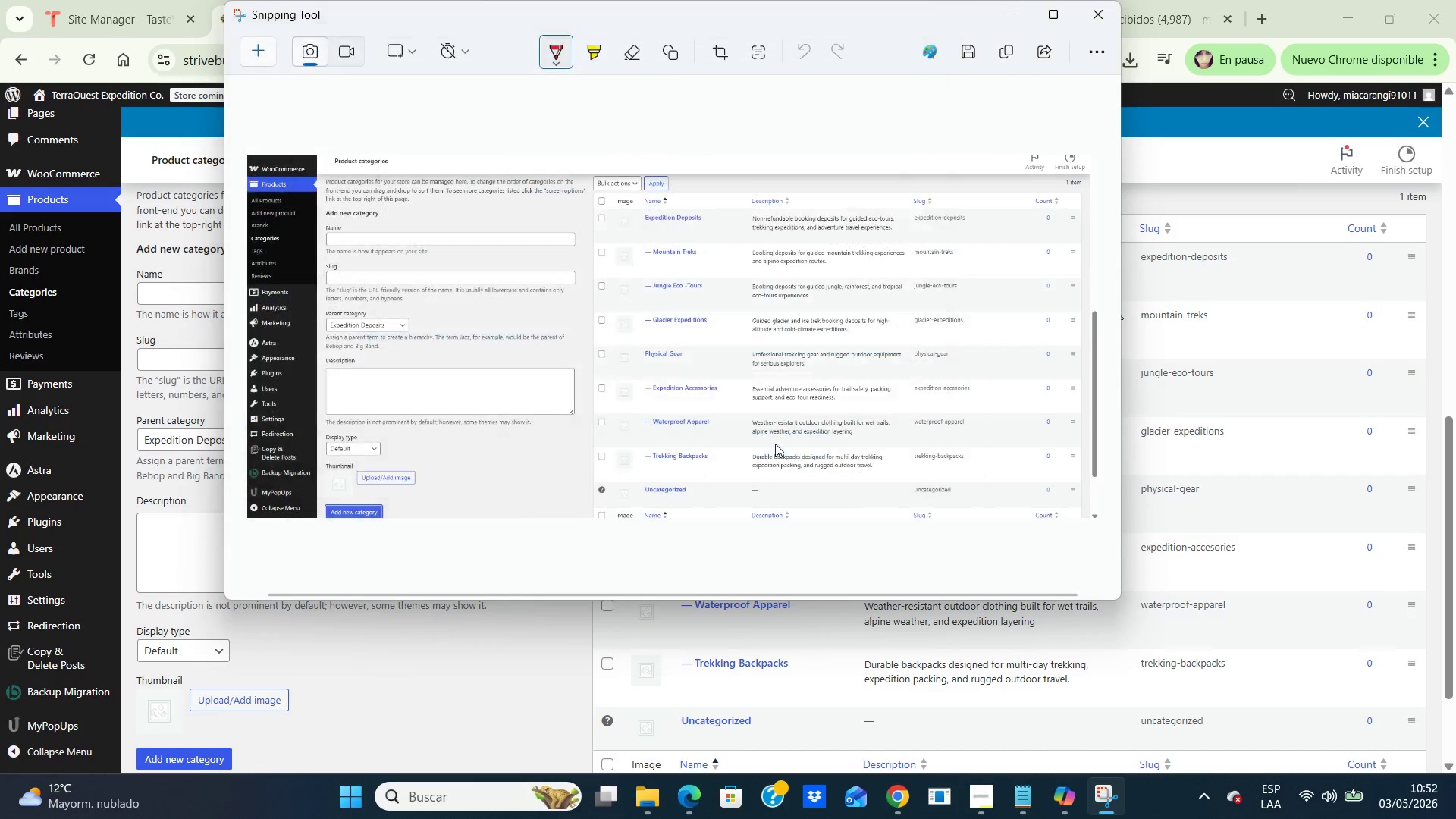 
left_click([775, 444])
 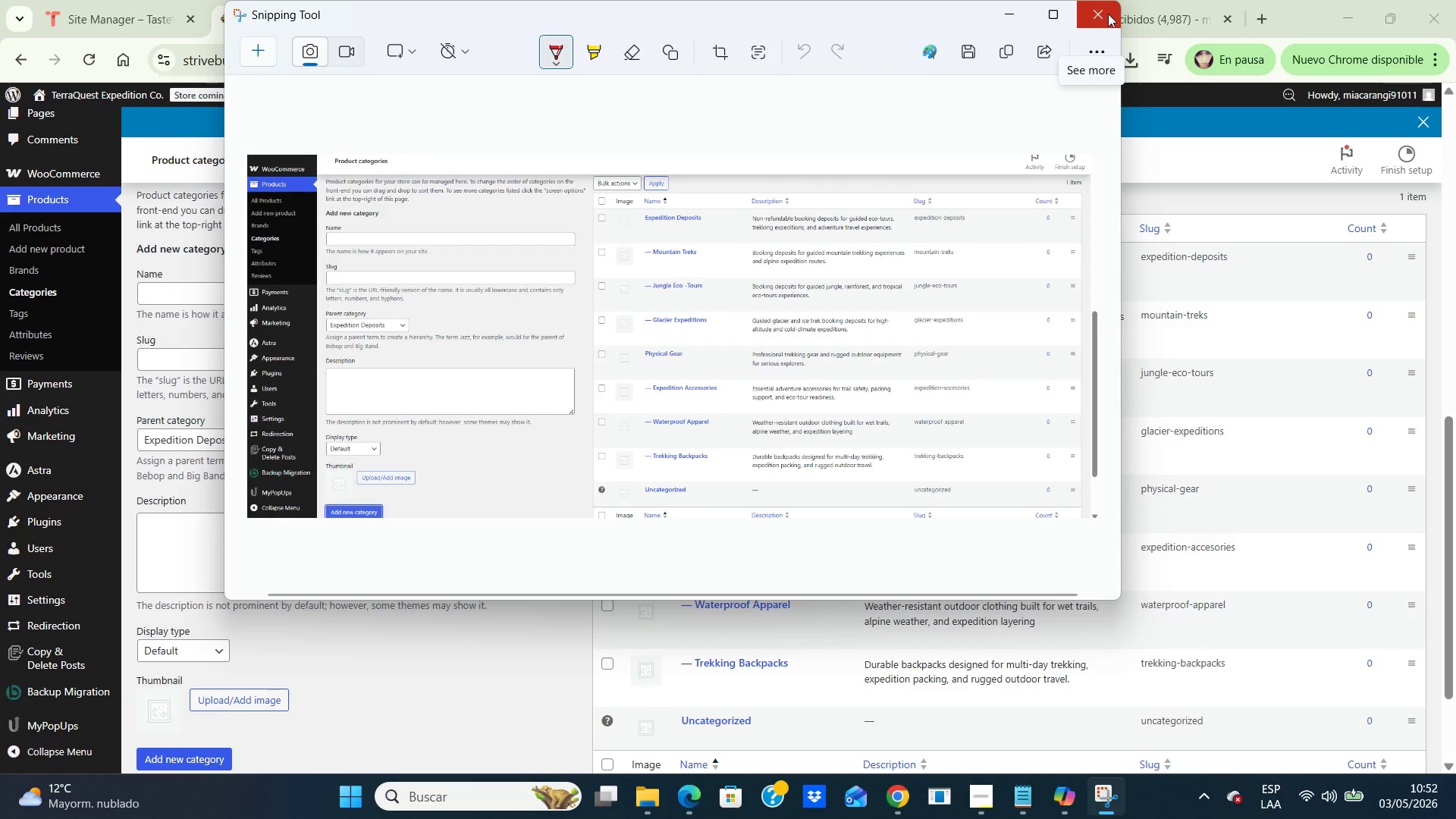 
wait(6.11)
 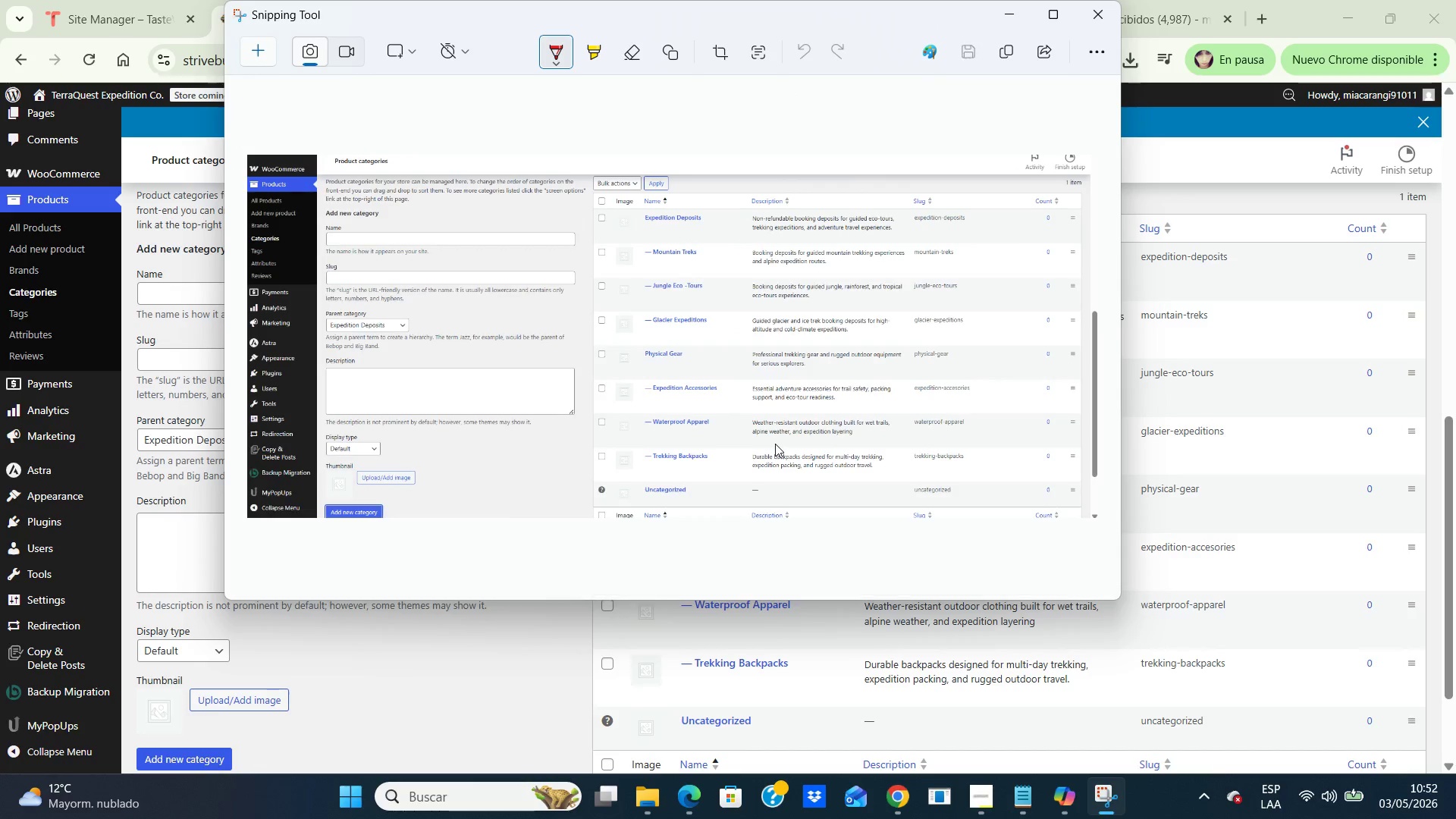 
left_click([1108, 14])
 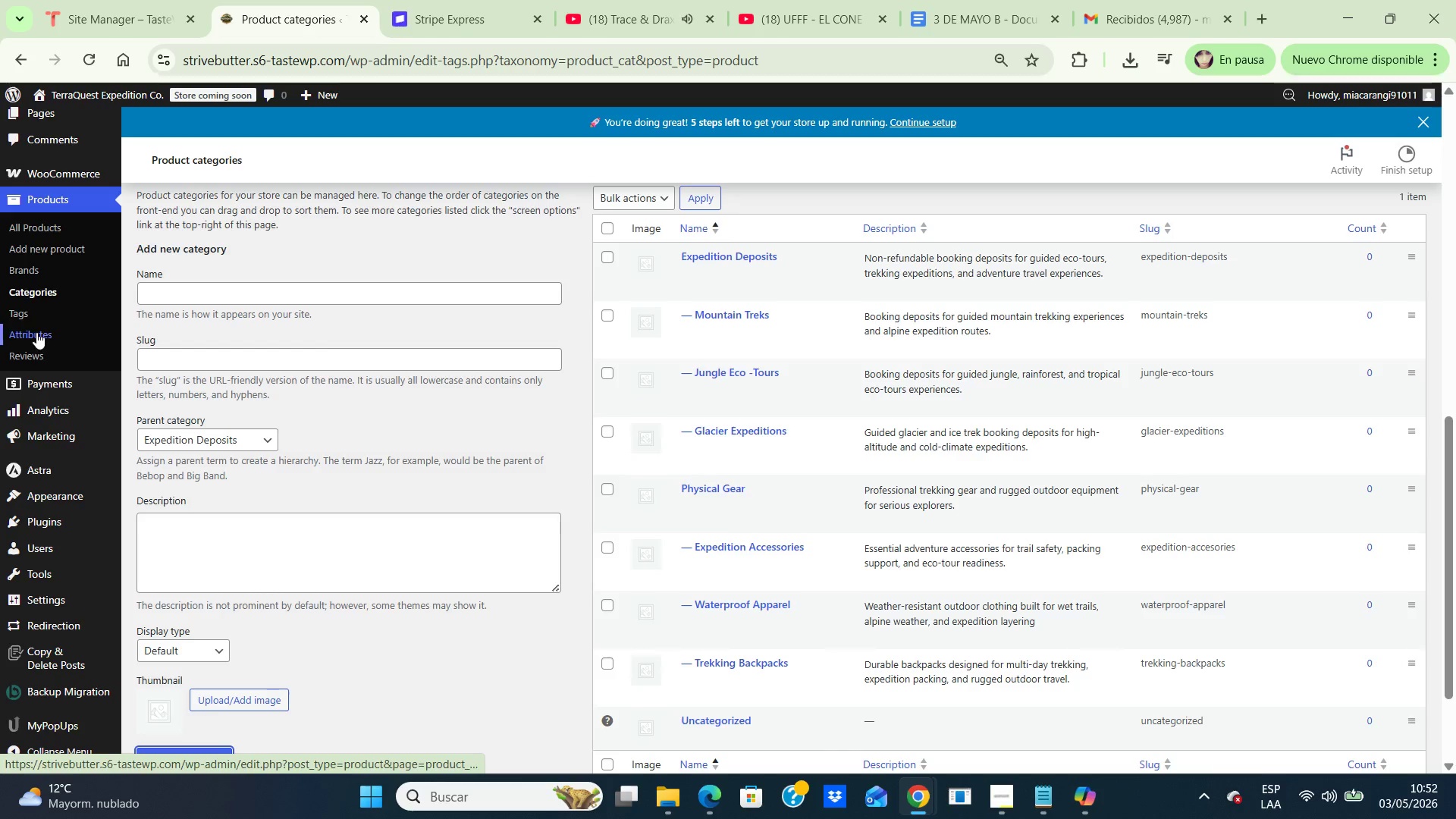 
left_click([36, 332])
 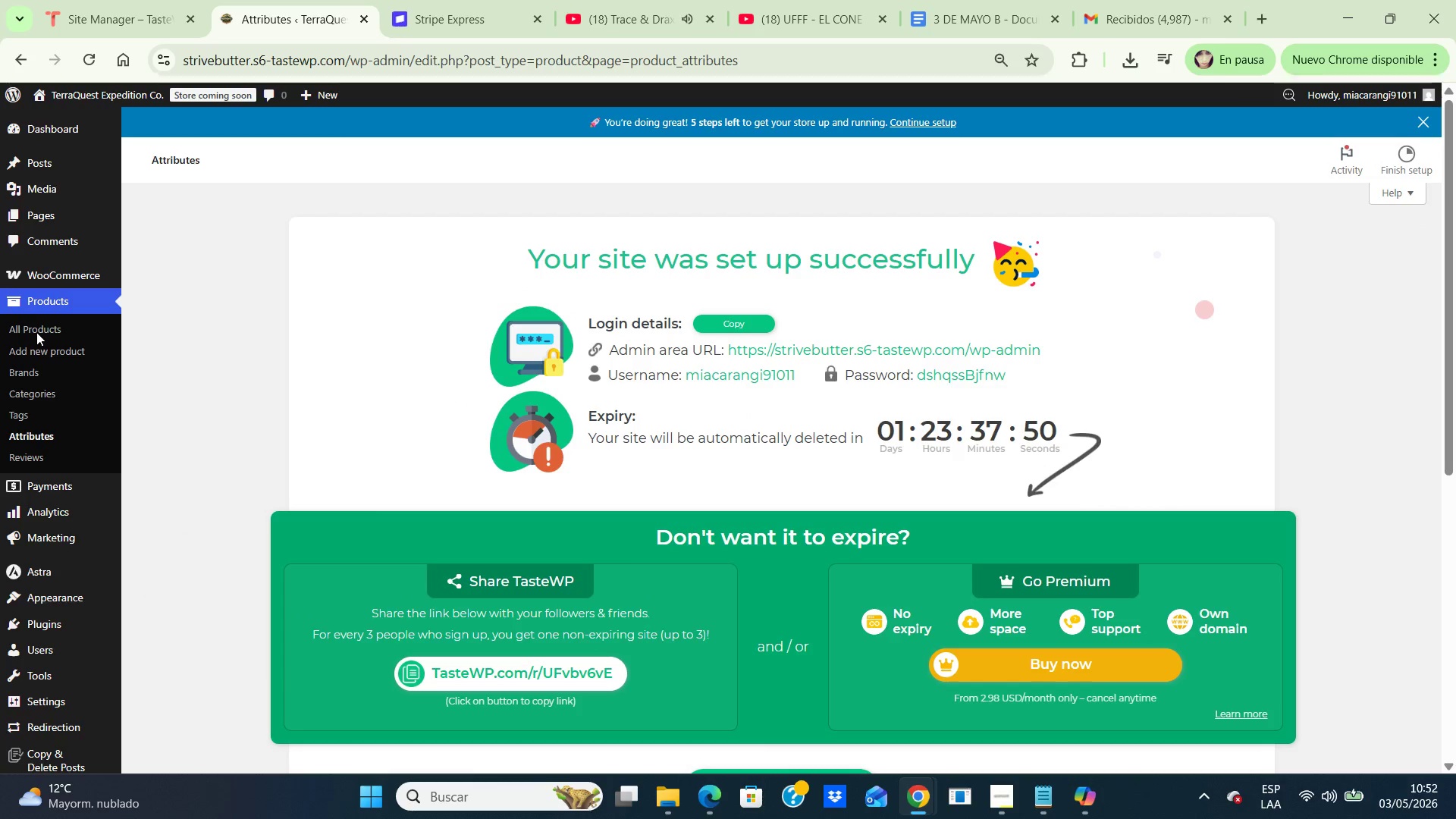 
wait(6.44)
 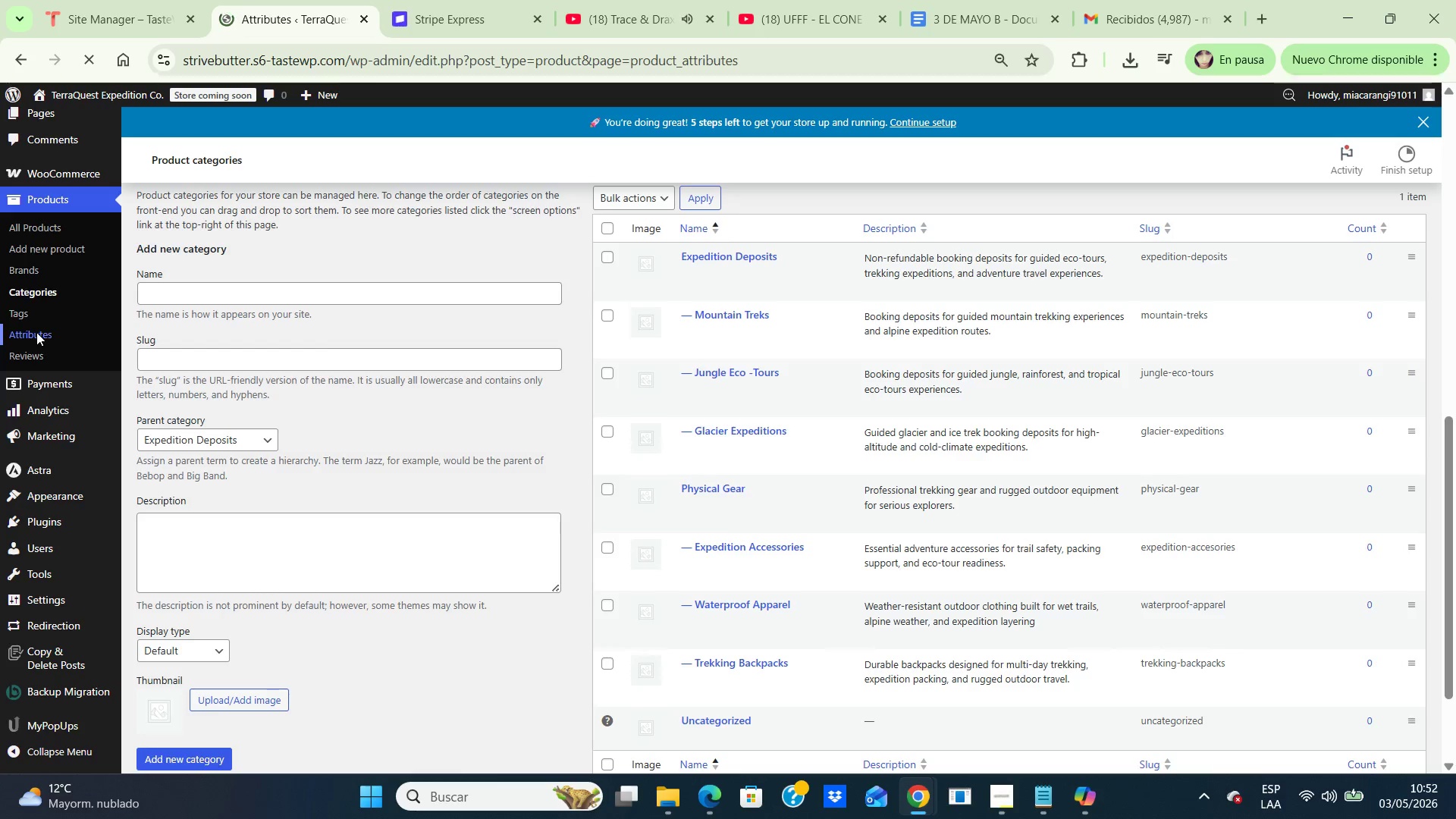 
scroll: coordinate [286, 382], scroll_direction: down, amount: 3.0
 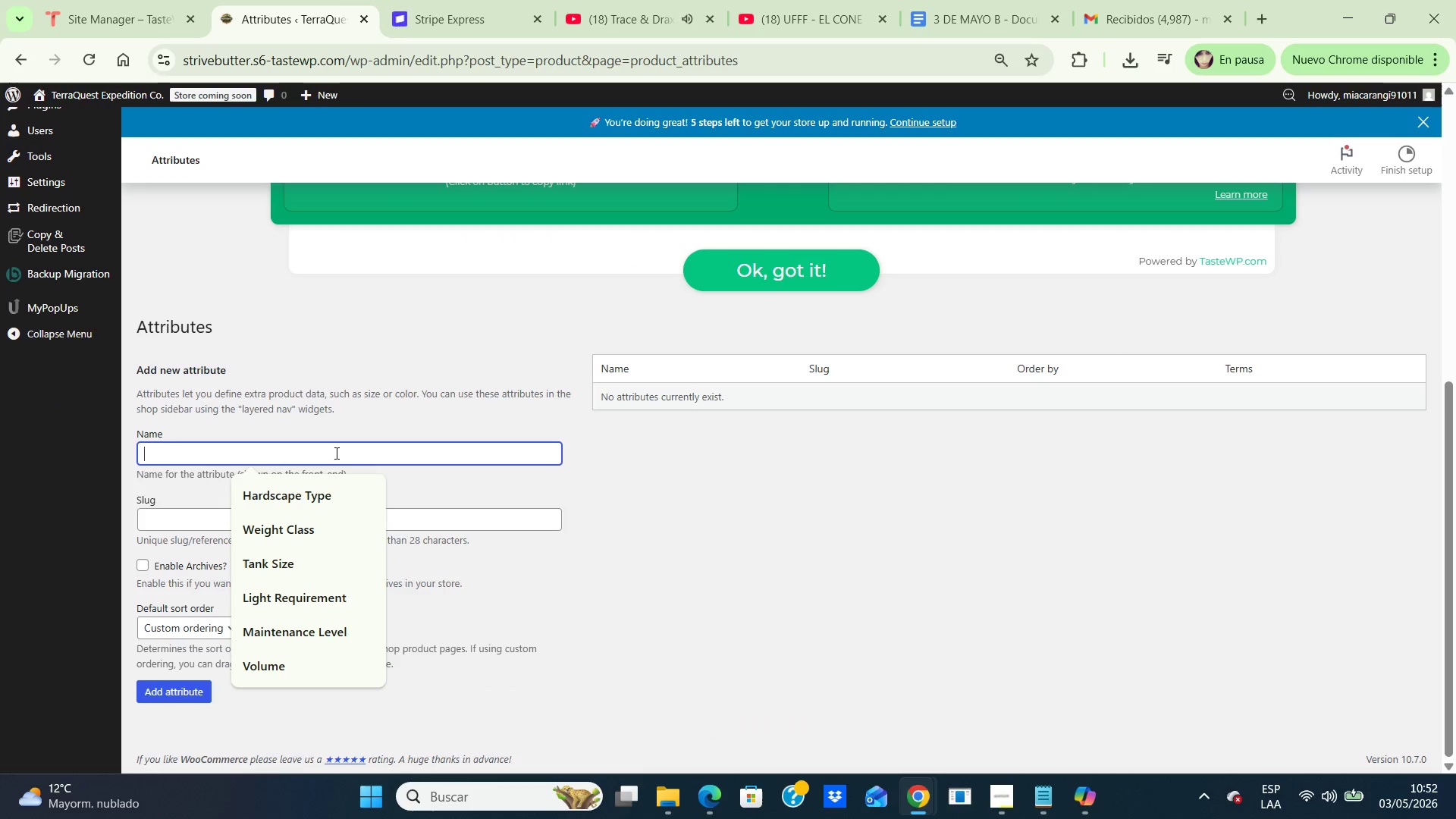 
left_click([335, 453])
 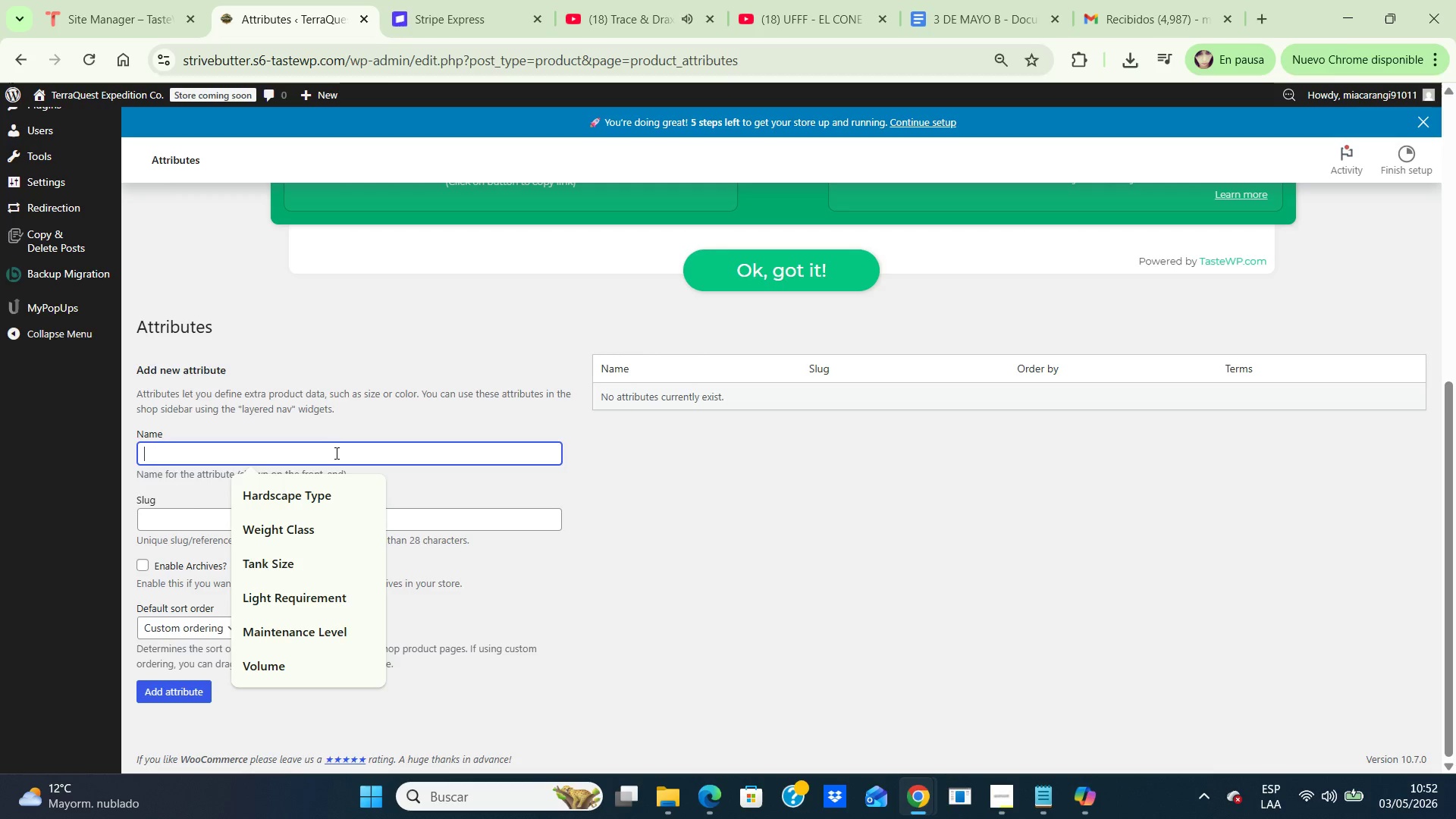 
type(Durability Rating)
 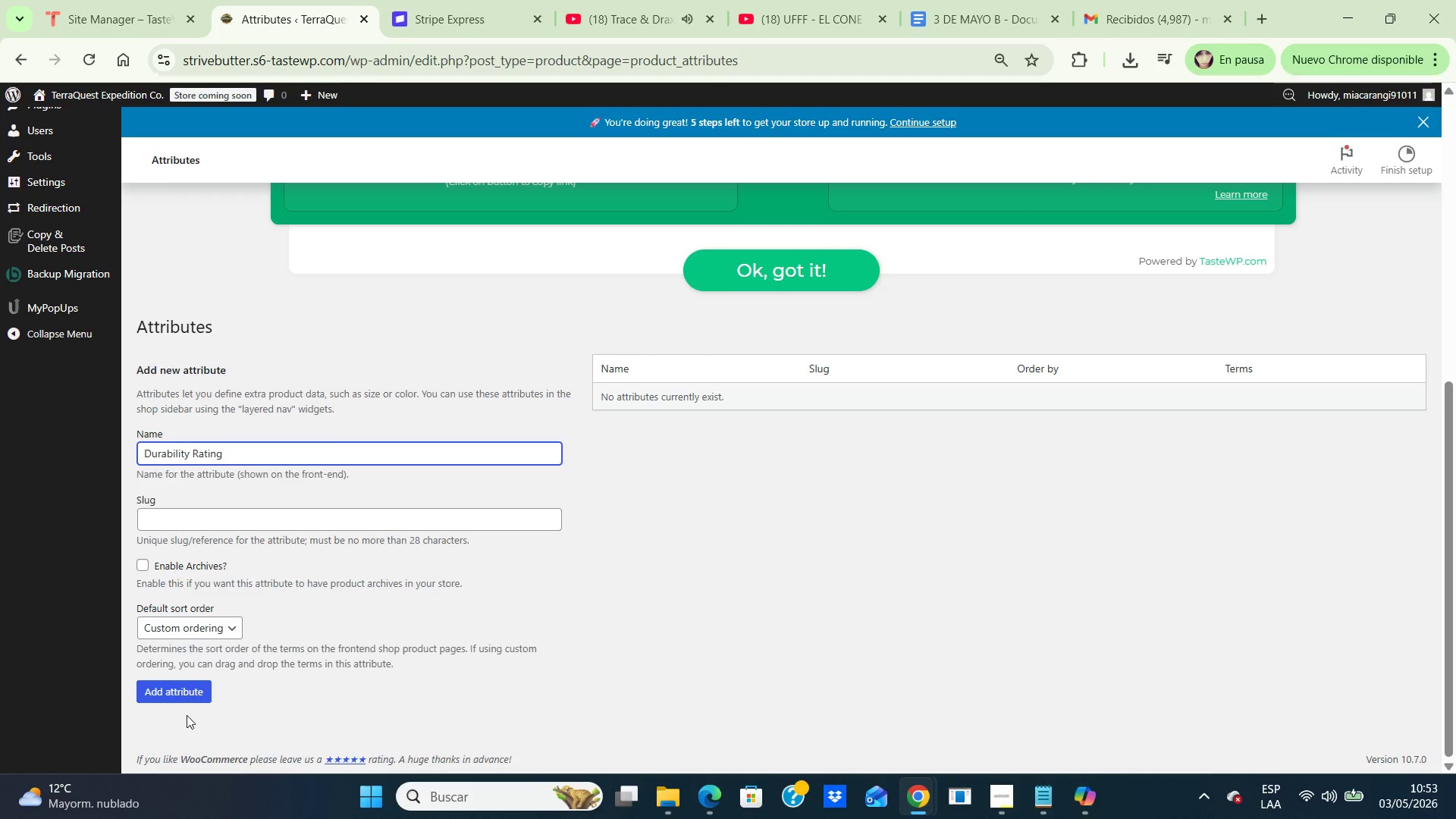 
wait(5.41)
 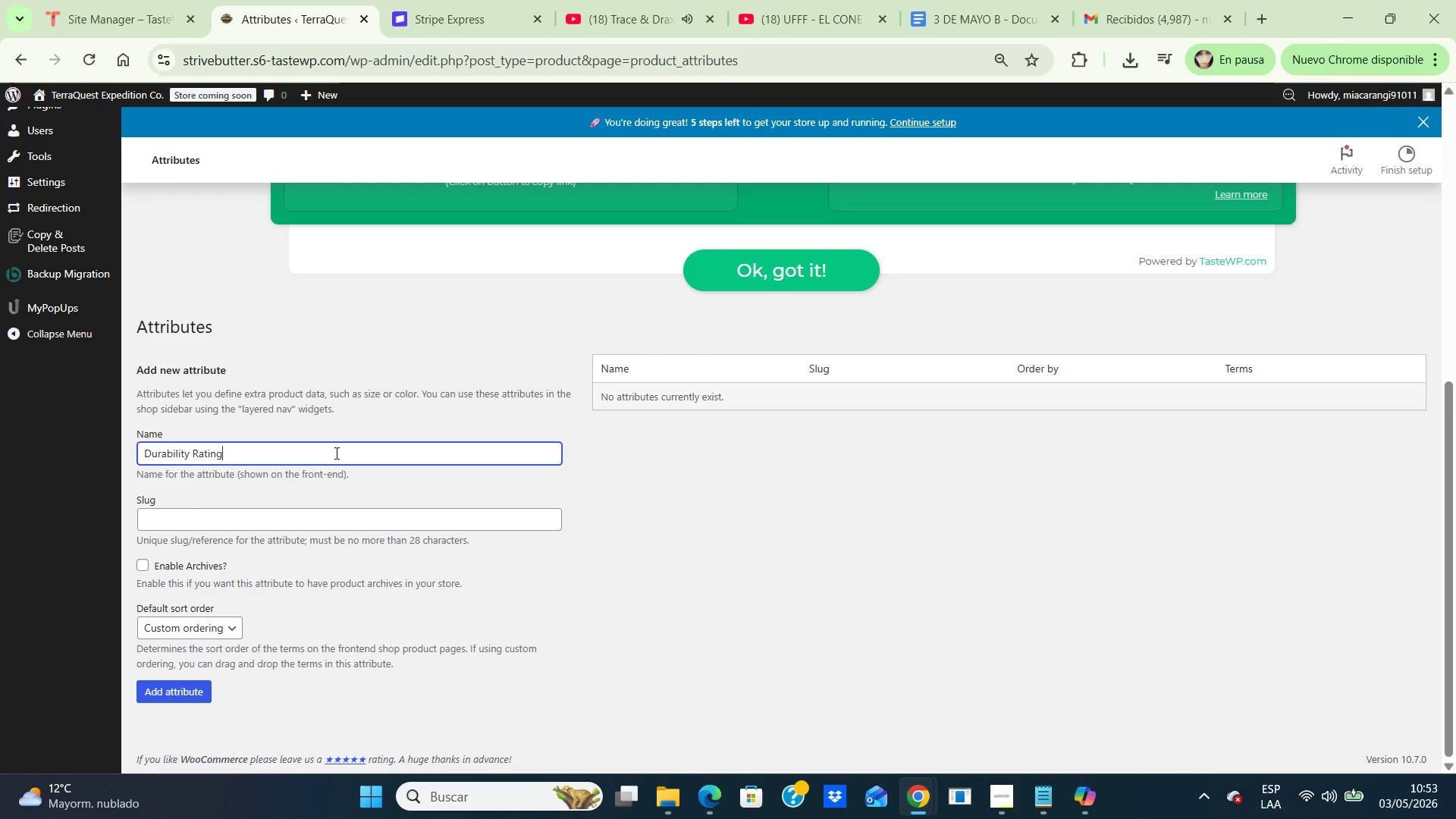 
left_click([187, 691])
 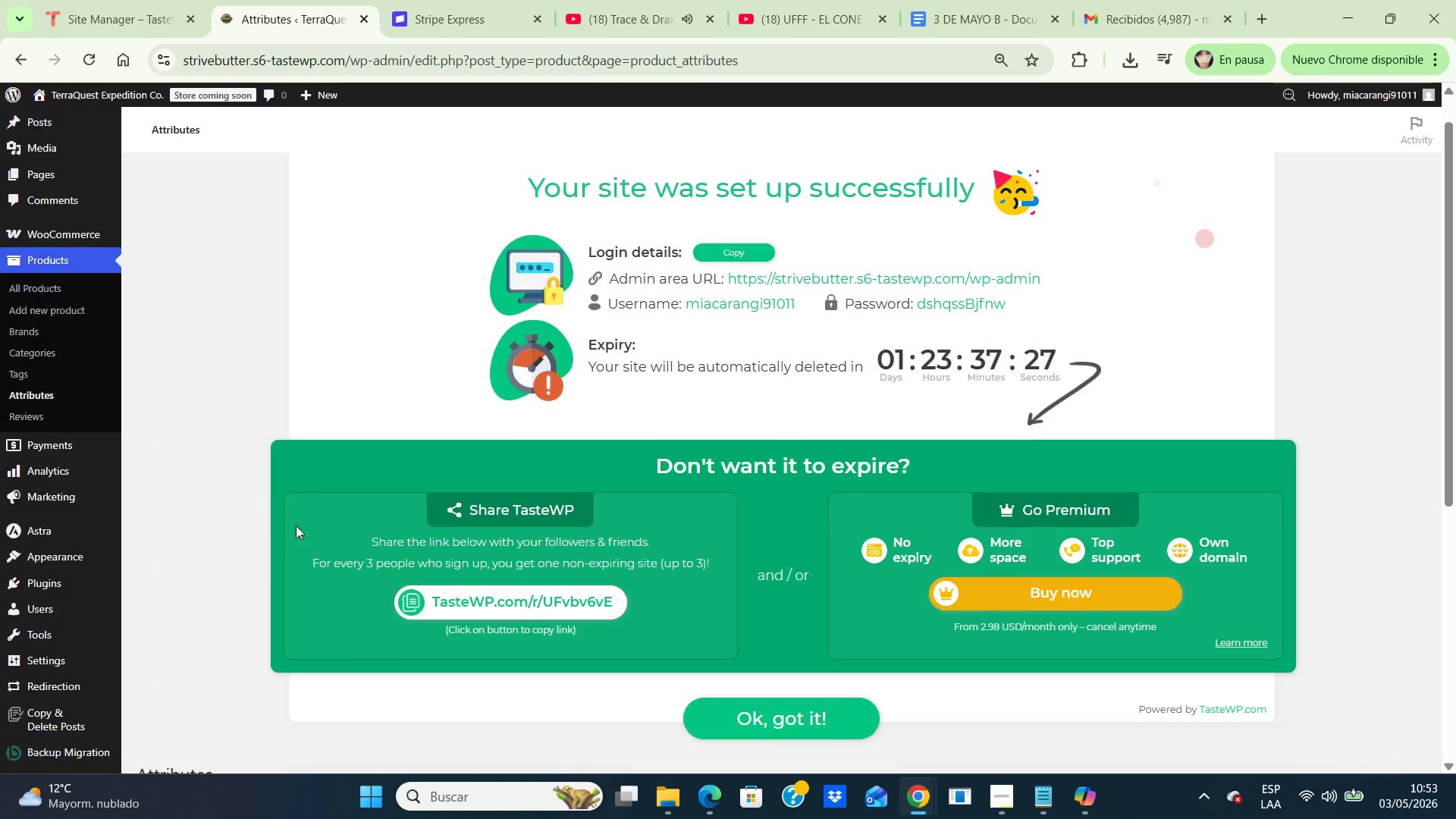 
scroll: coordinate [296, 524], scroll_direction: down, amount: 7.0
 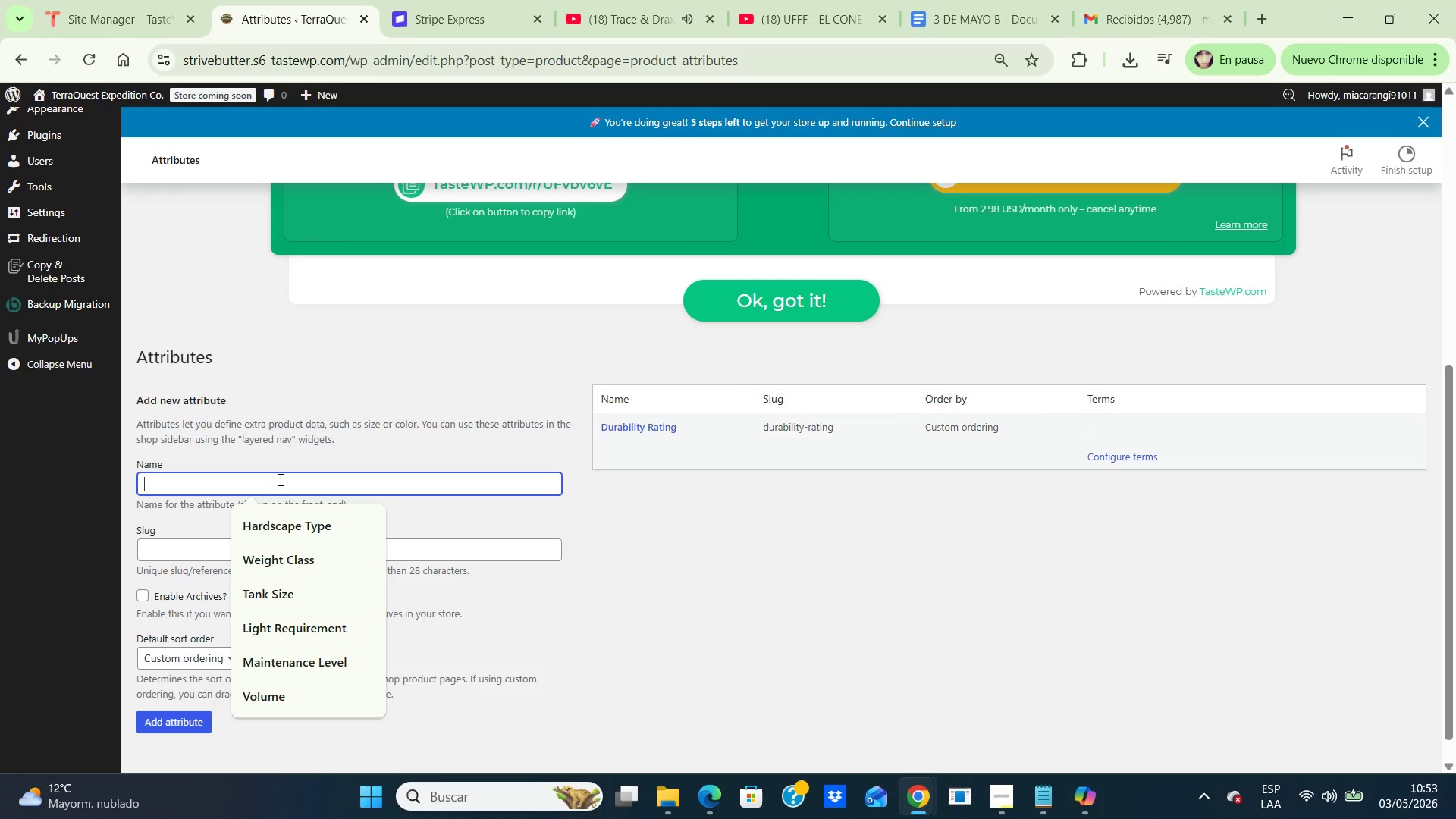 
left_click([279, 479])
 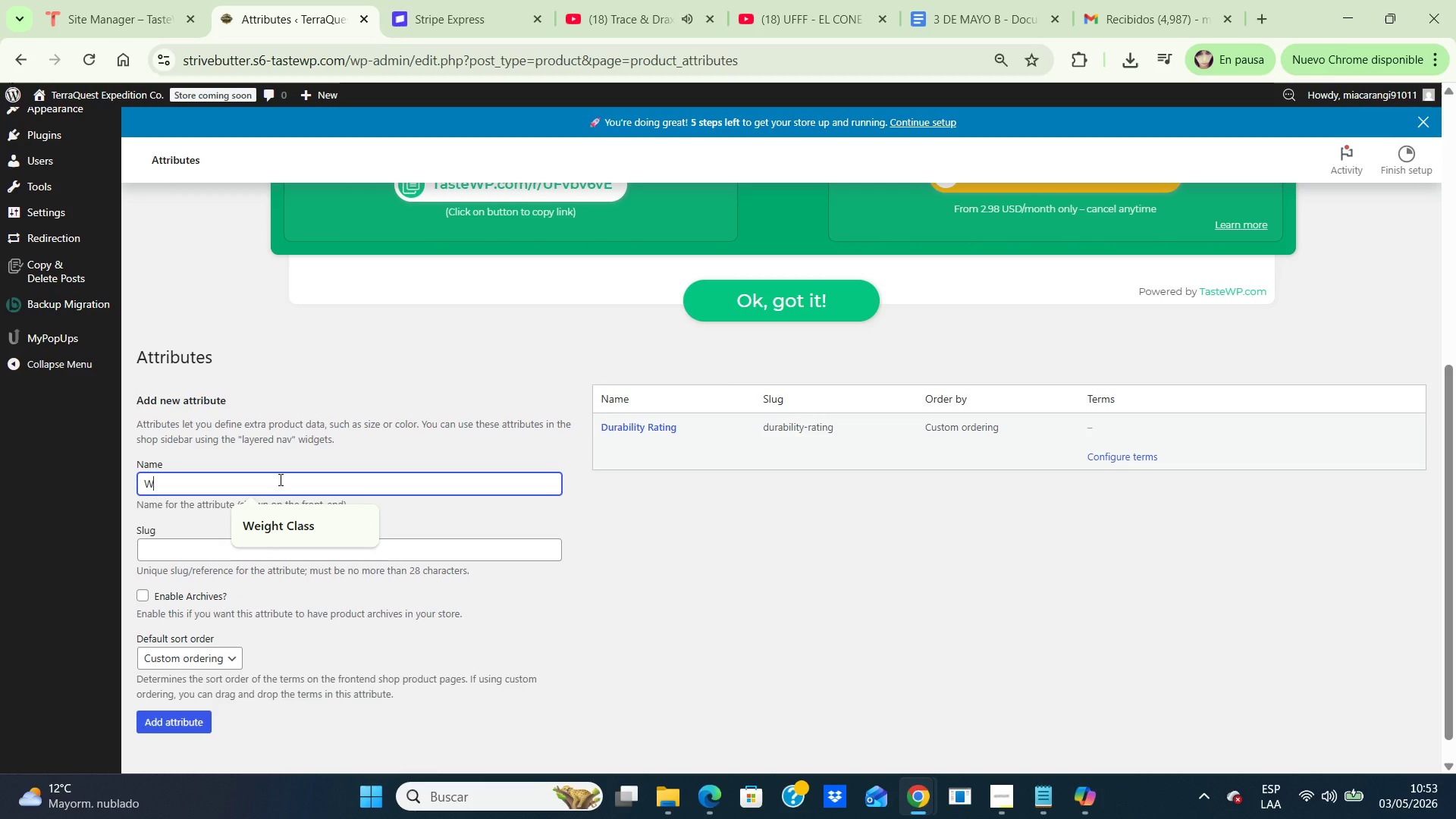 
type(Weight in Grams)
 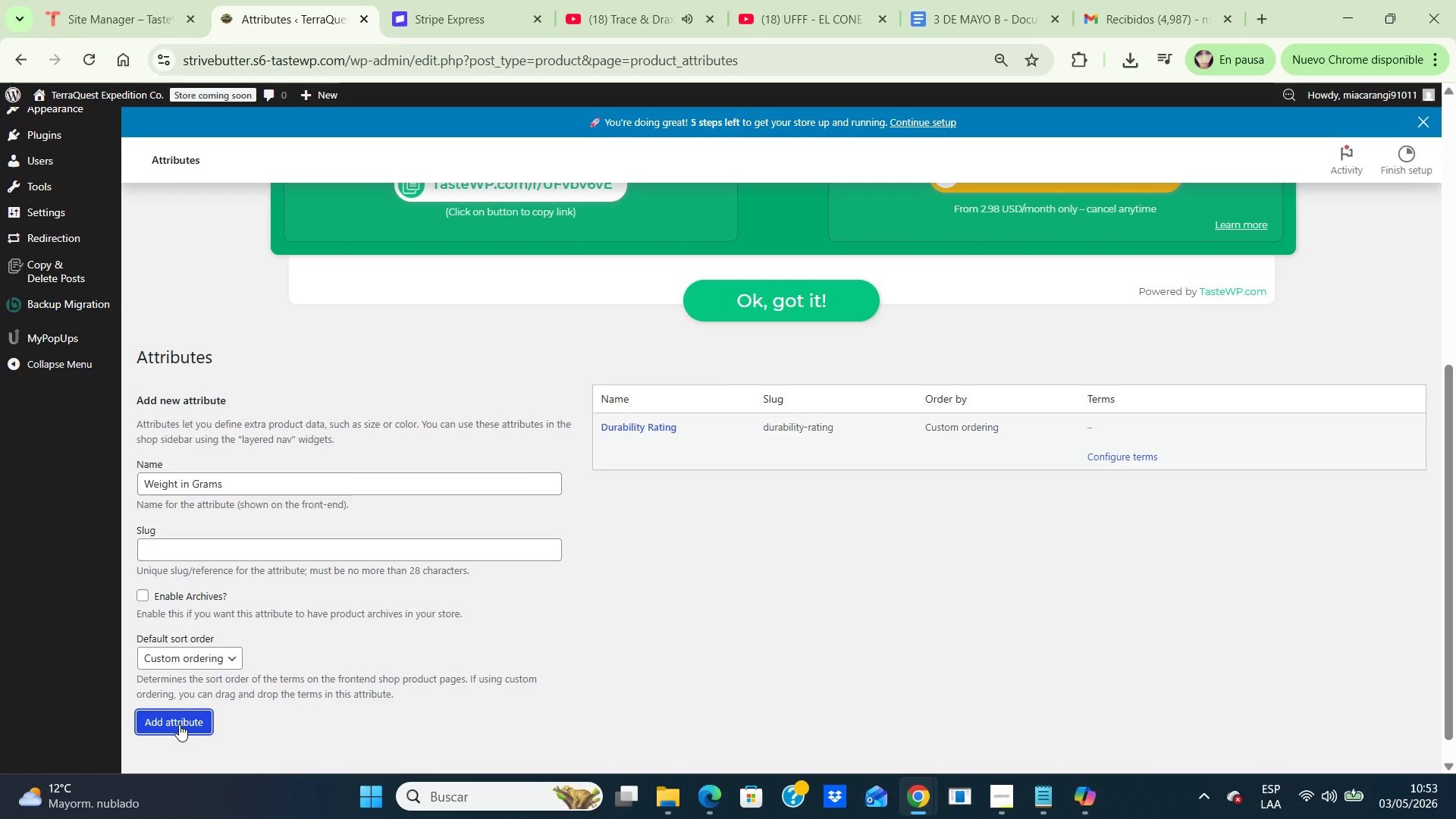 
left_click([179, 724])
 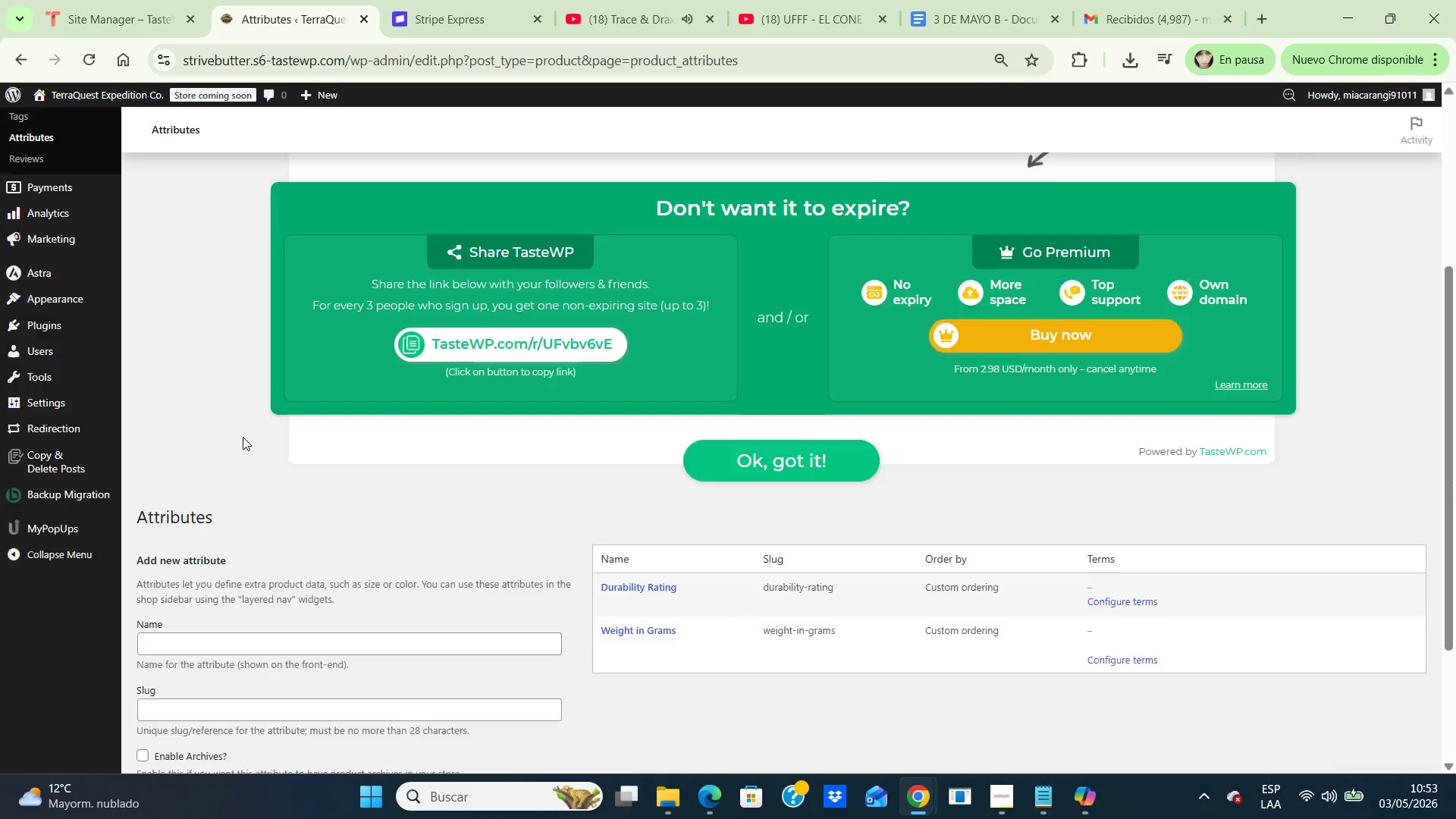 
scroll: coordinate [243, 437], scroll_direction: down, amount: 6.0
 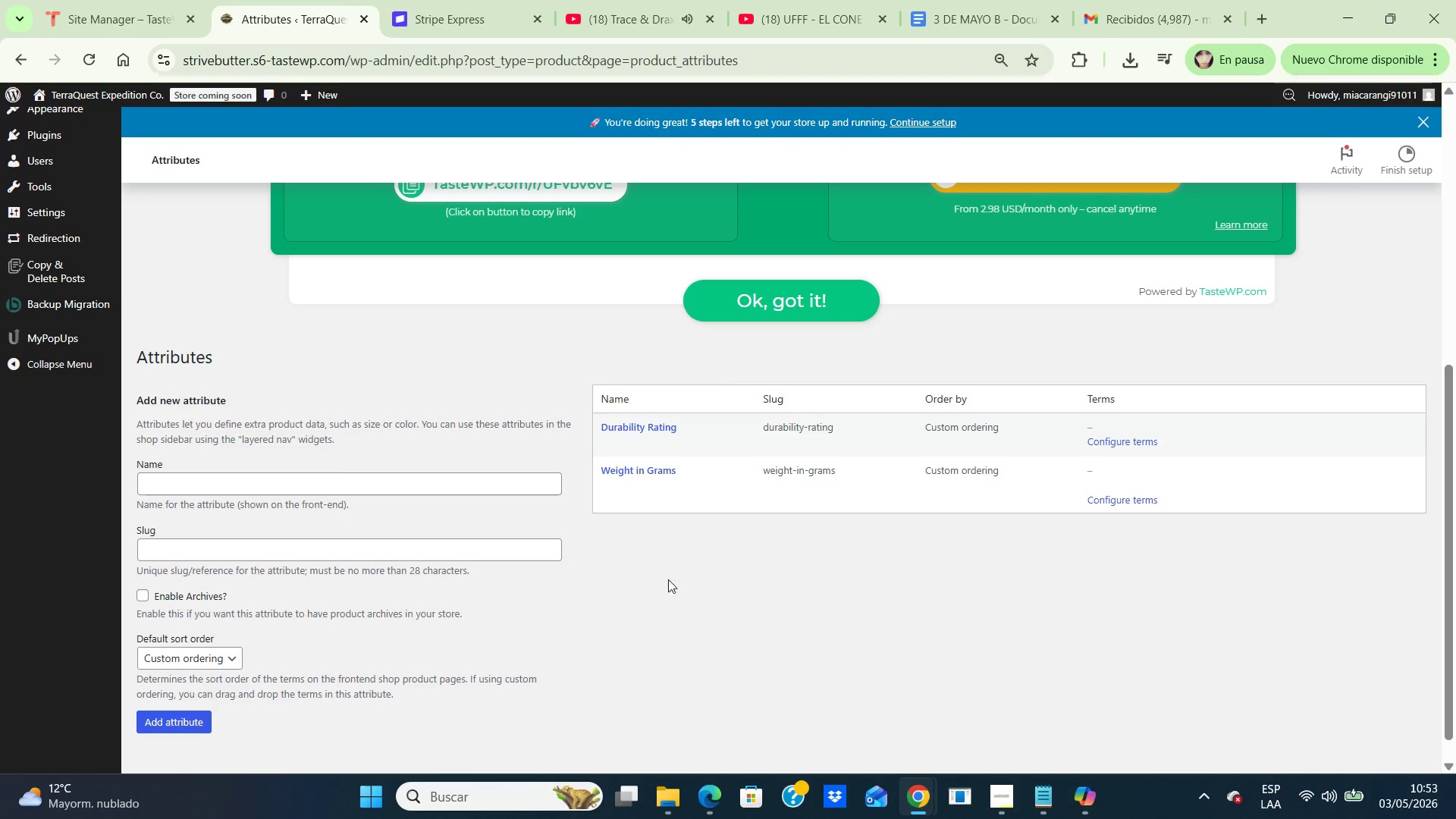 
wait(6.8)
 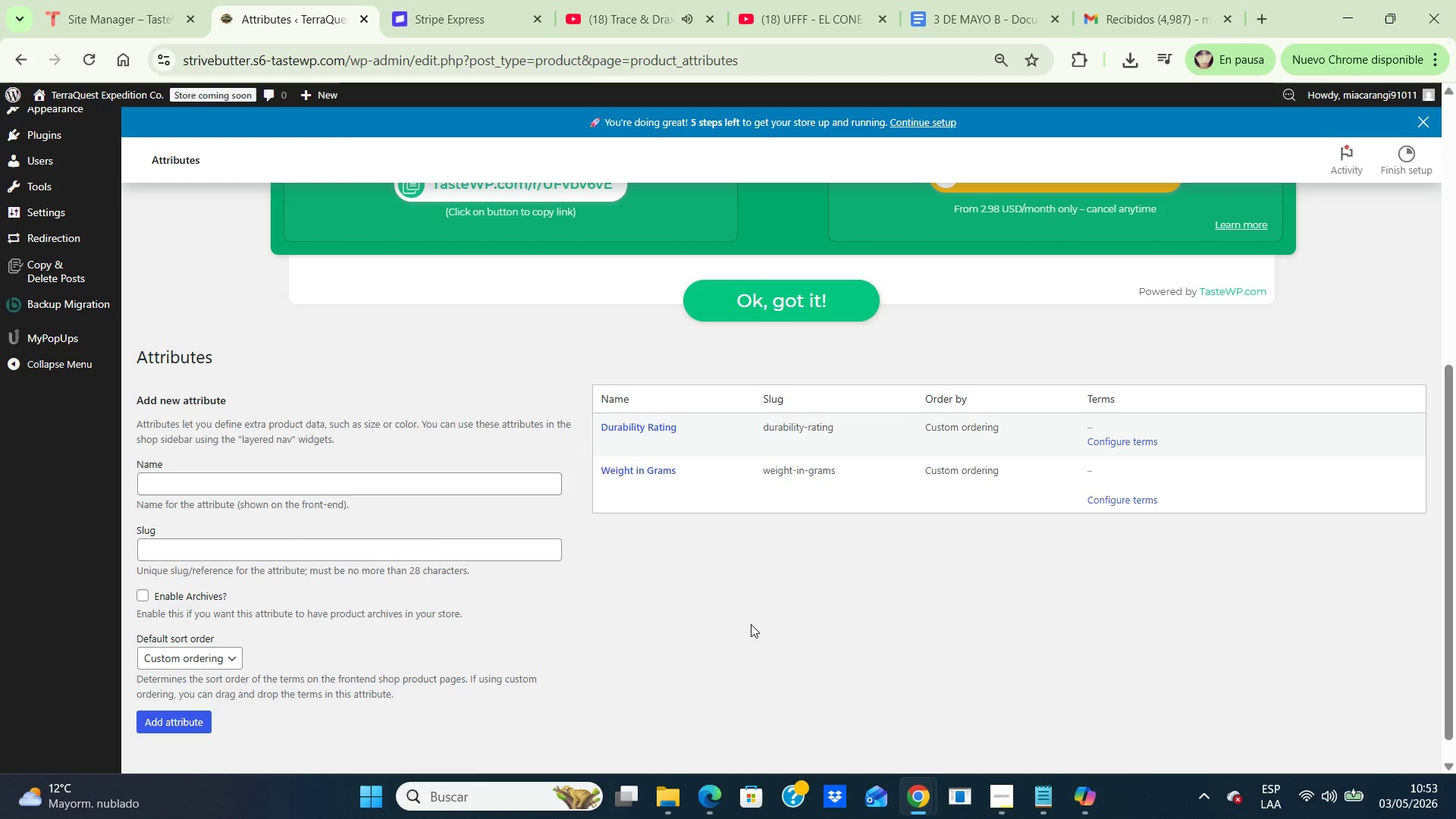 
left_click([537, 479])
 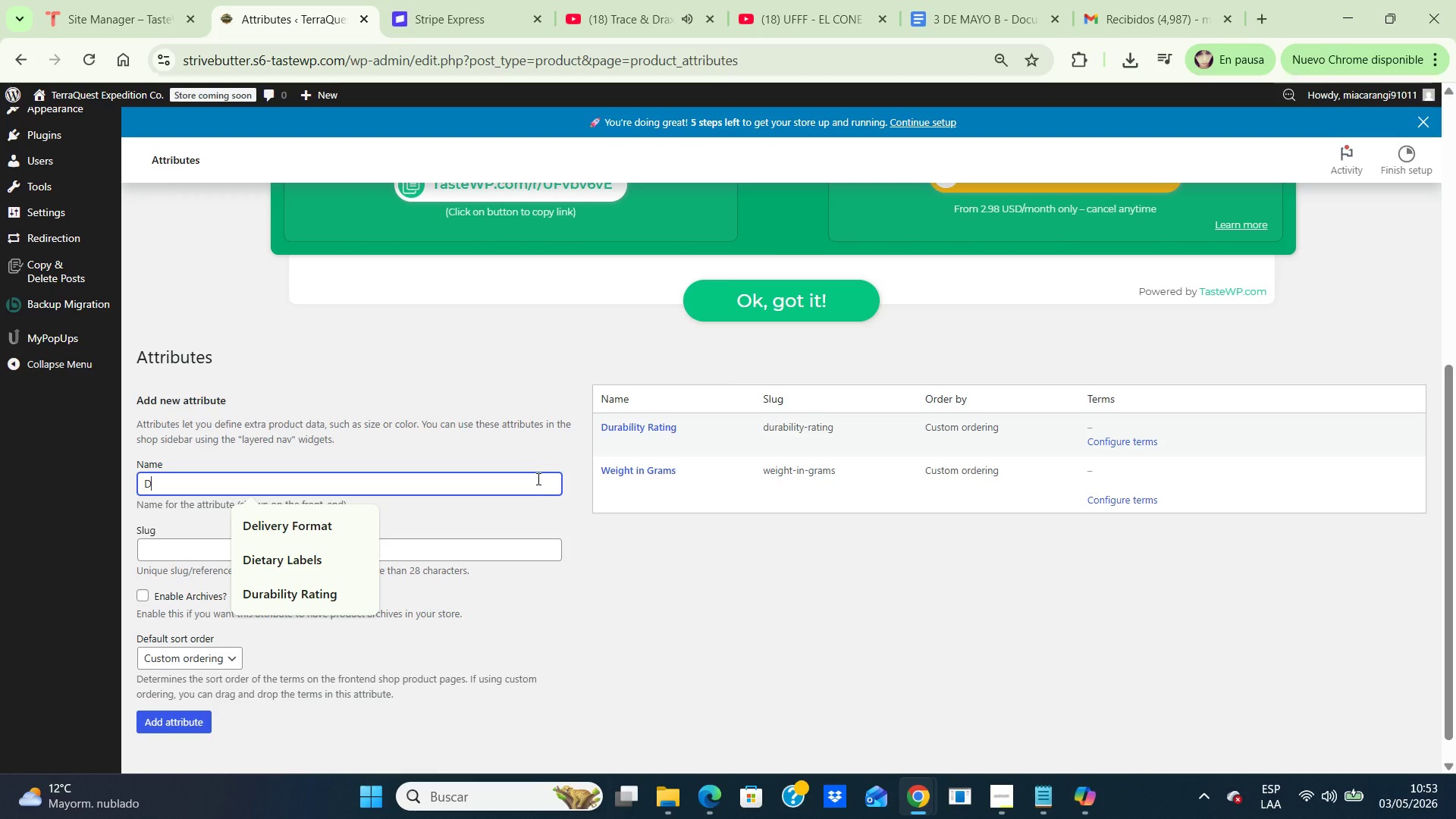 
type(Difficulty Level)
 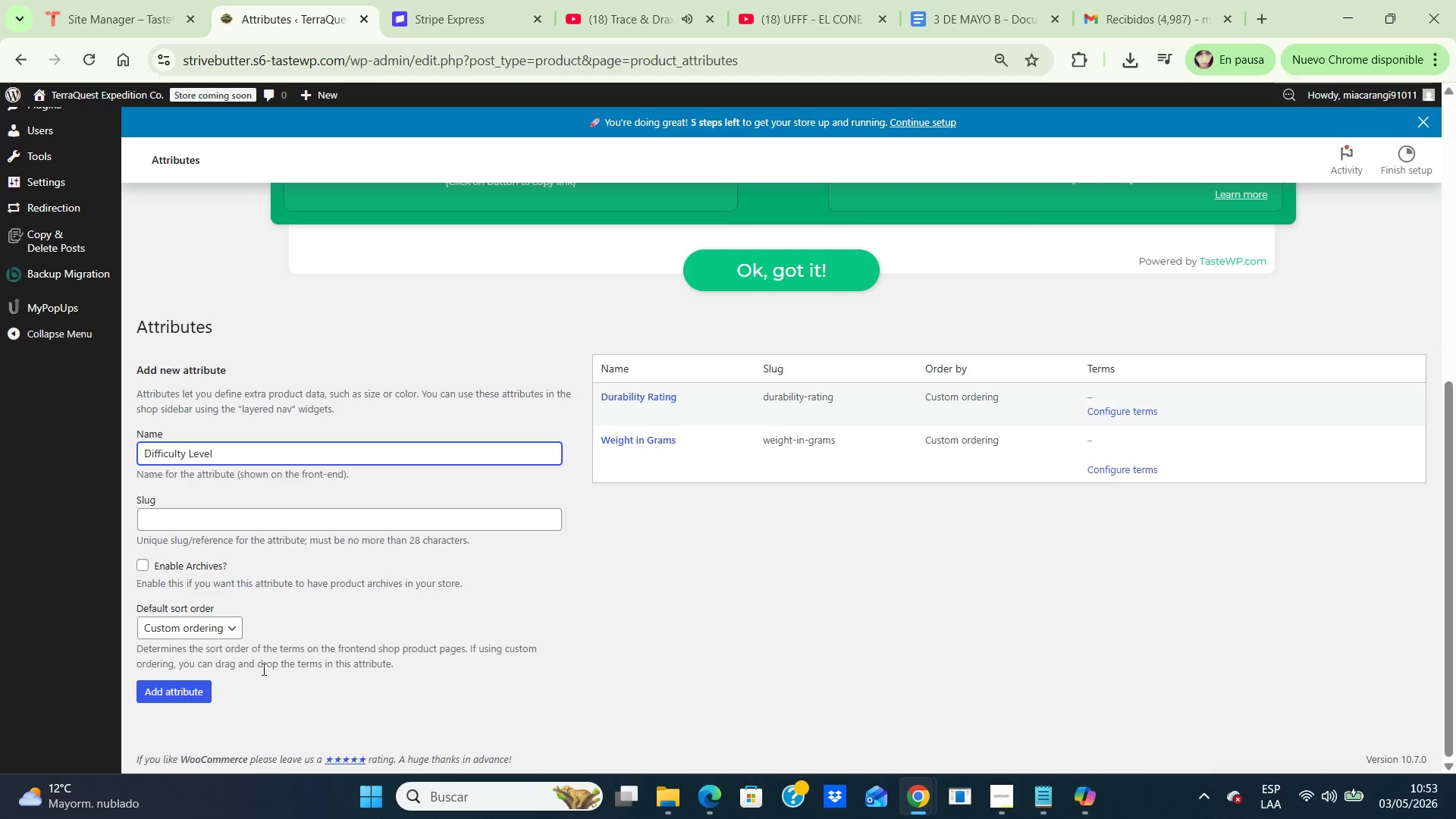 
scroll: coordinate [618, 544], scroll_direction: down, amount: 3.0
 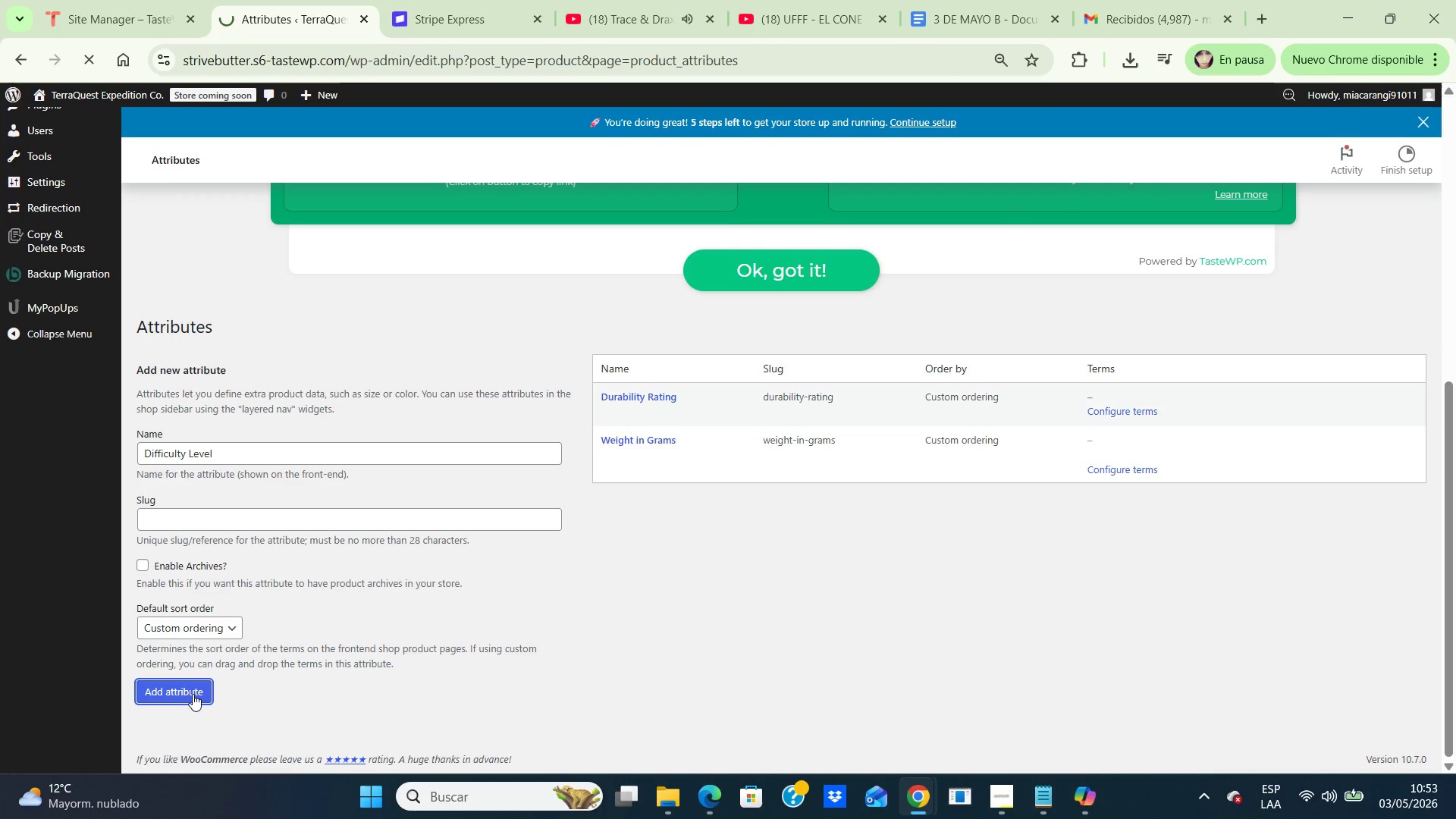 
left_click([193, 694])
 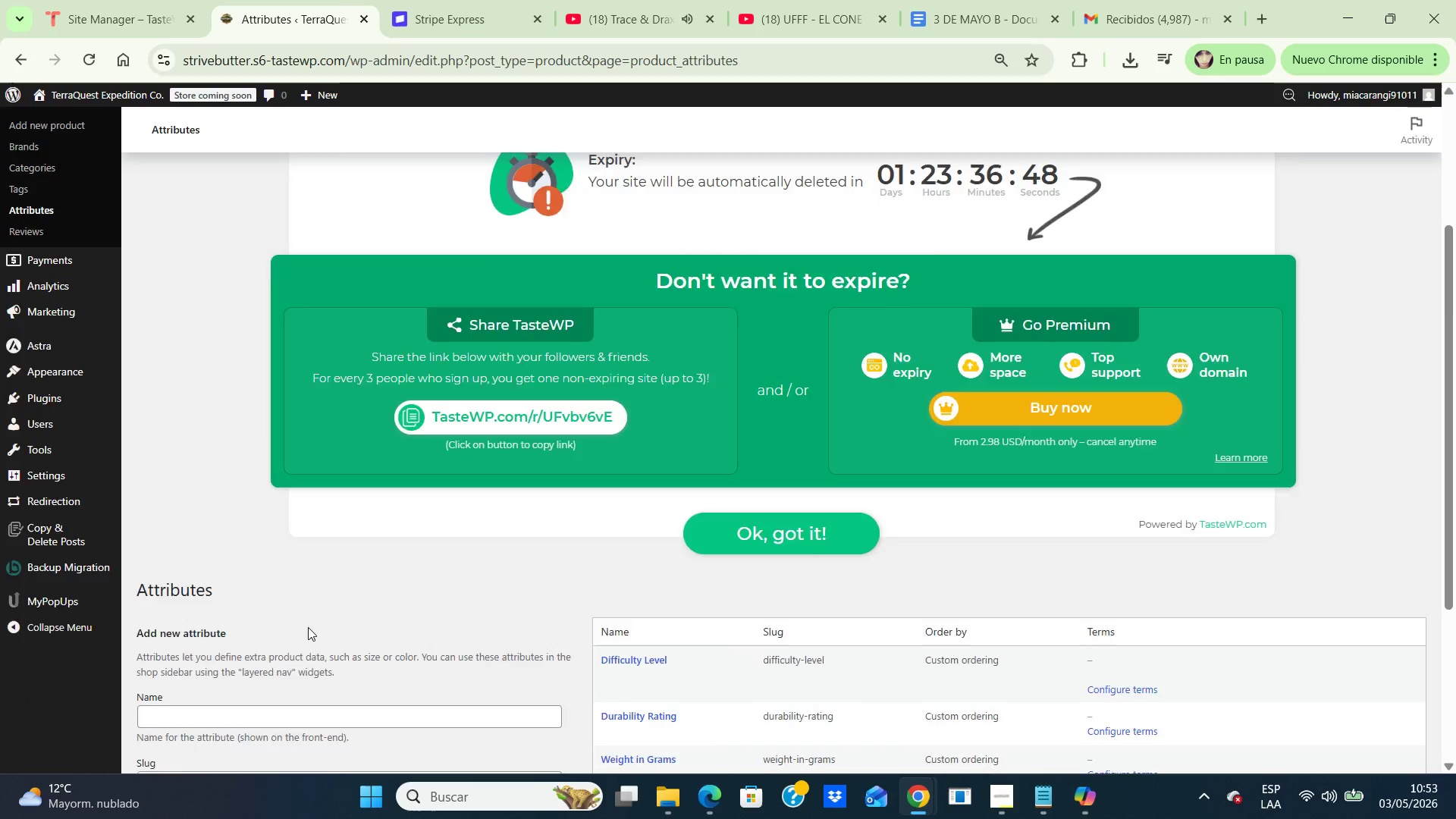 
scroll: coordinate [308, 627], scroll_direction: down, amount: 6.0
 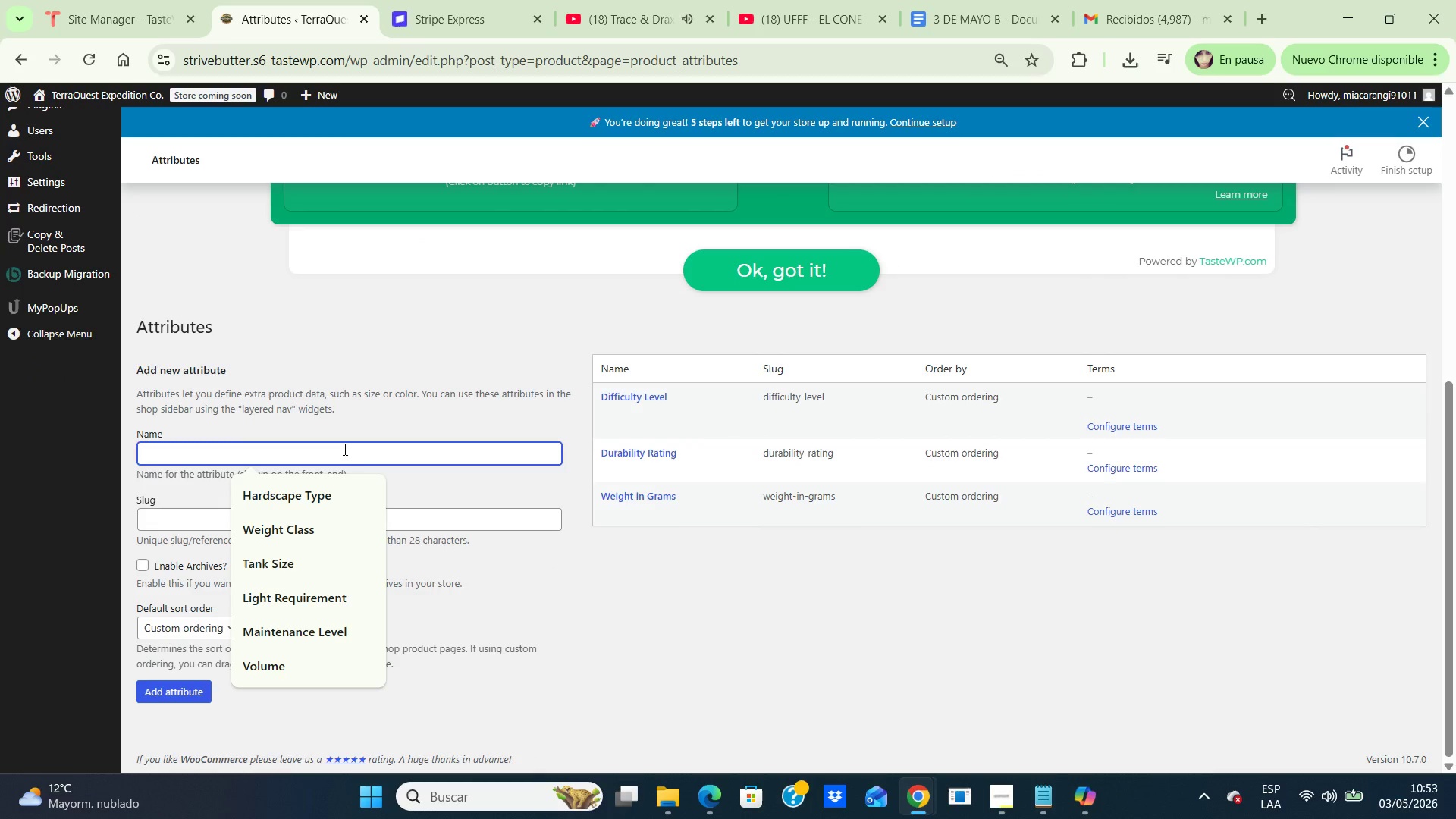 
left_click([344, 449])
 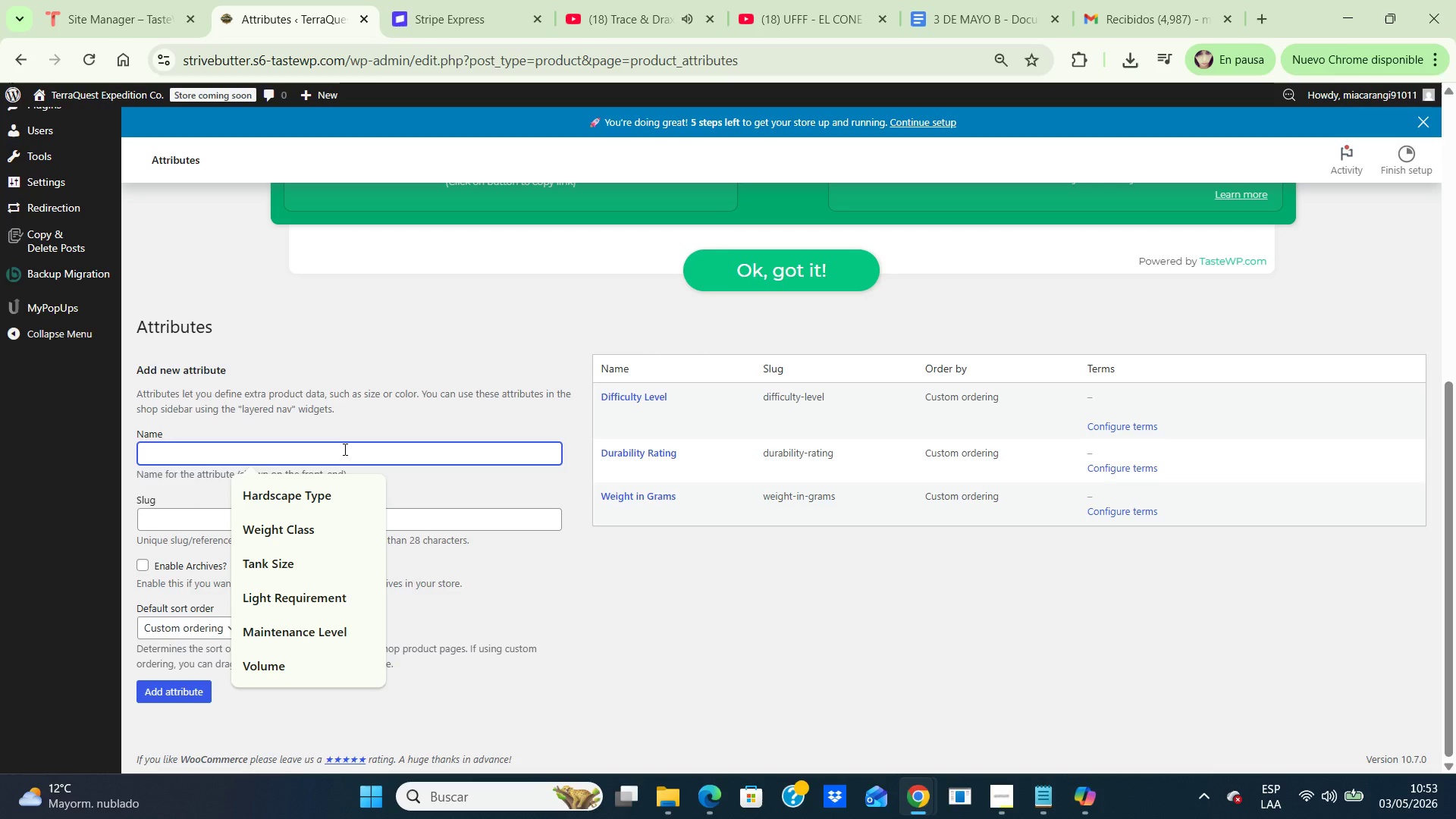 
type(Climate Zone)
 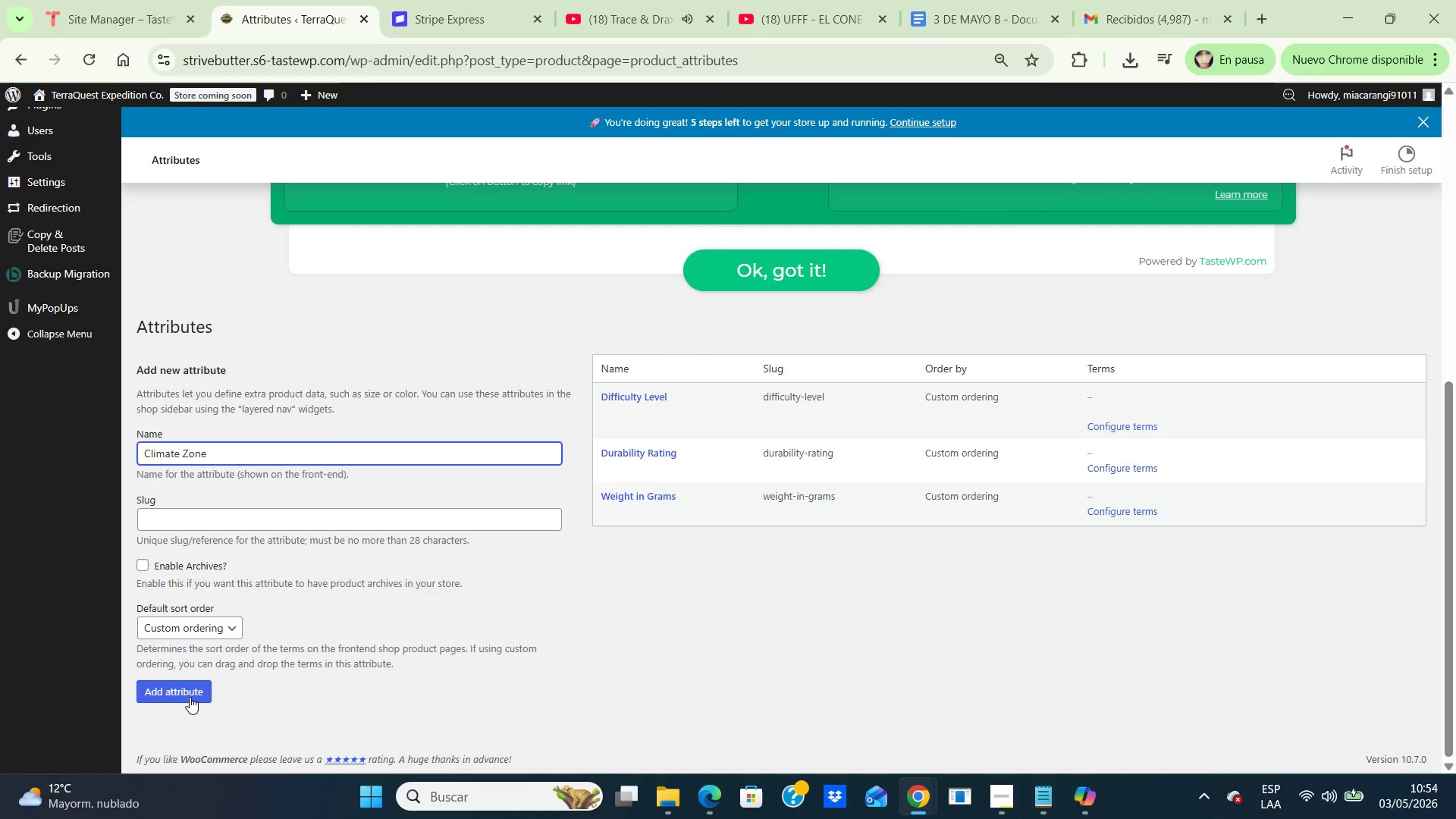 
left_click([190, 697])
 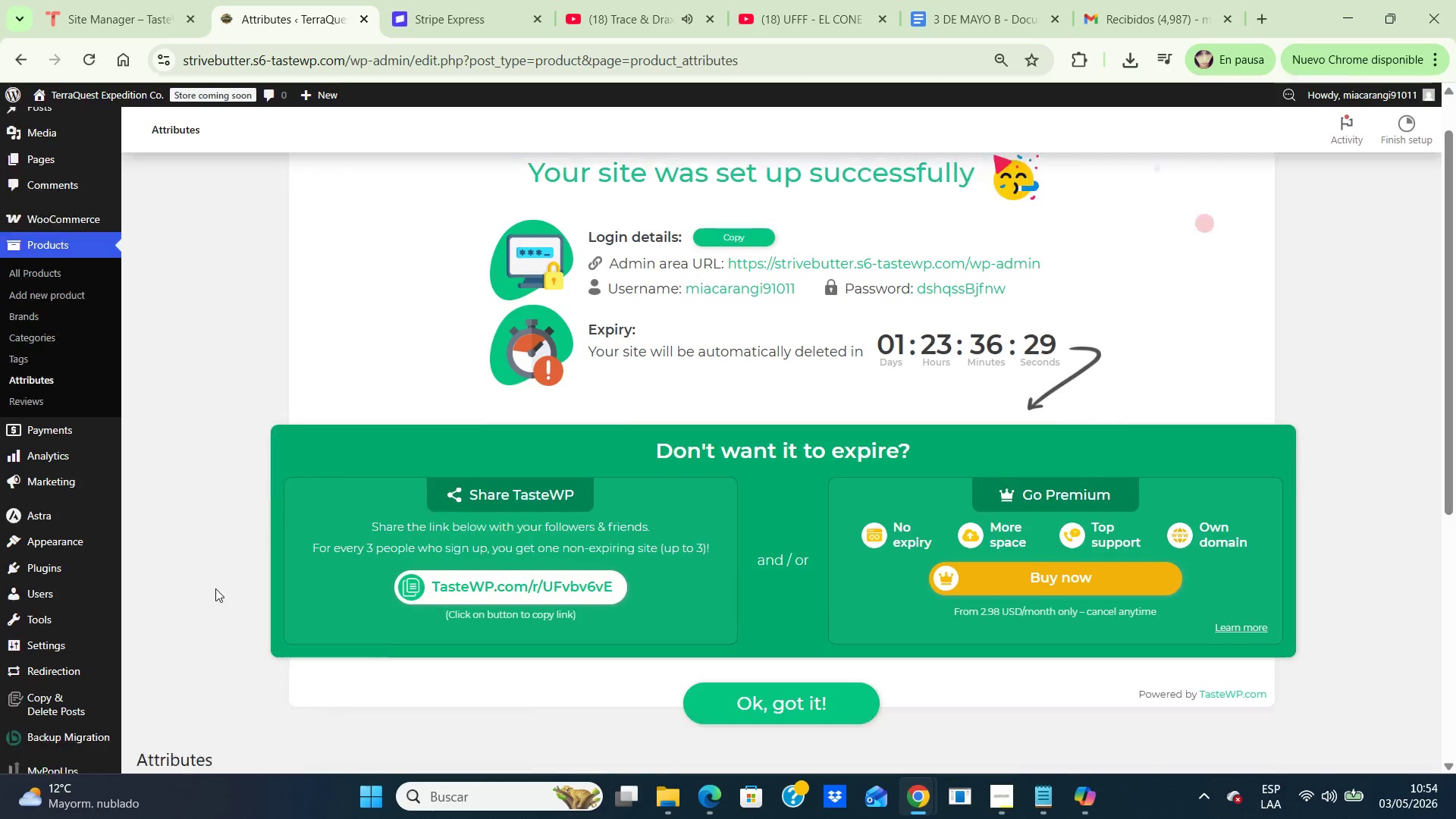 
scroll: coordinate [215, 588], scroll_direction: down, amount: 4.0
 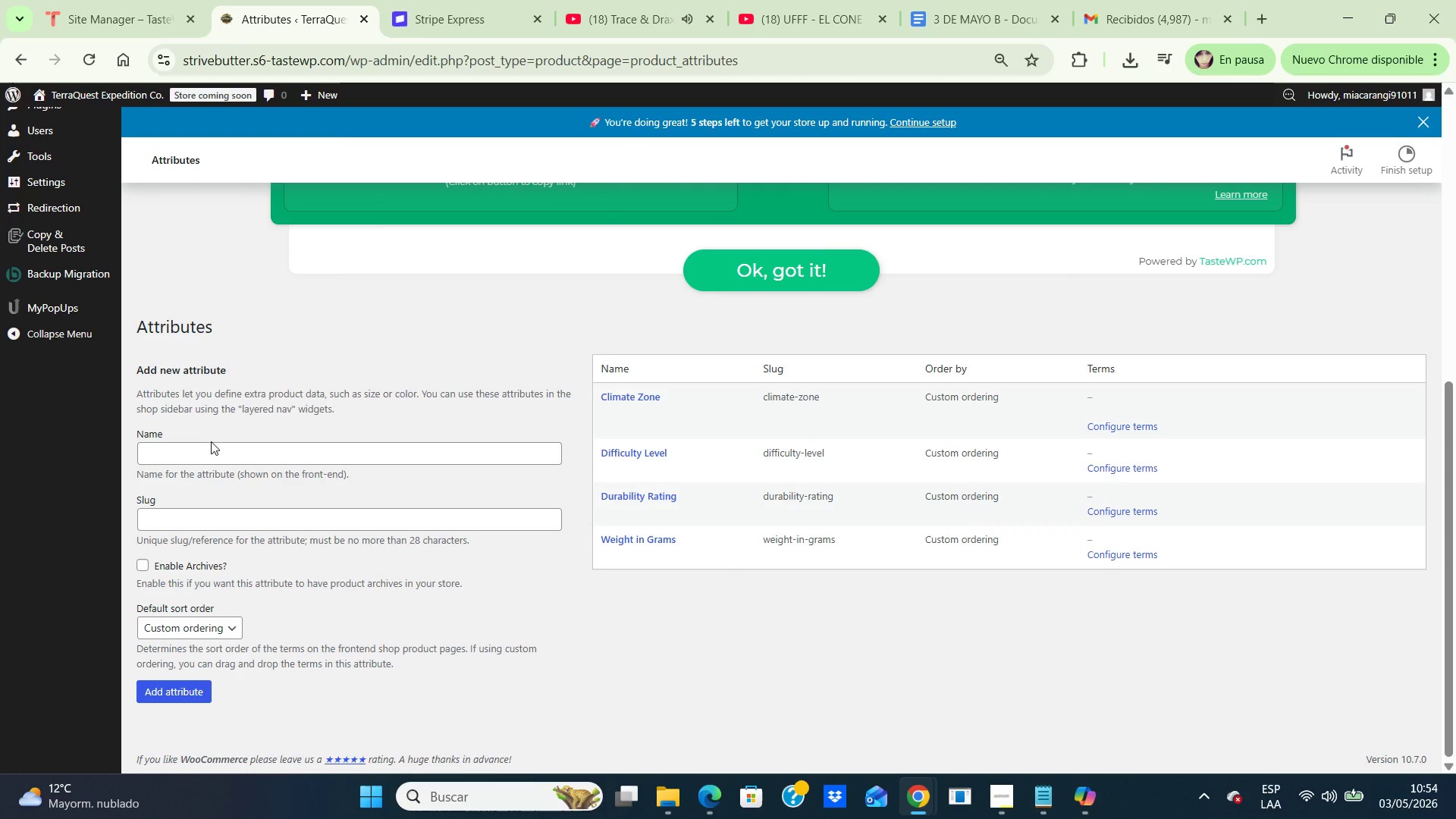 
left_click([211, 441])
 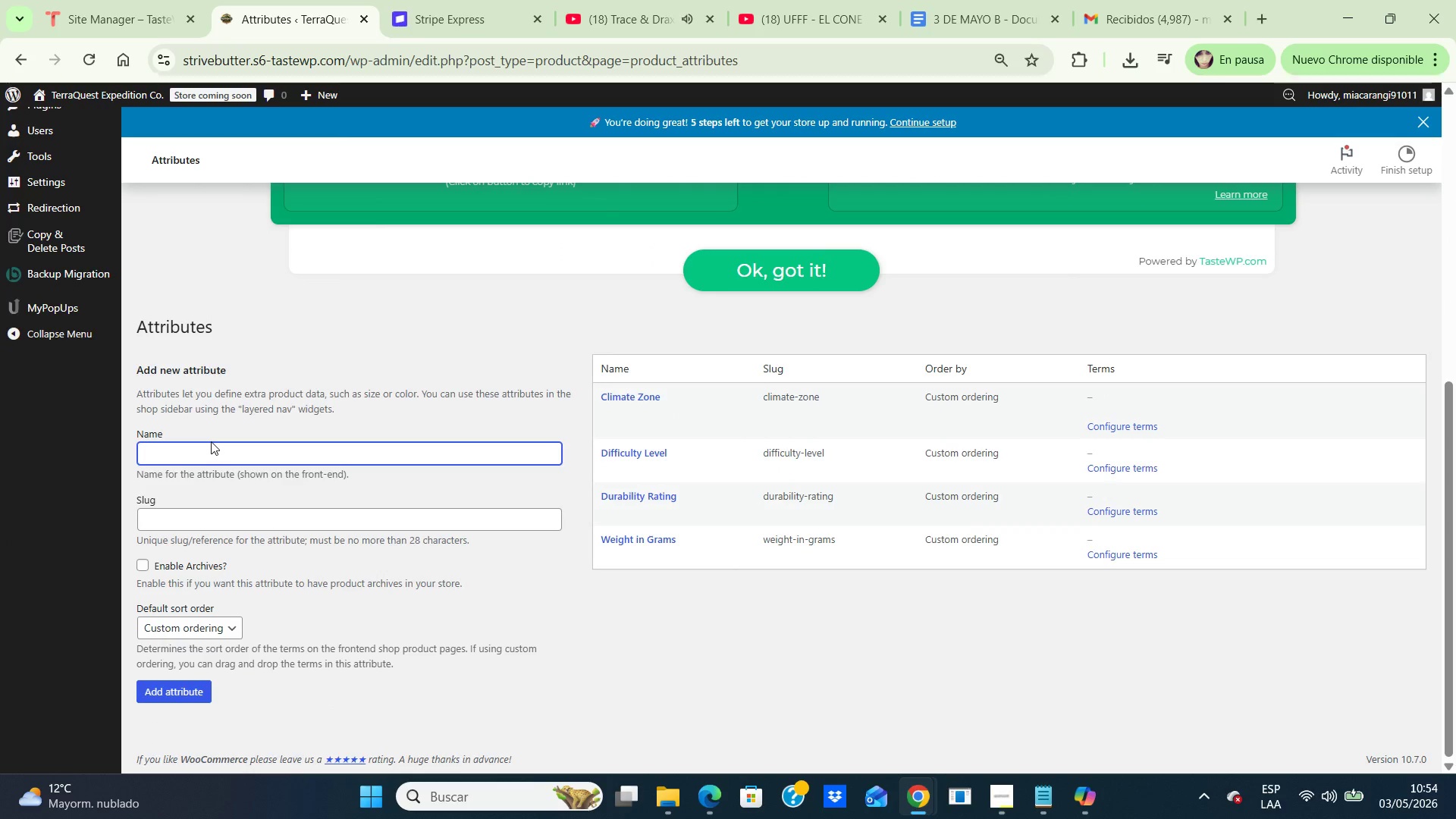 
type(Departure Month)
 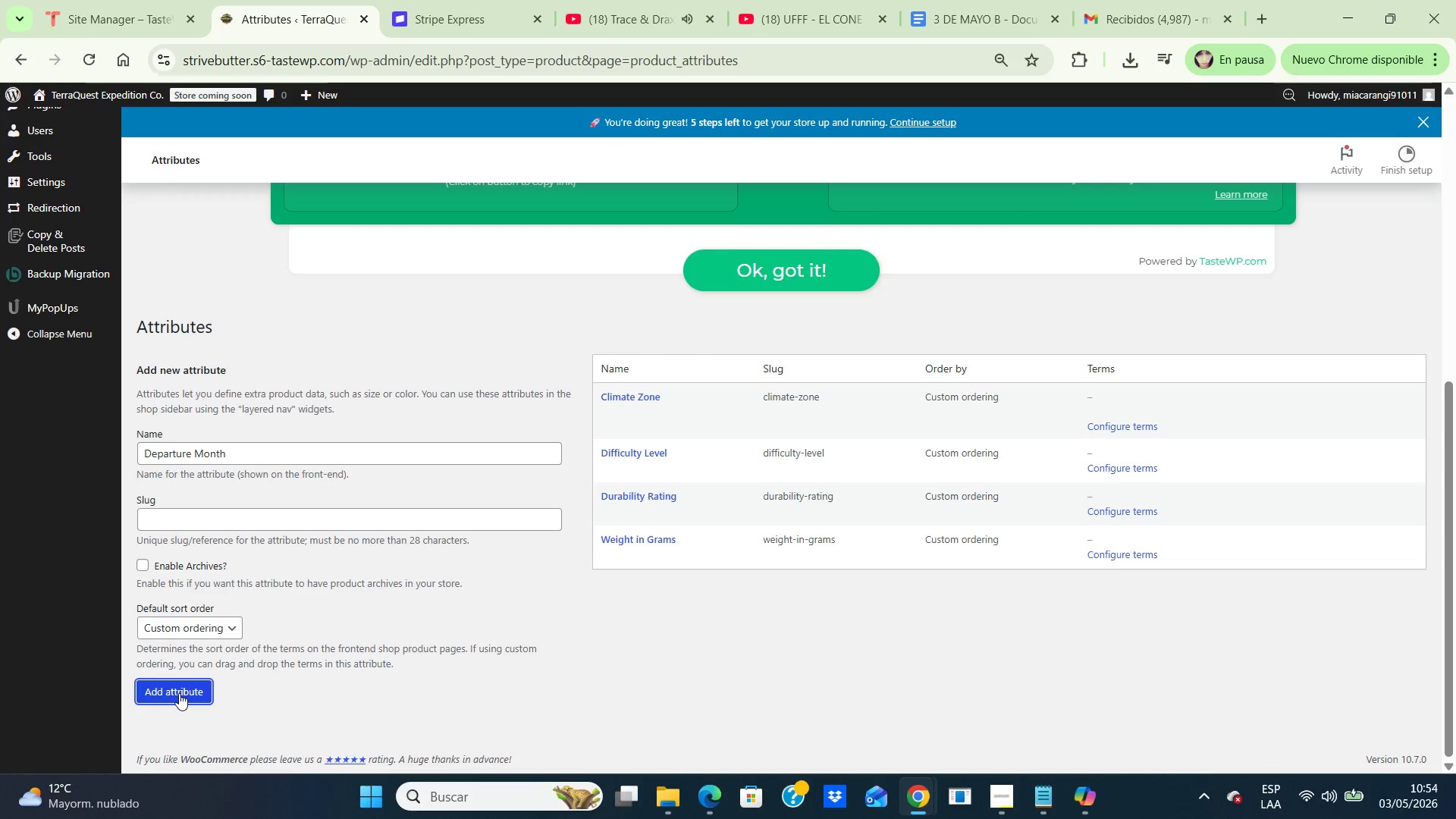 
left_click([179, 693])
 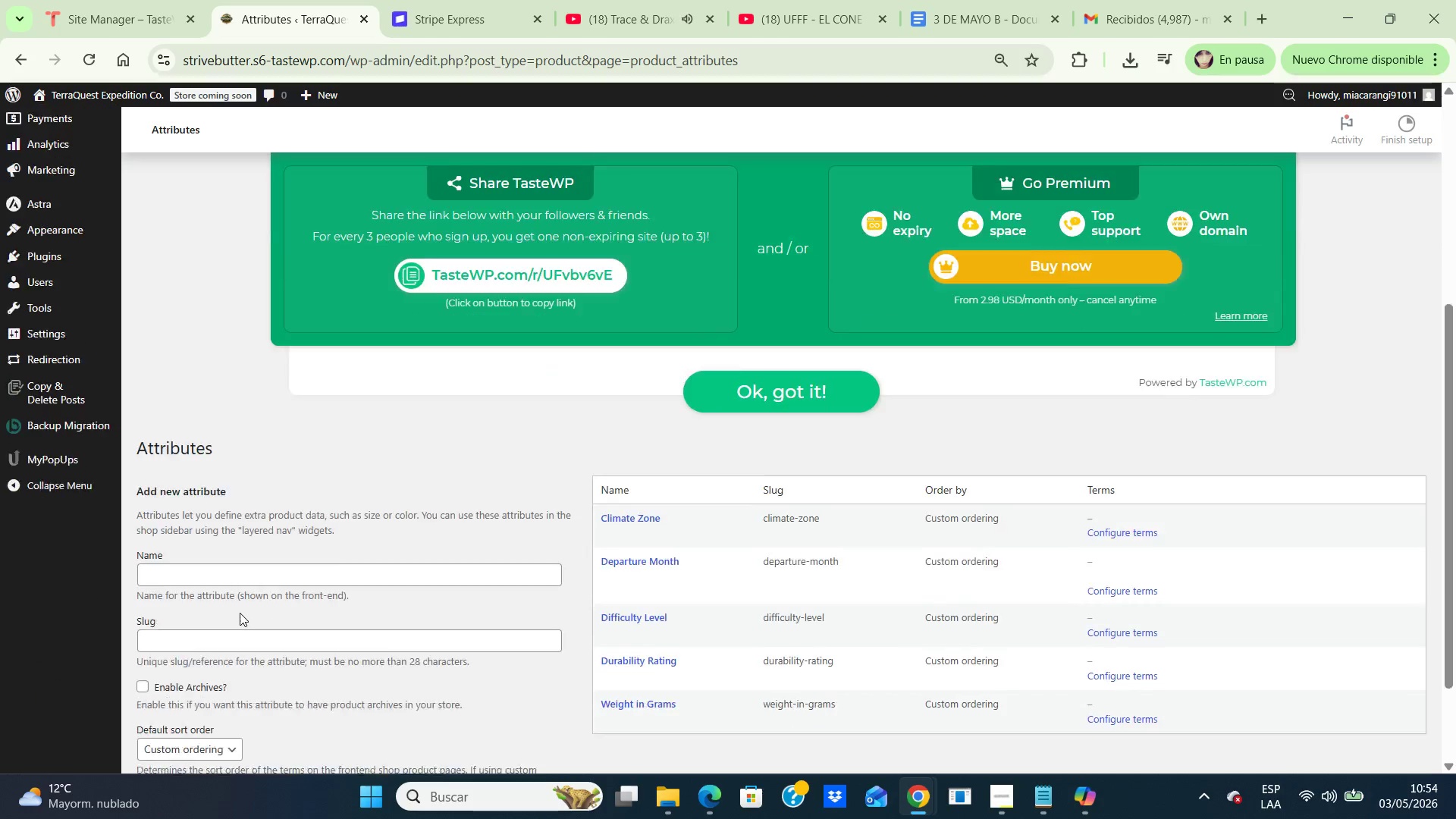 
scroll: coordinate [240, 613], scroll_direction: down, amount: 4.0
 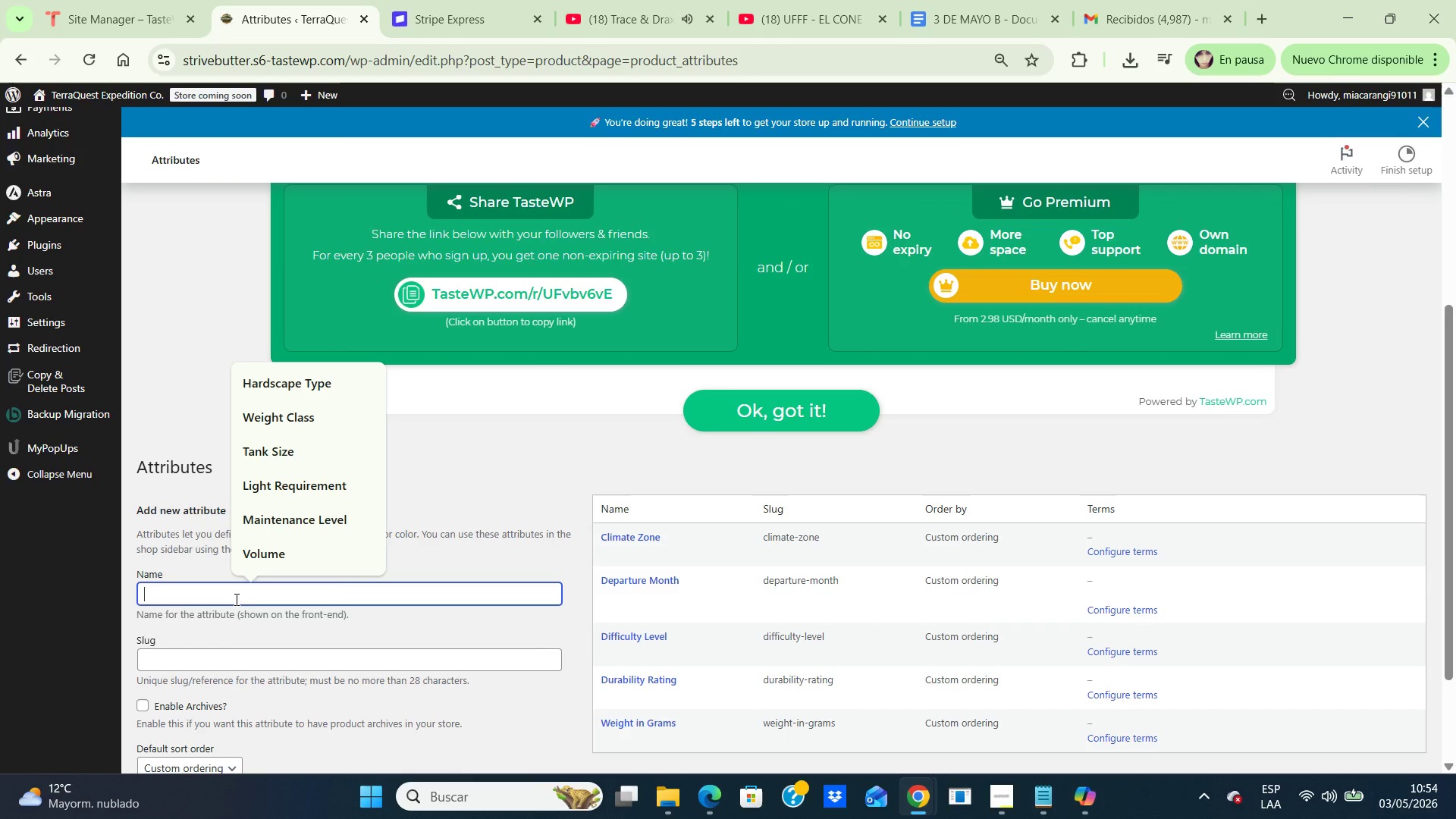 
left_click([235, 599])
 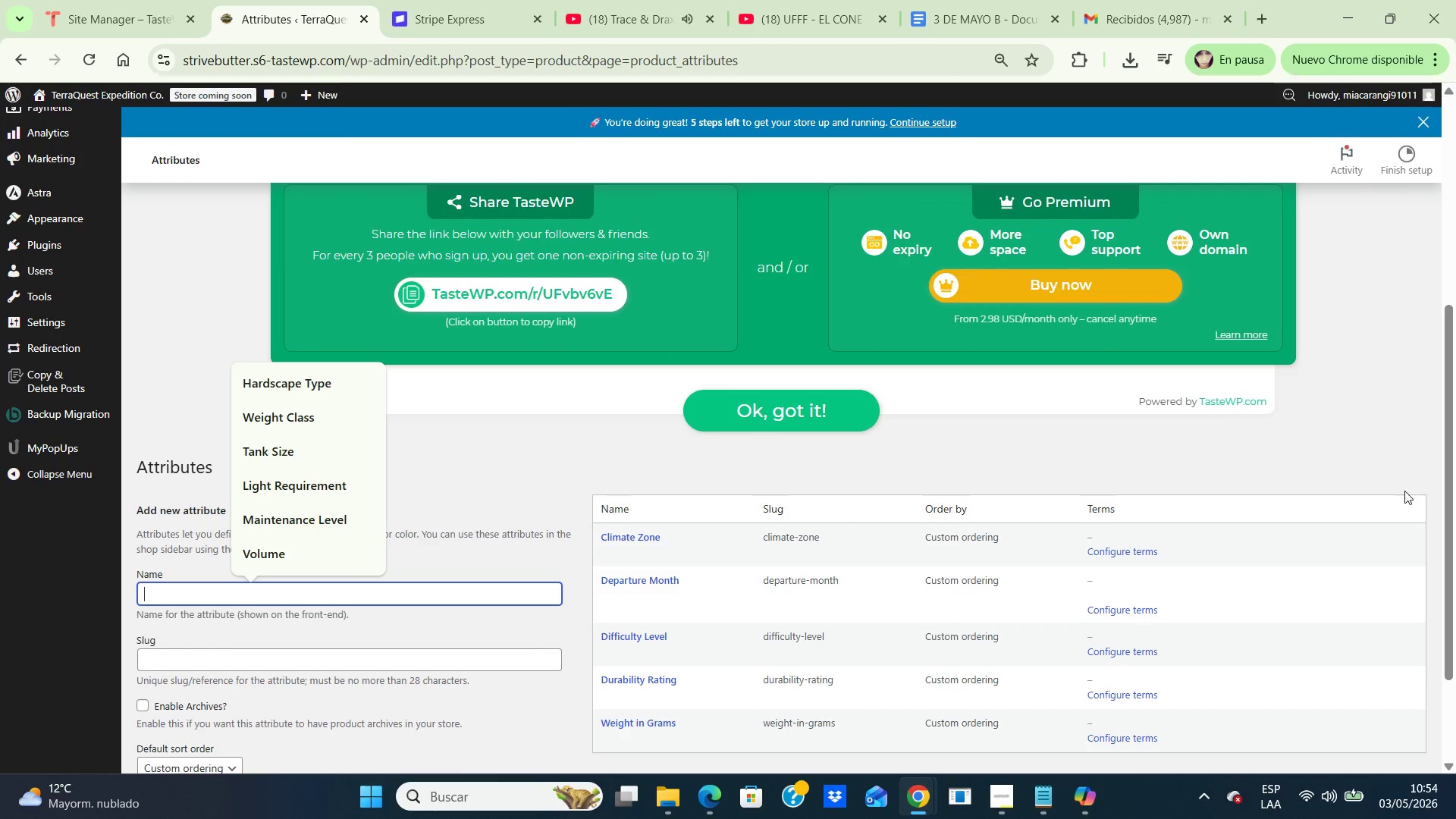 
wait(6.03)
 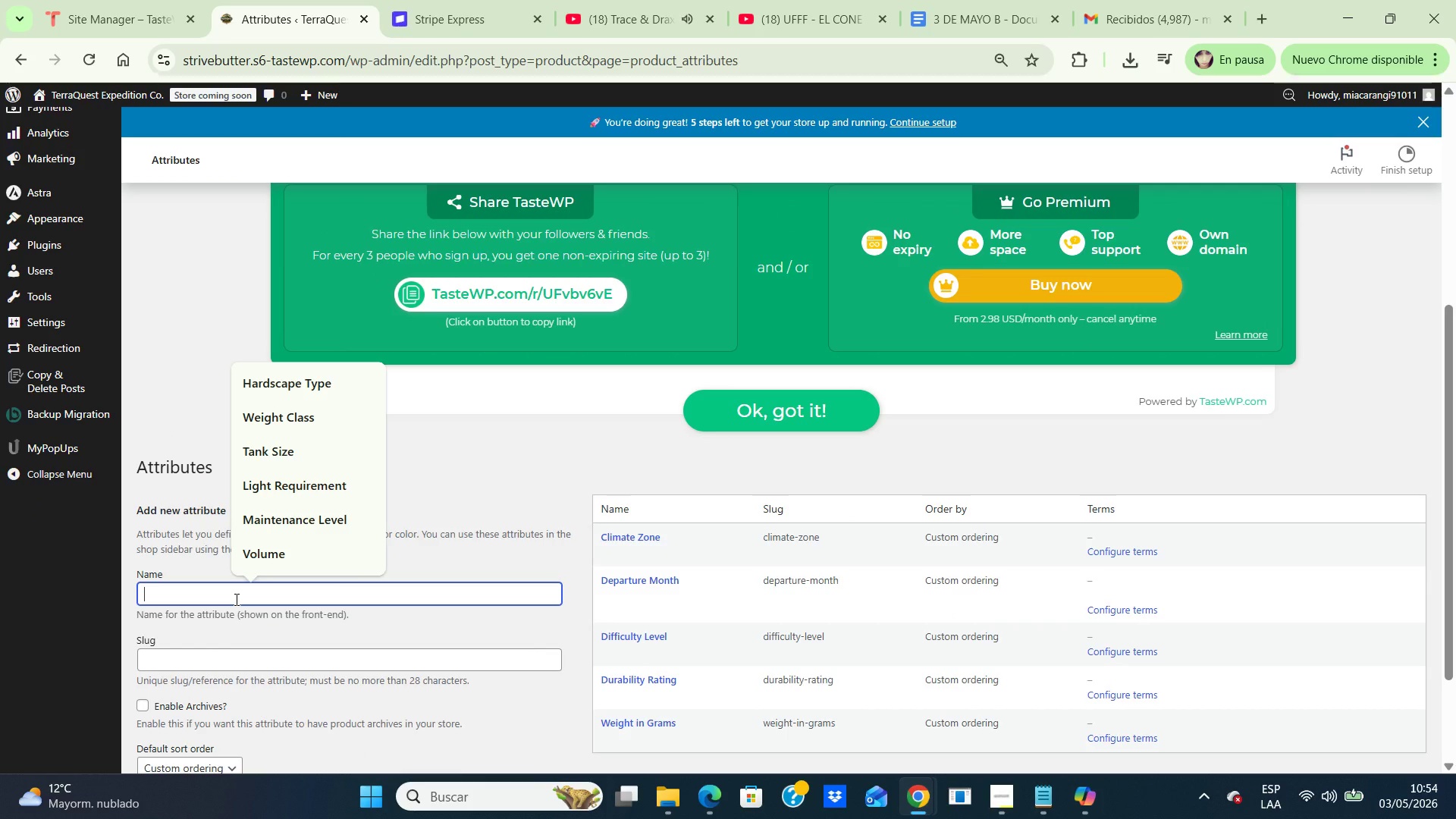 
left_click([1392, 448])
 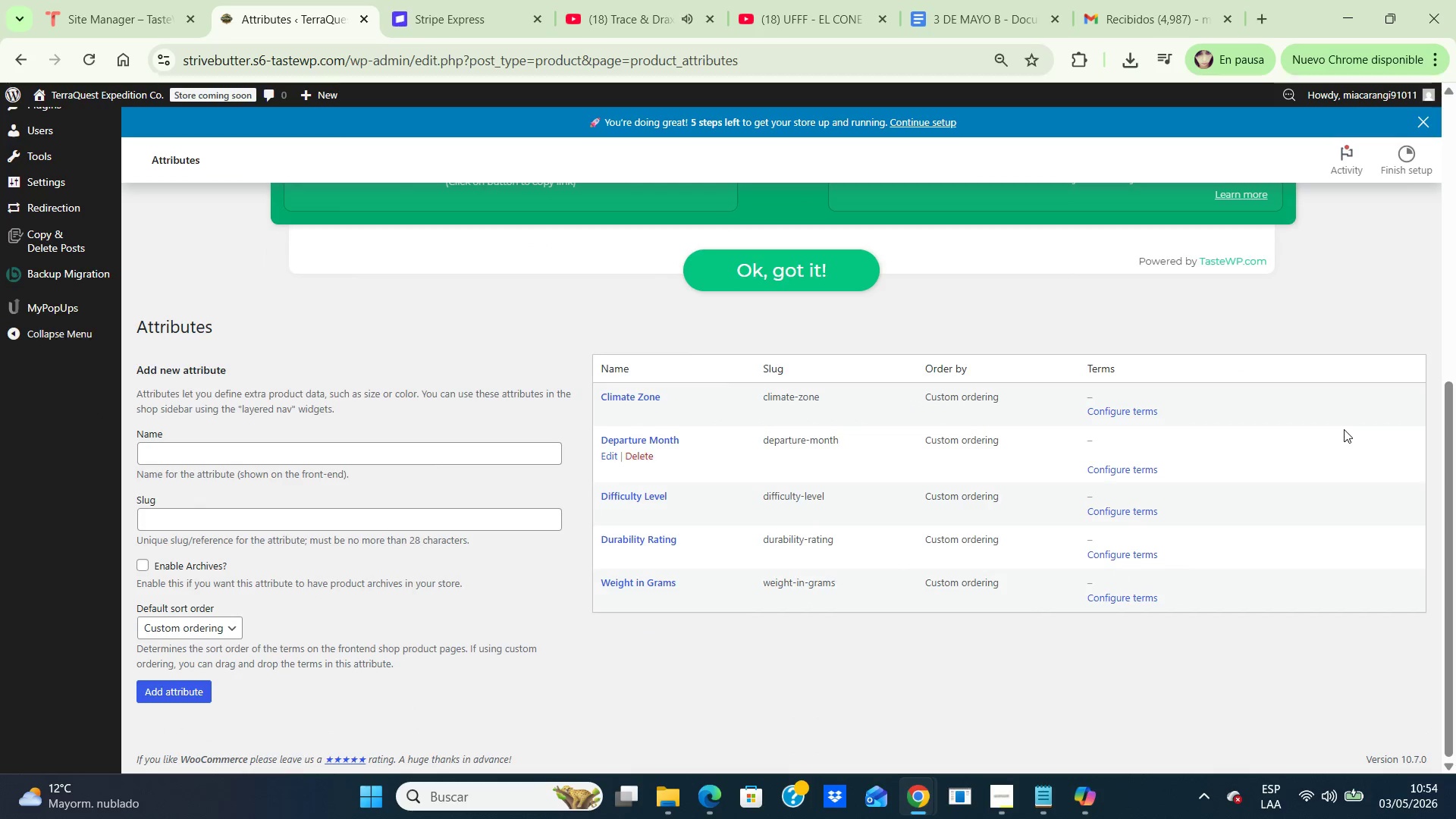 
scroll: coordinate [1344, 429], scroll_direction: down, amount: 2.0
 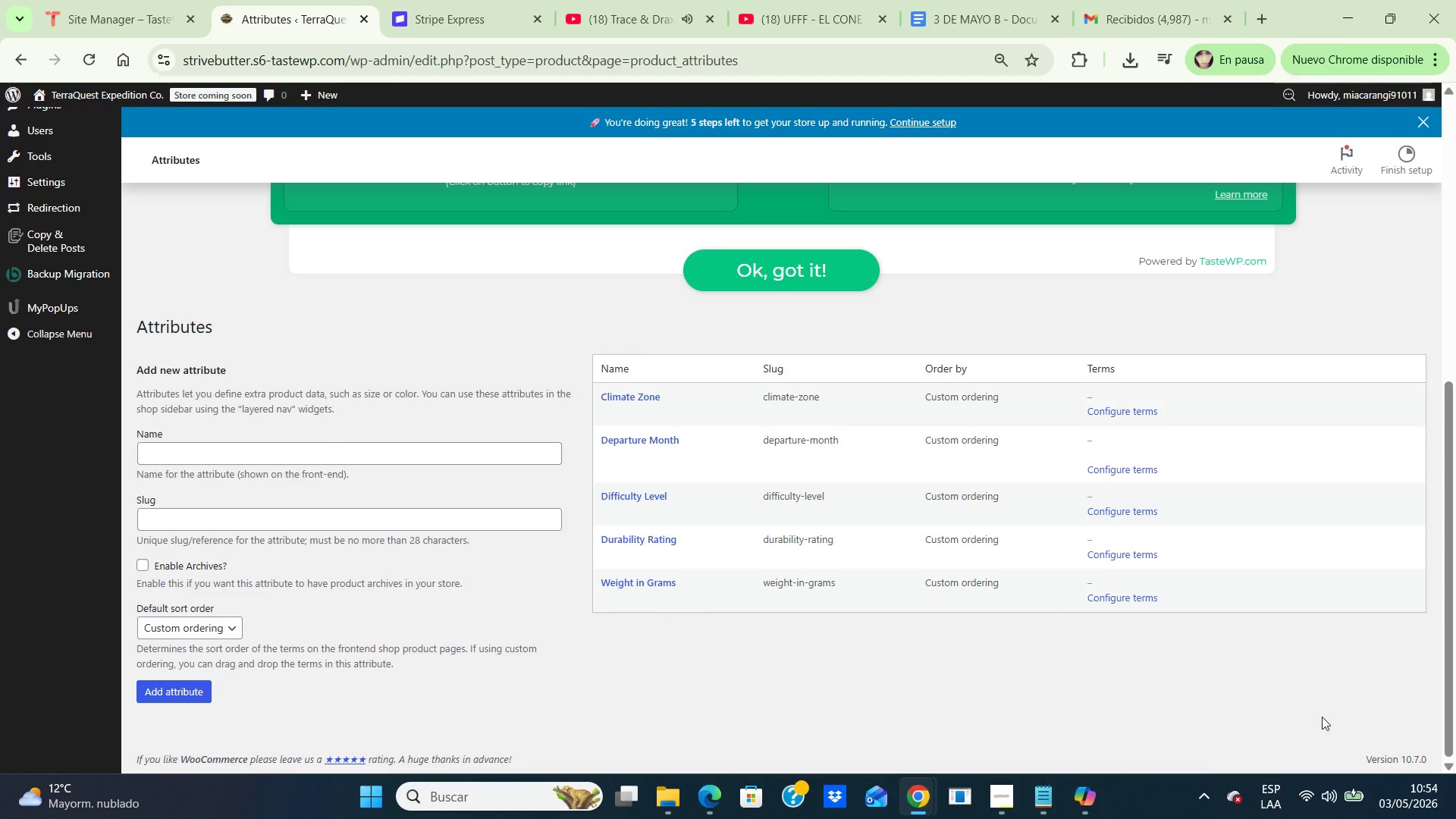 
wait(6.22)
 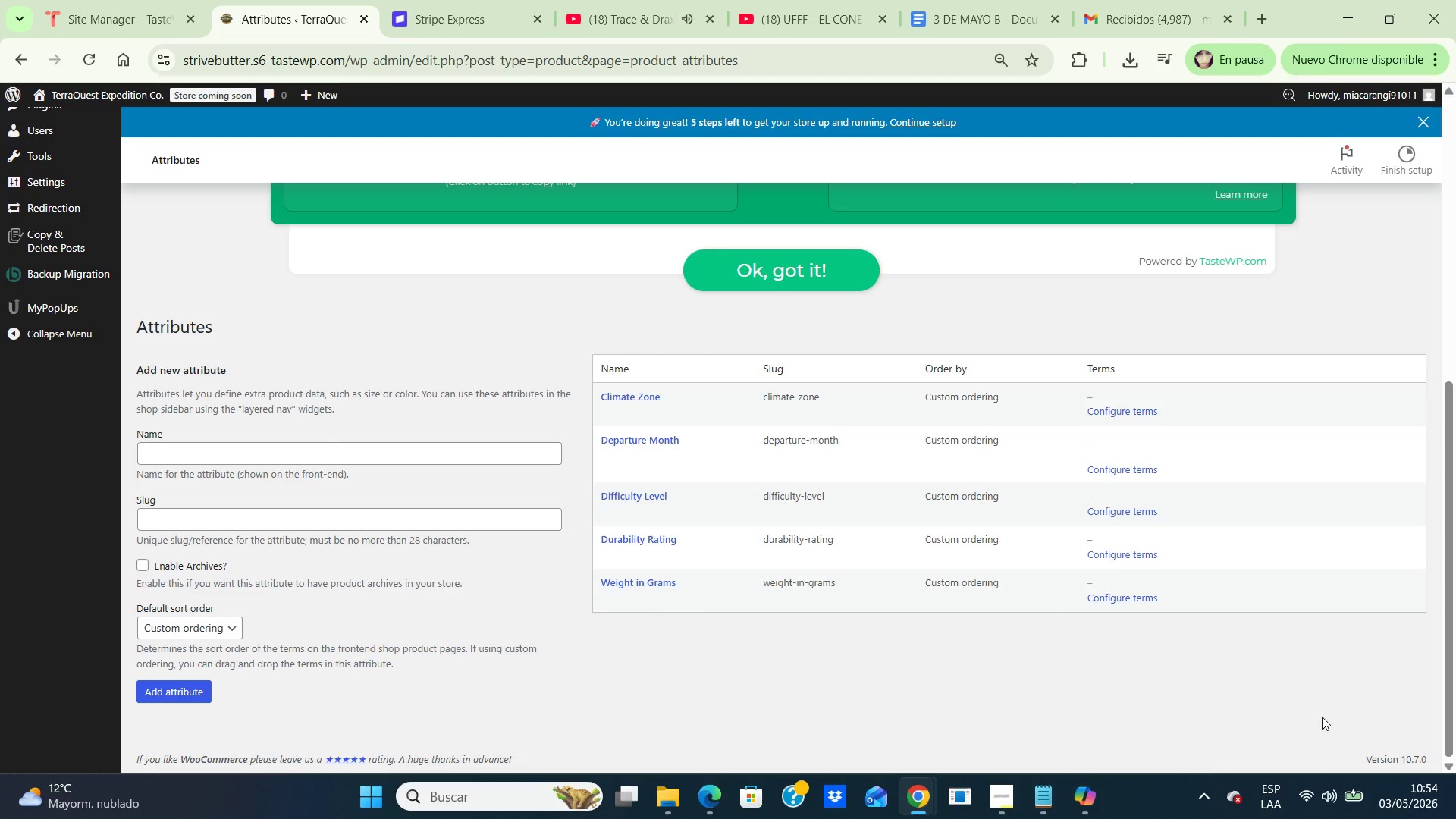 
key(PrintScreen)
 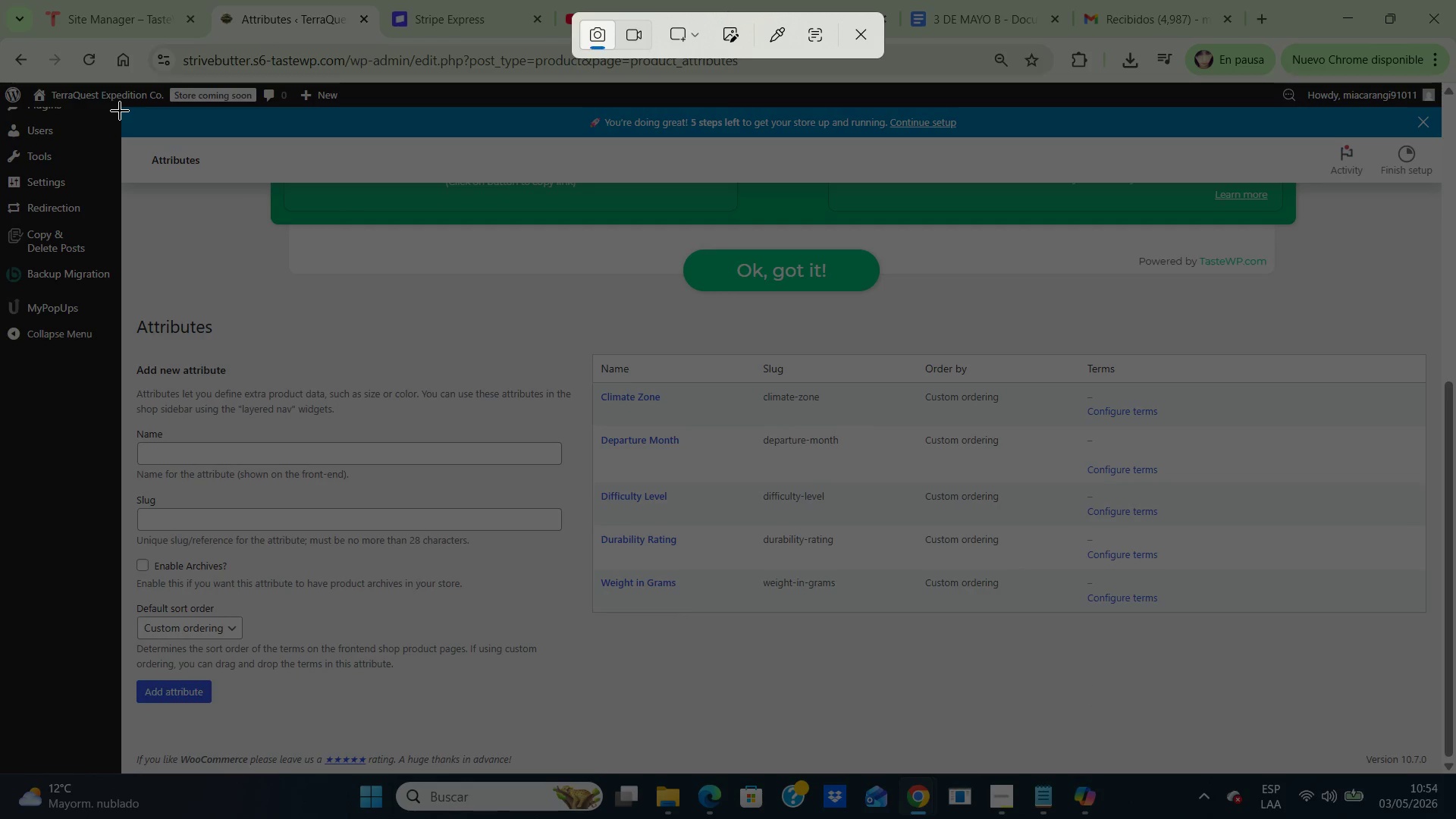 
left_click_drag(start_coordinate=[120, 111], to_coordinate=[1451, 767])
 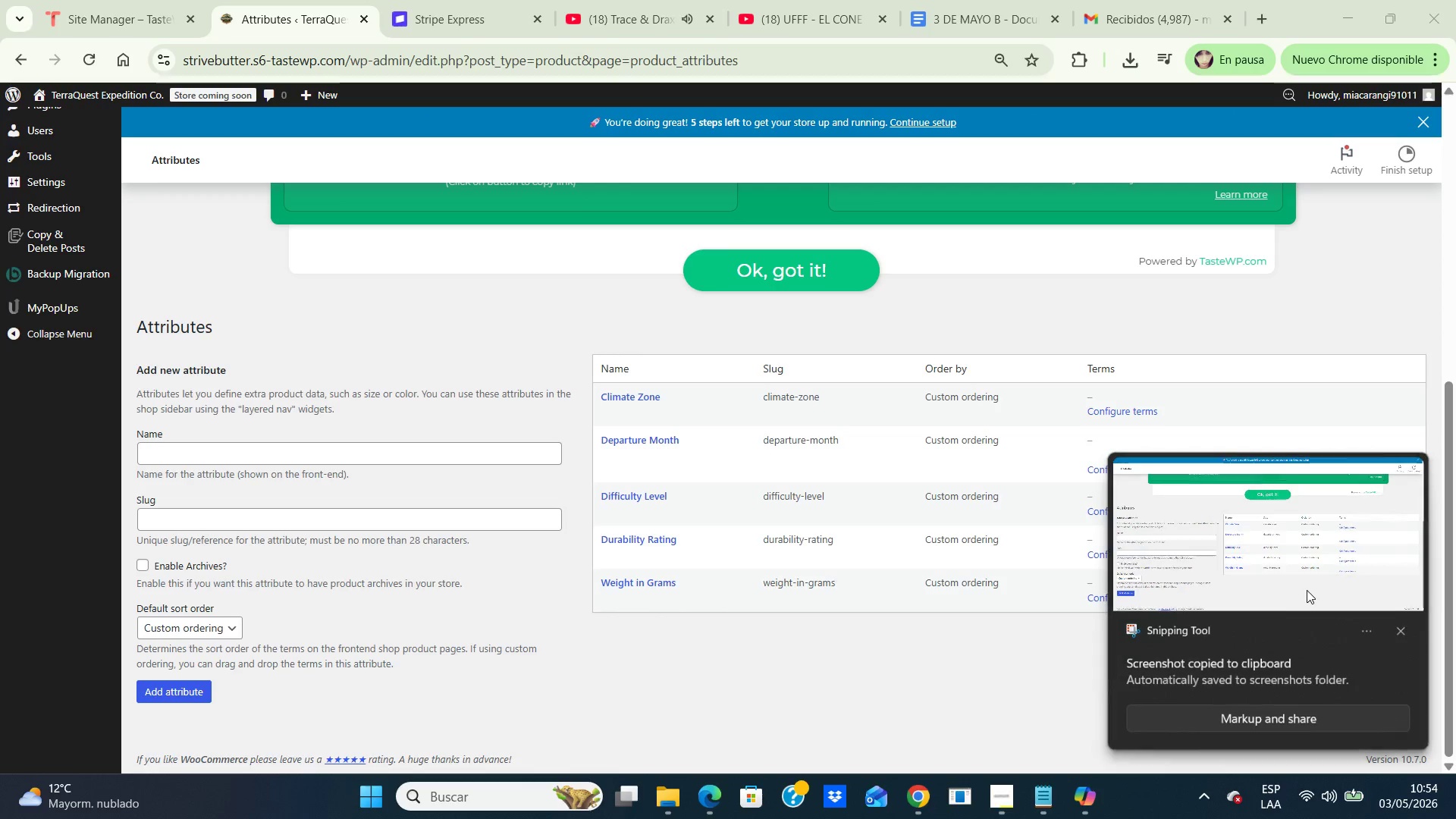 
double_click([1307, 590])
 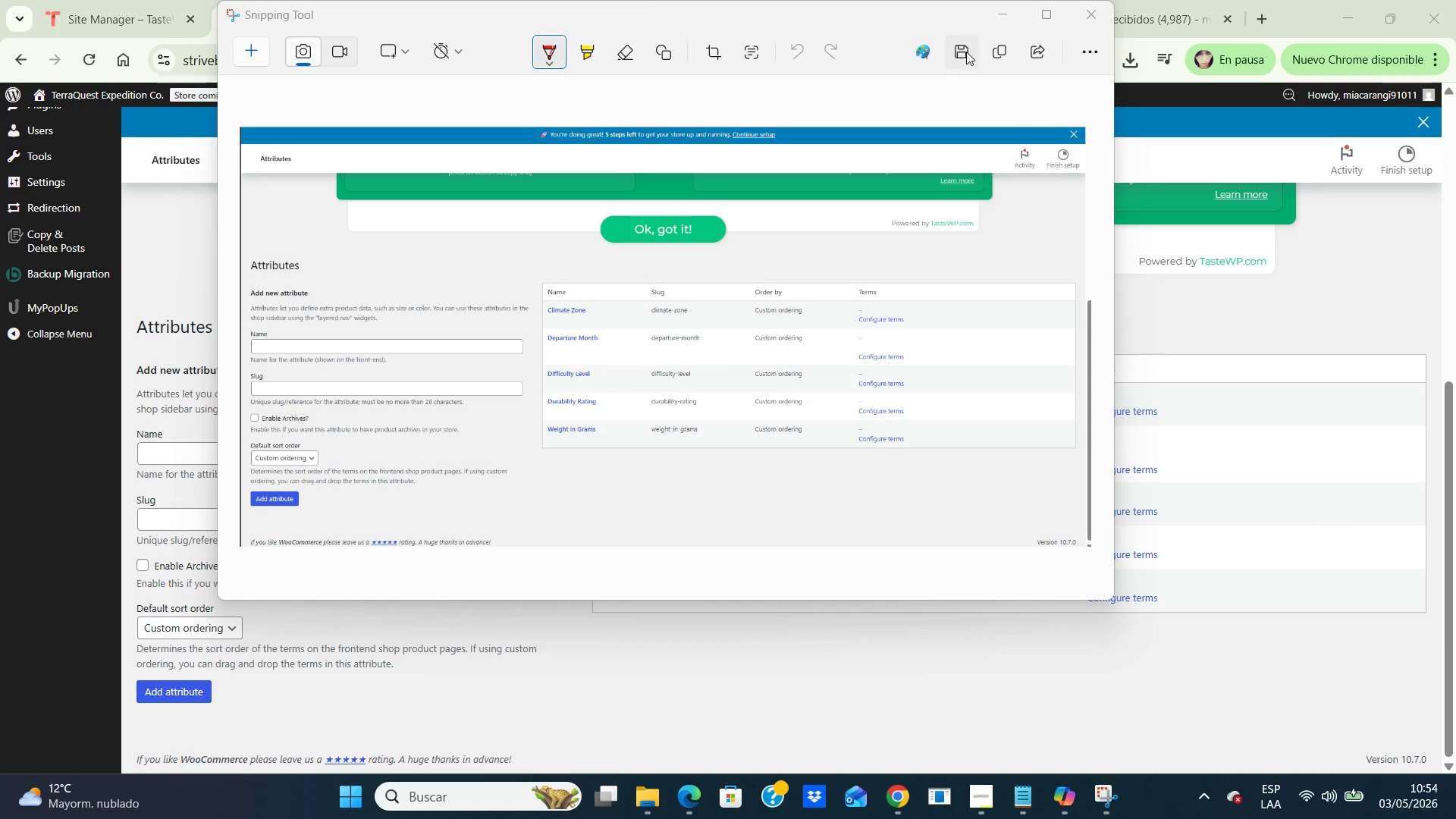 
left_click([965, 51])
 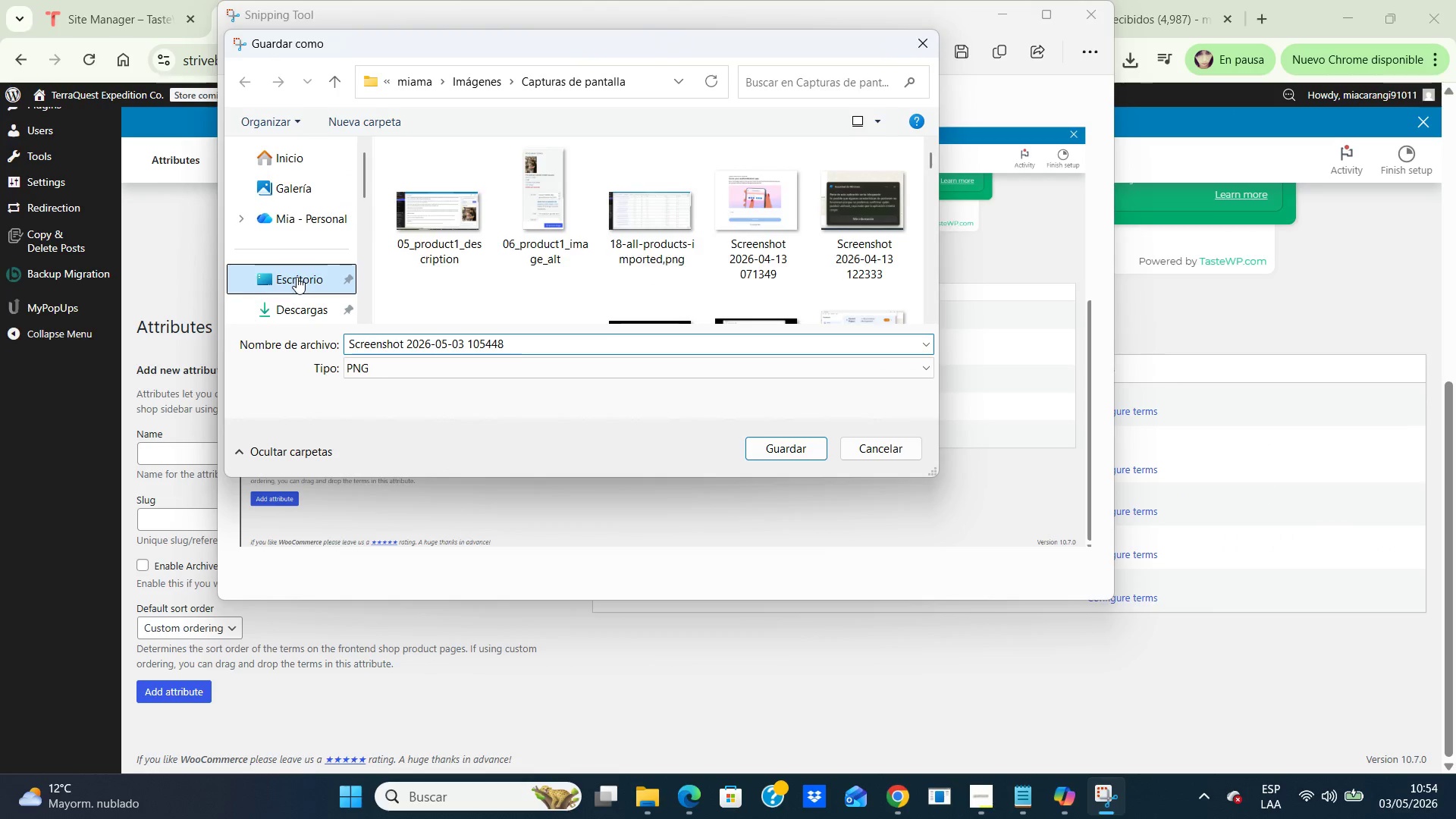 
double_click([297, 277])
 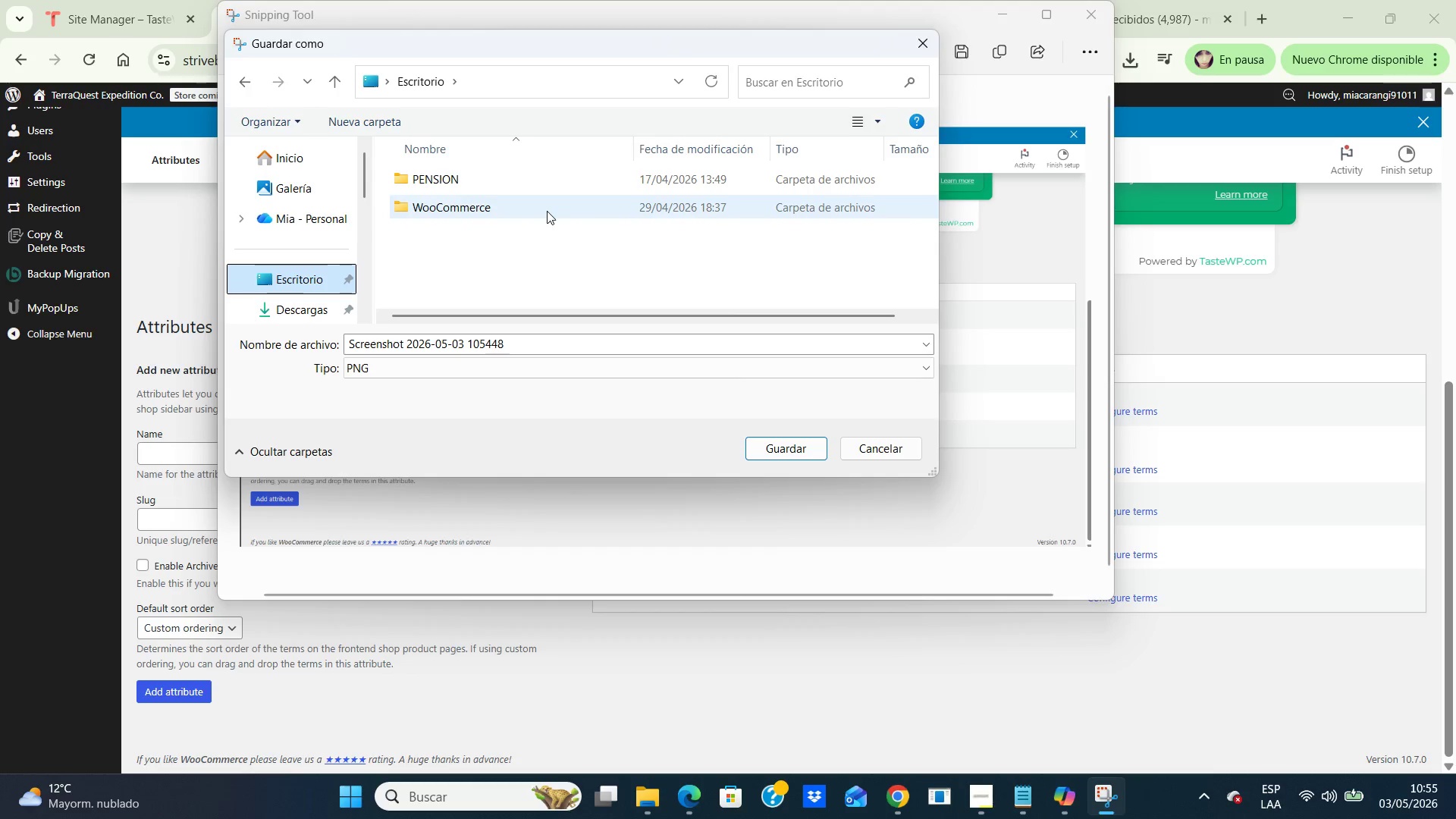 
left_click([547, 211])
 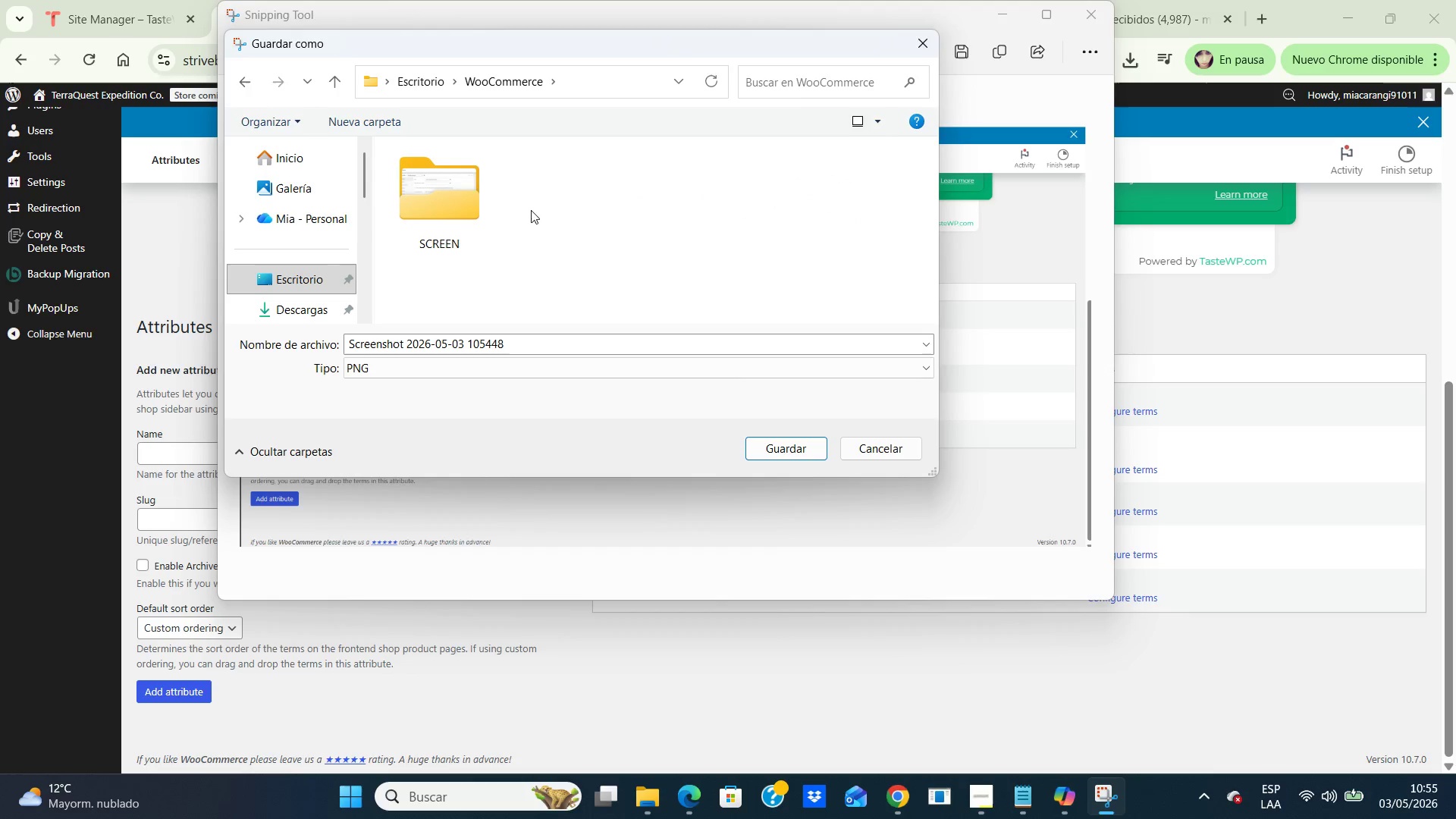 
double_click([547, 211])
 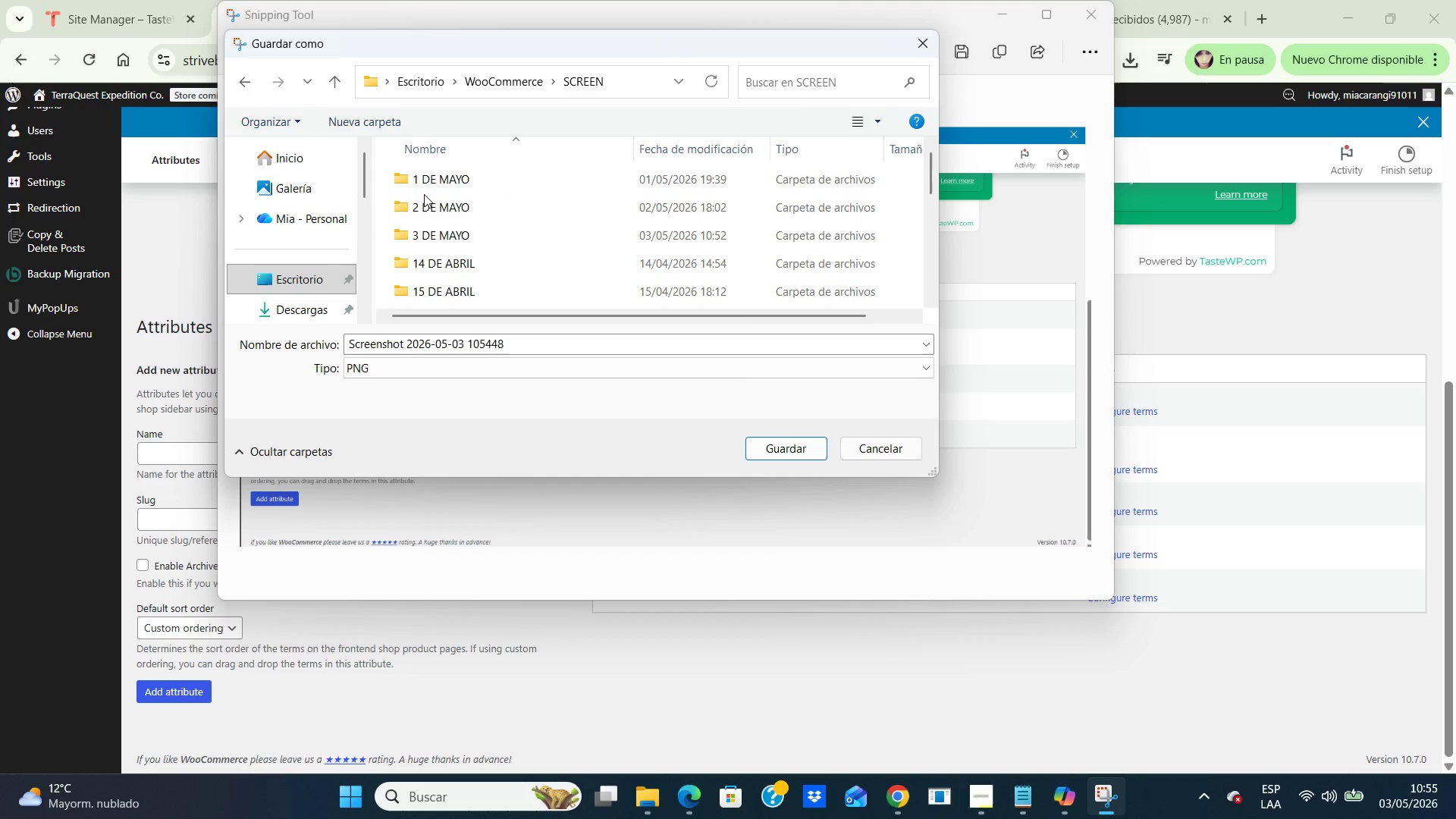 
left_click([424, 194])
 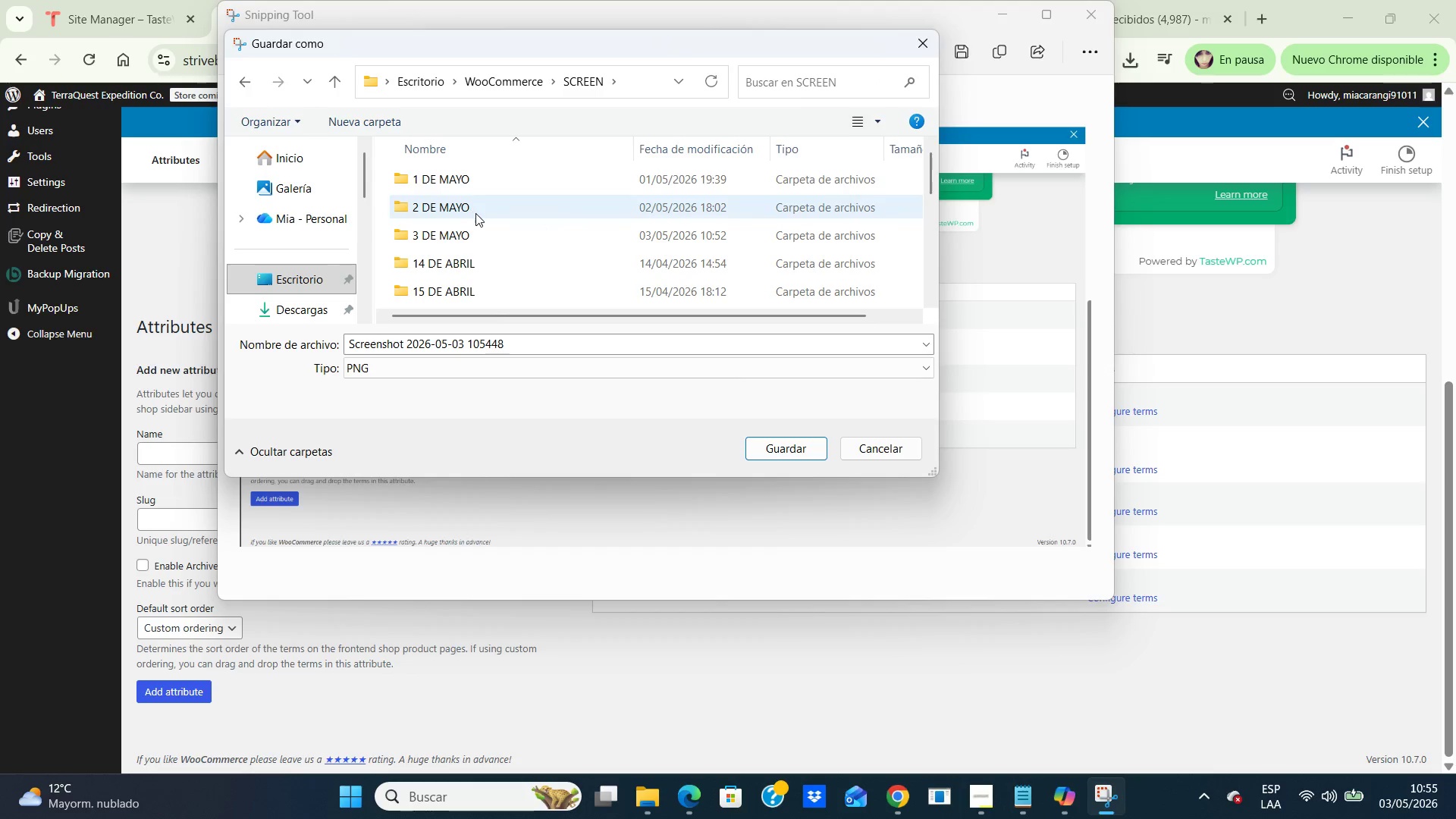 
double_click([424, 194])
 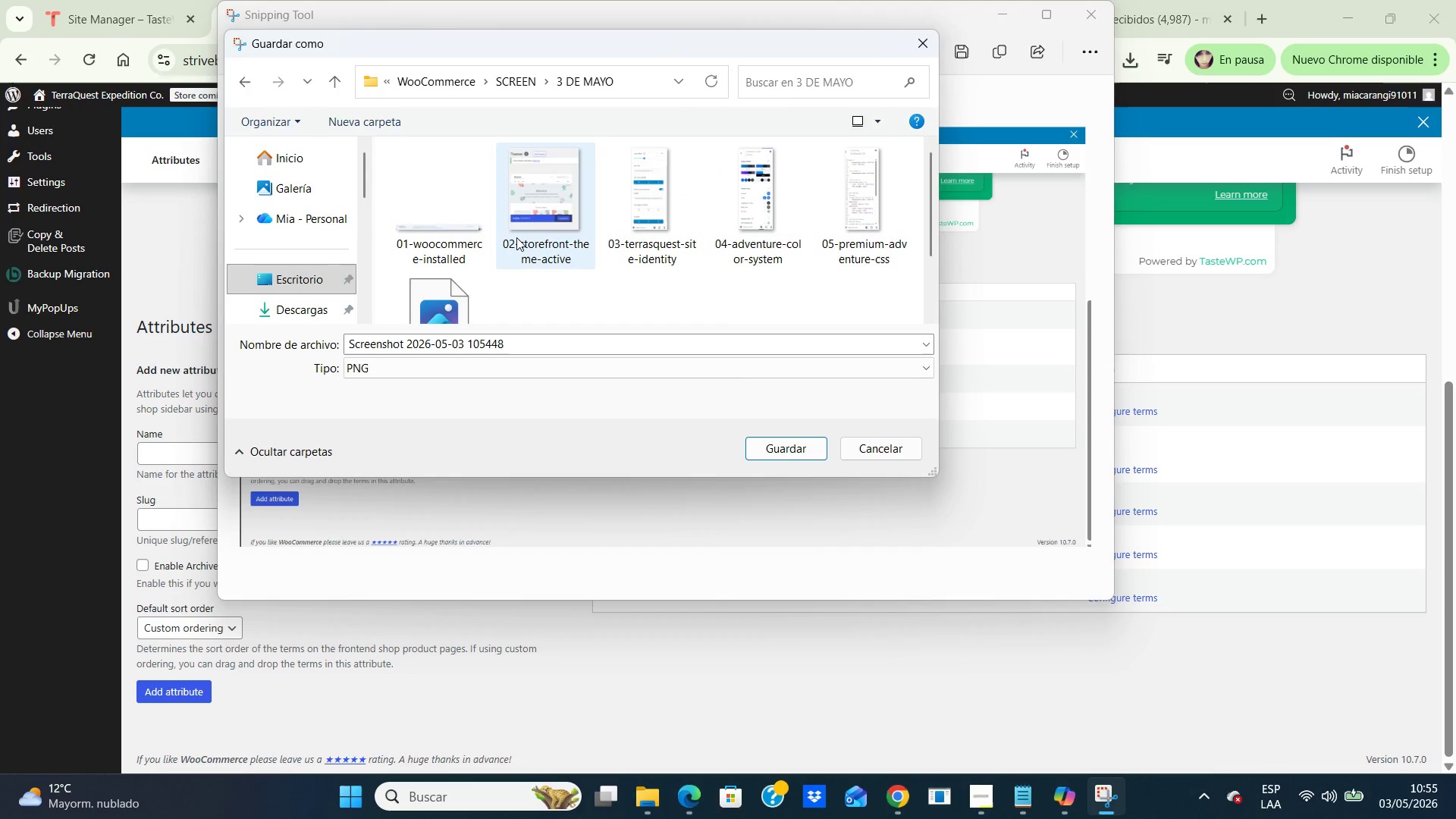 
double_click([516, 237])
 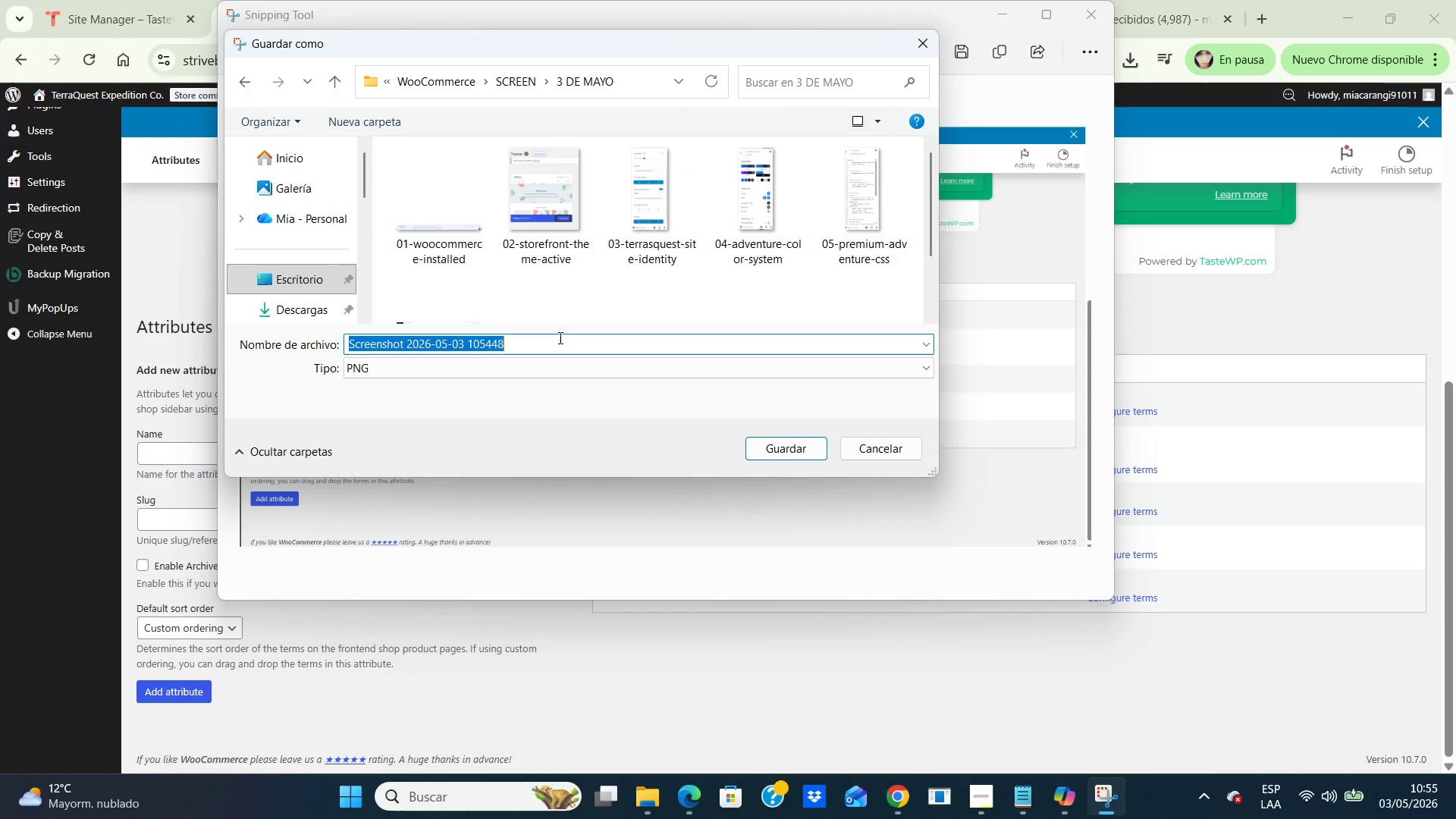 
left_click([559, 337])
 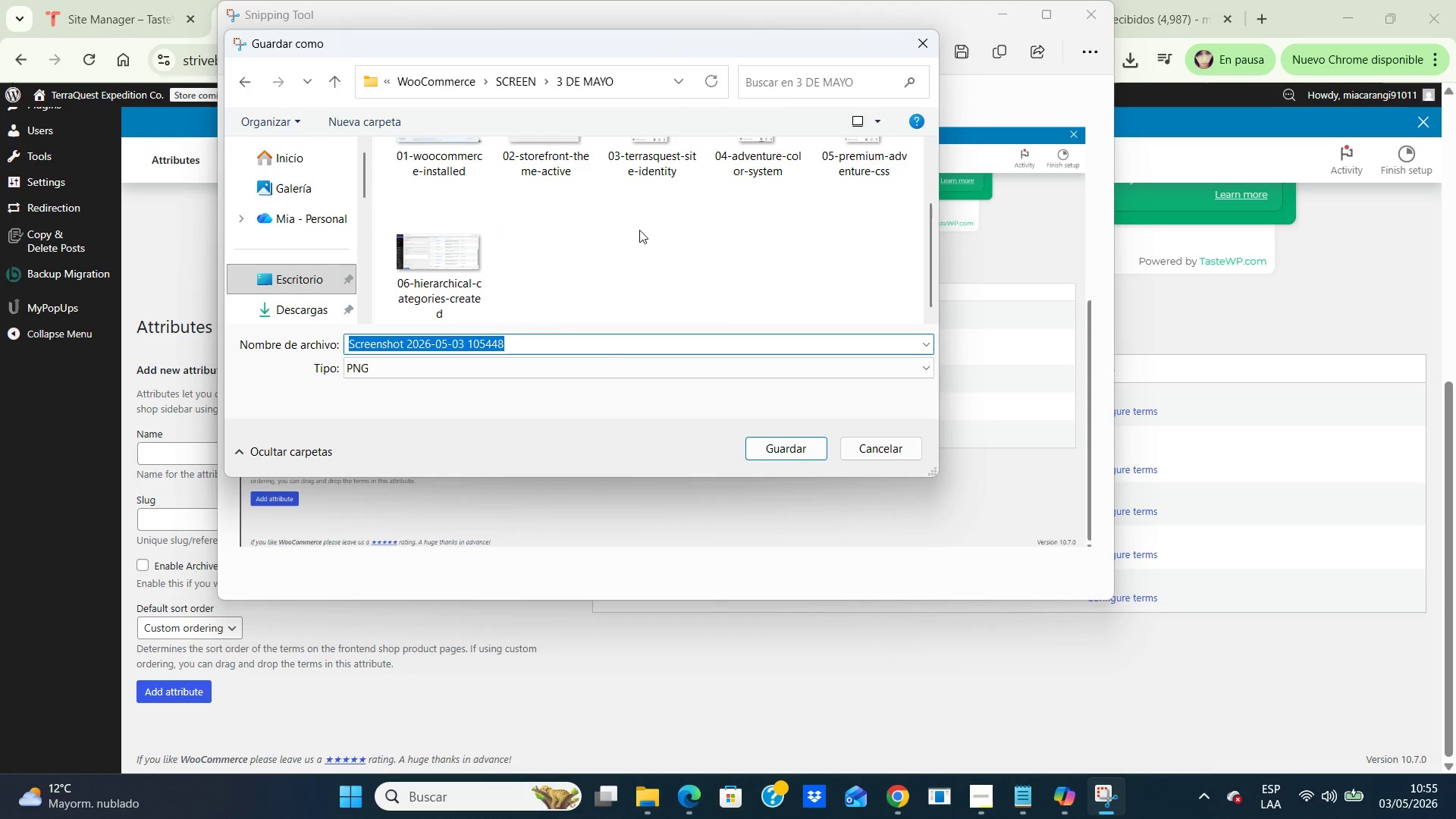 
scroll: coordinate [639, 230], scroll_direction: down, amount: 3.0
 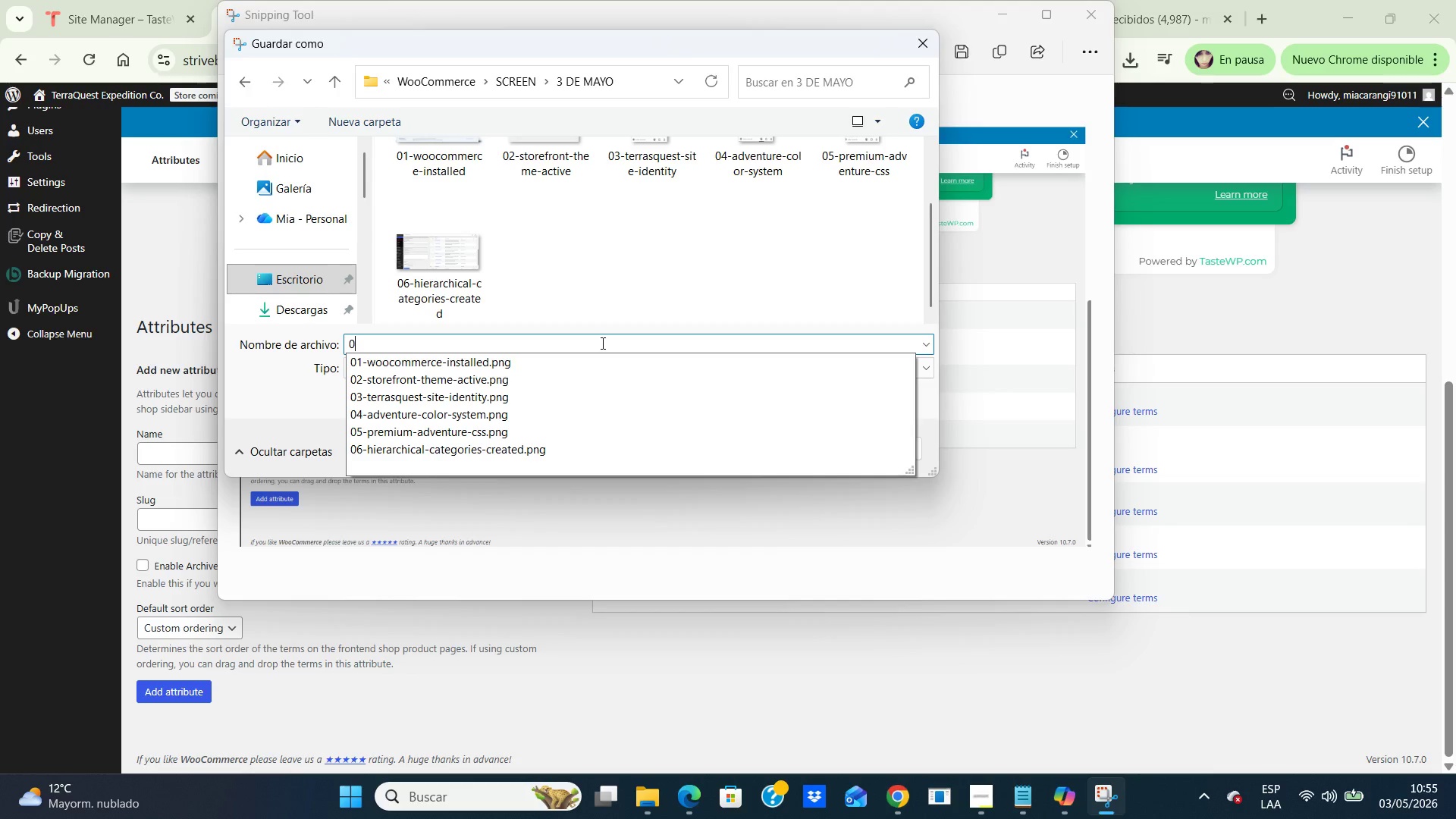 
type(07-global-attributes-created.png)
 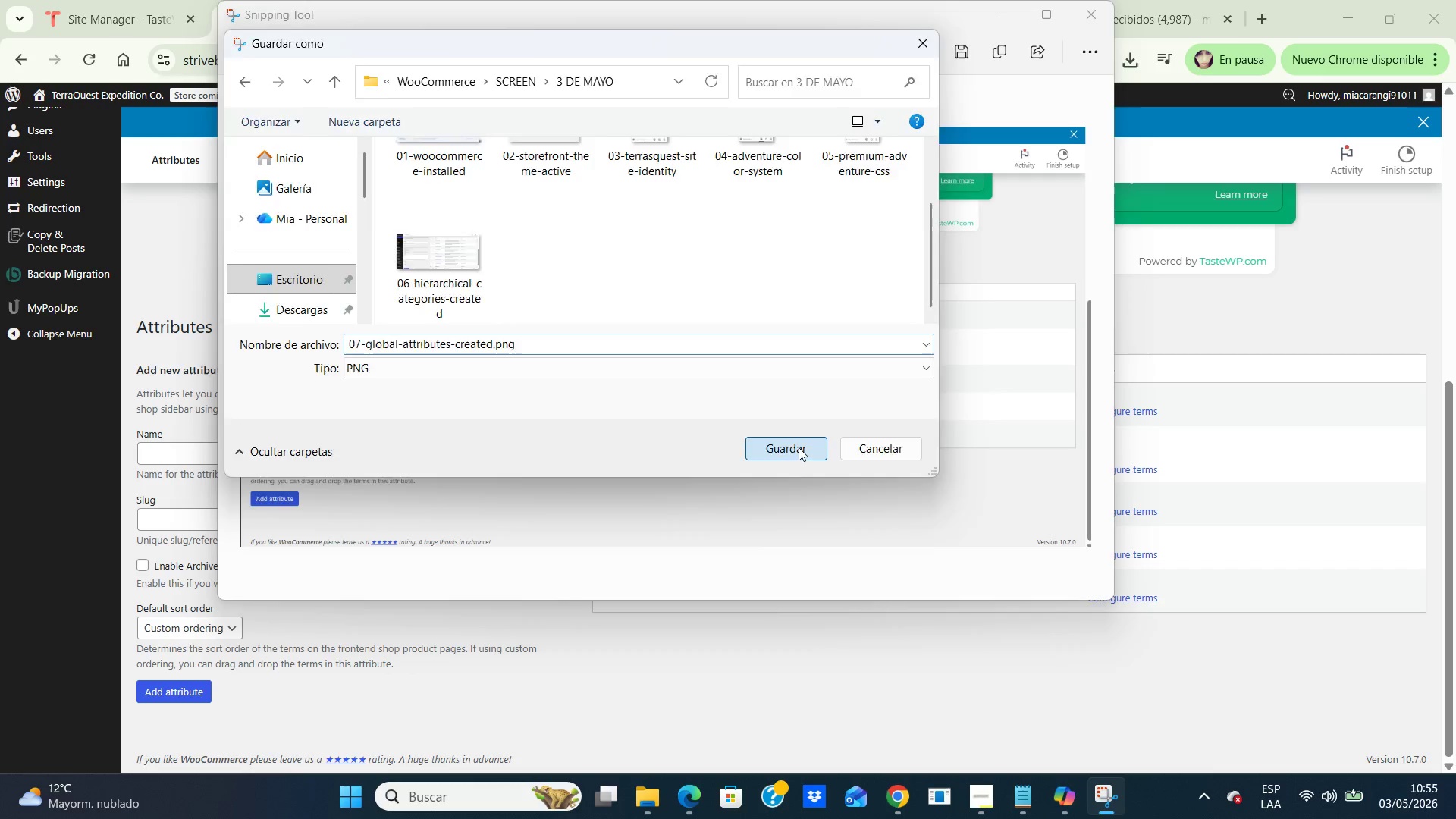 
left_click([799, 447])
 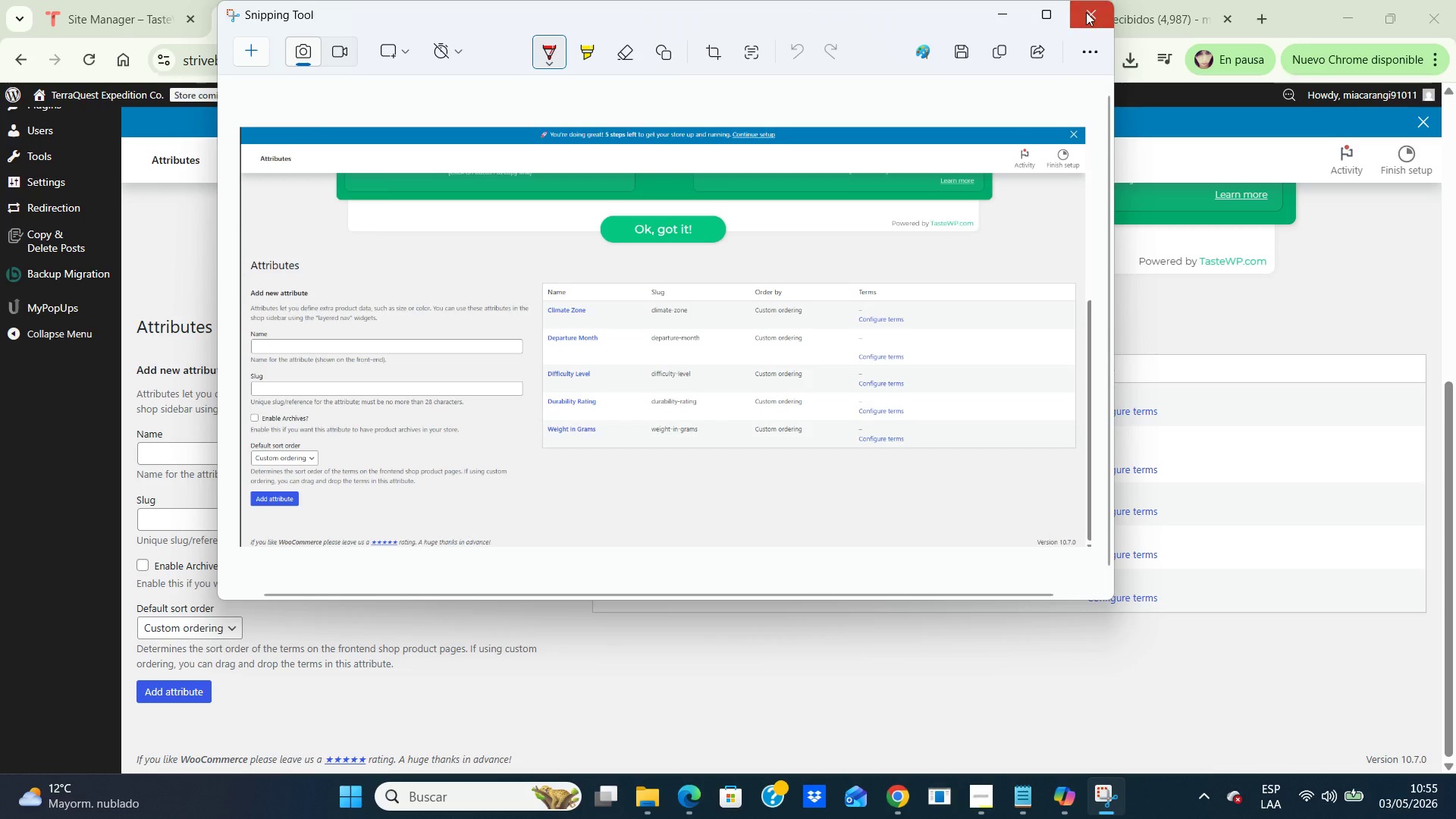 
left_click([1086, 12])
 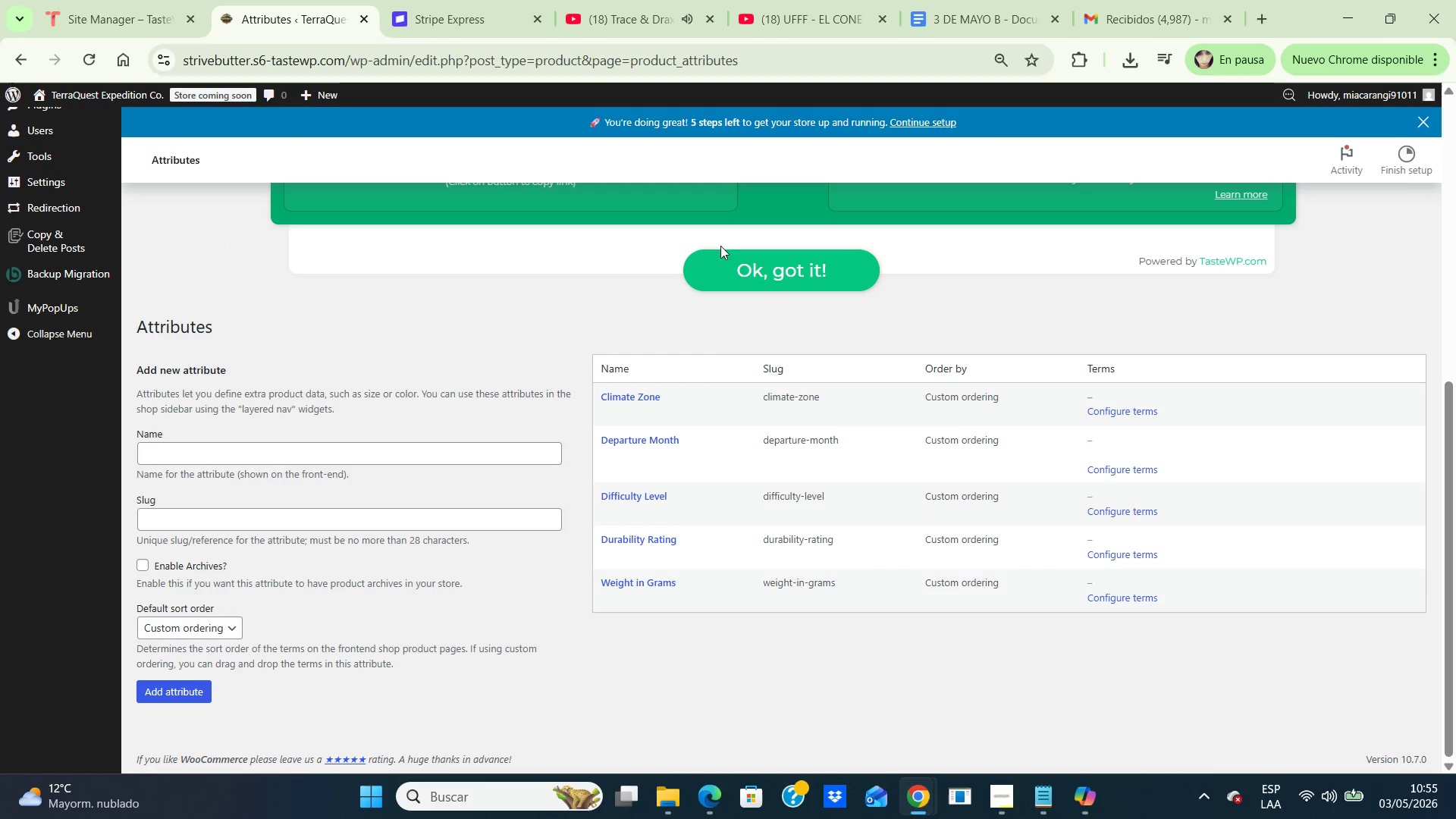 
wait(5.75)
 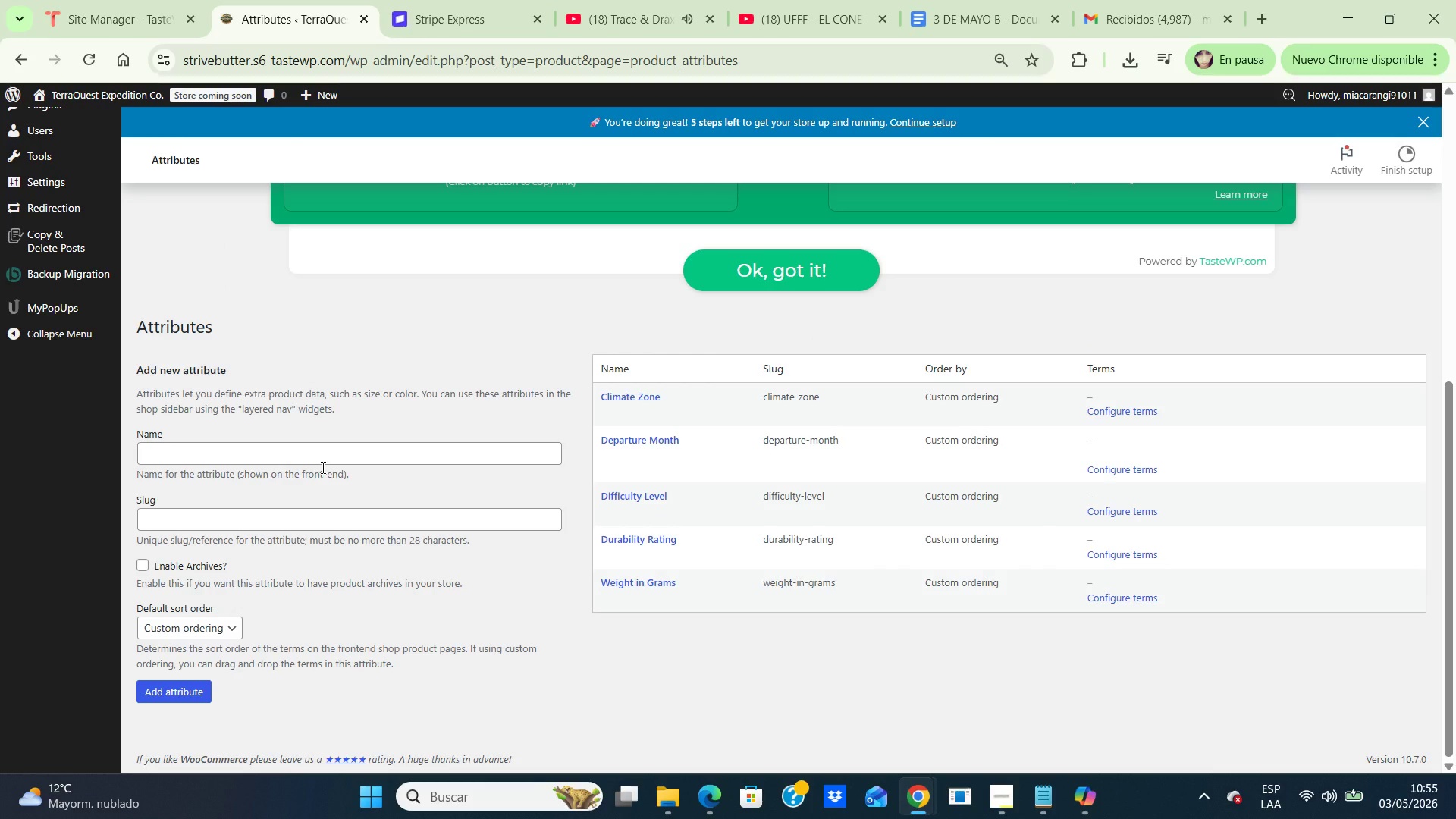 
scroll: coordinate [21, 246], scroll_direction: up, amount: 6.0
 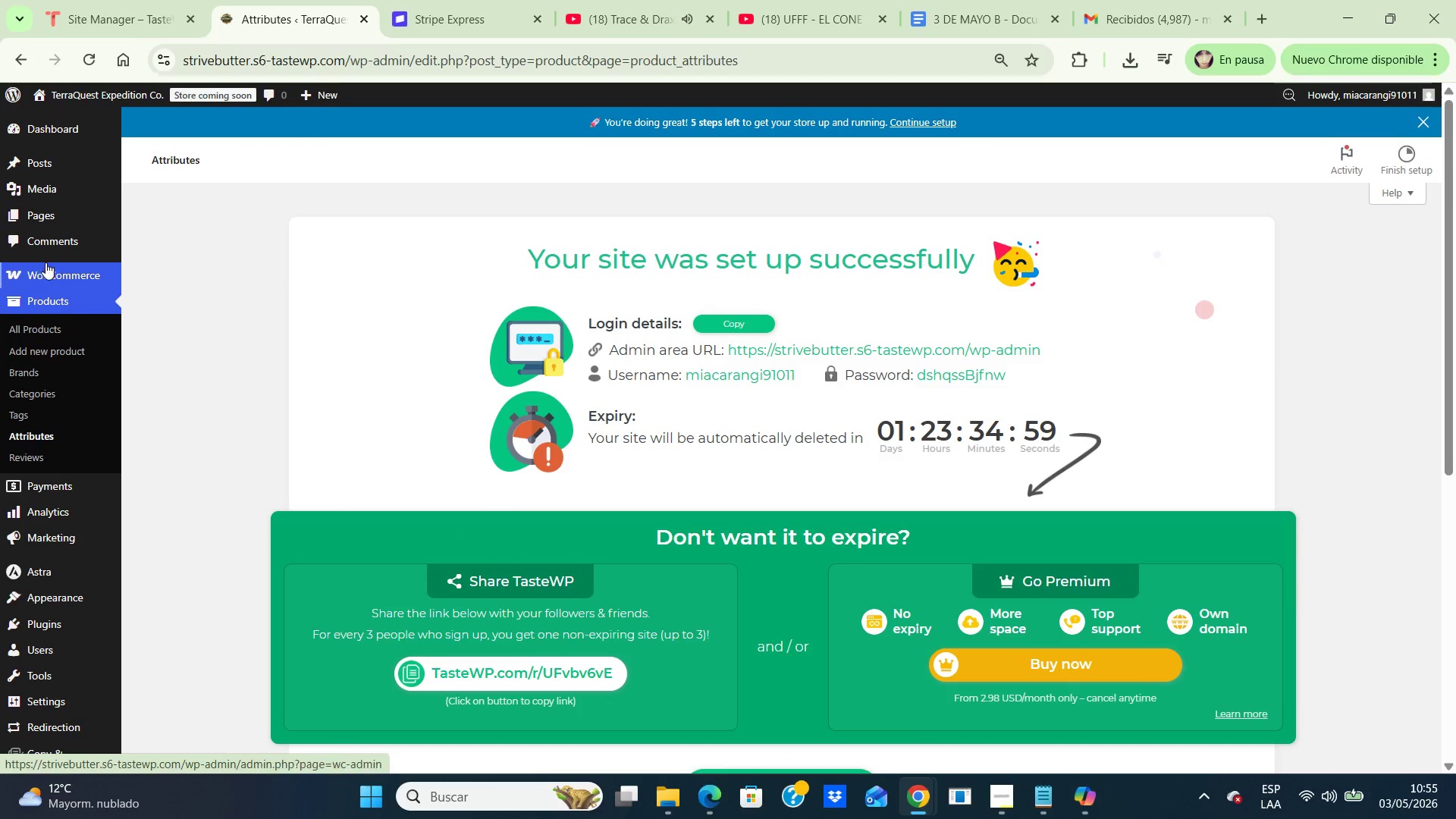 
mouse_move([78, 277])
 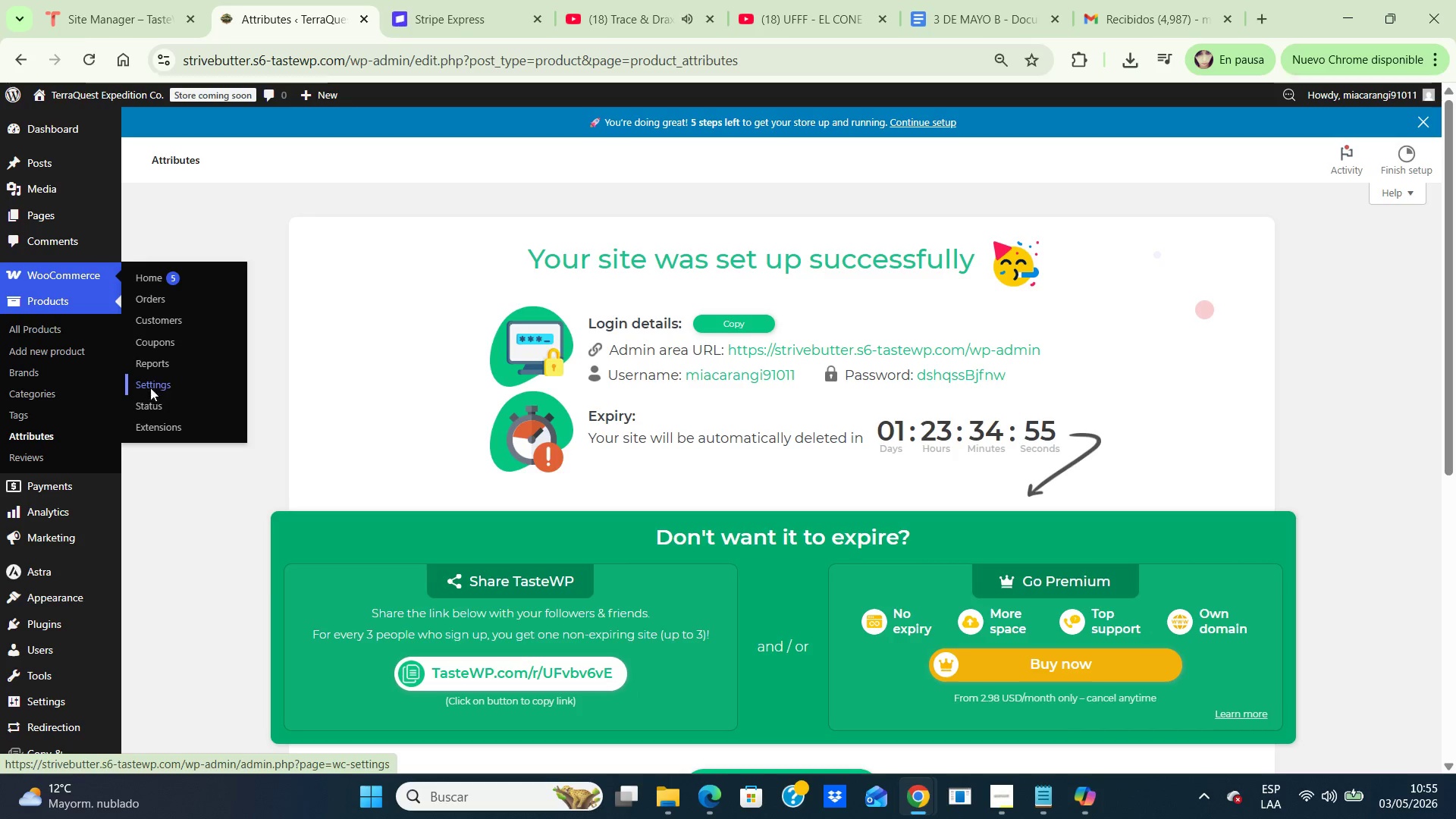 
left_click([150, 388])
 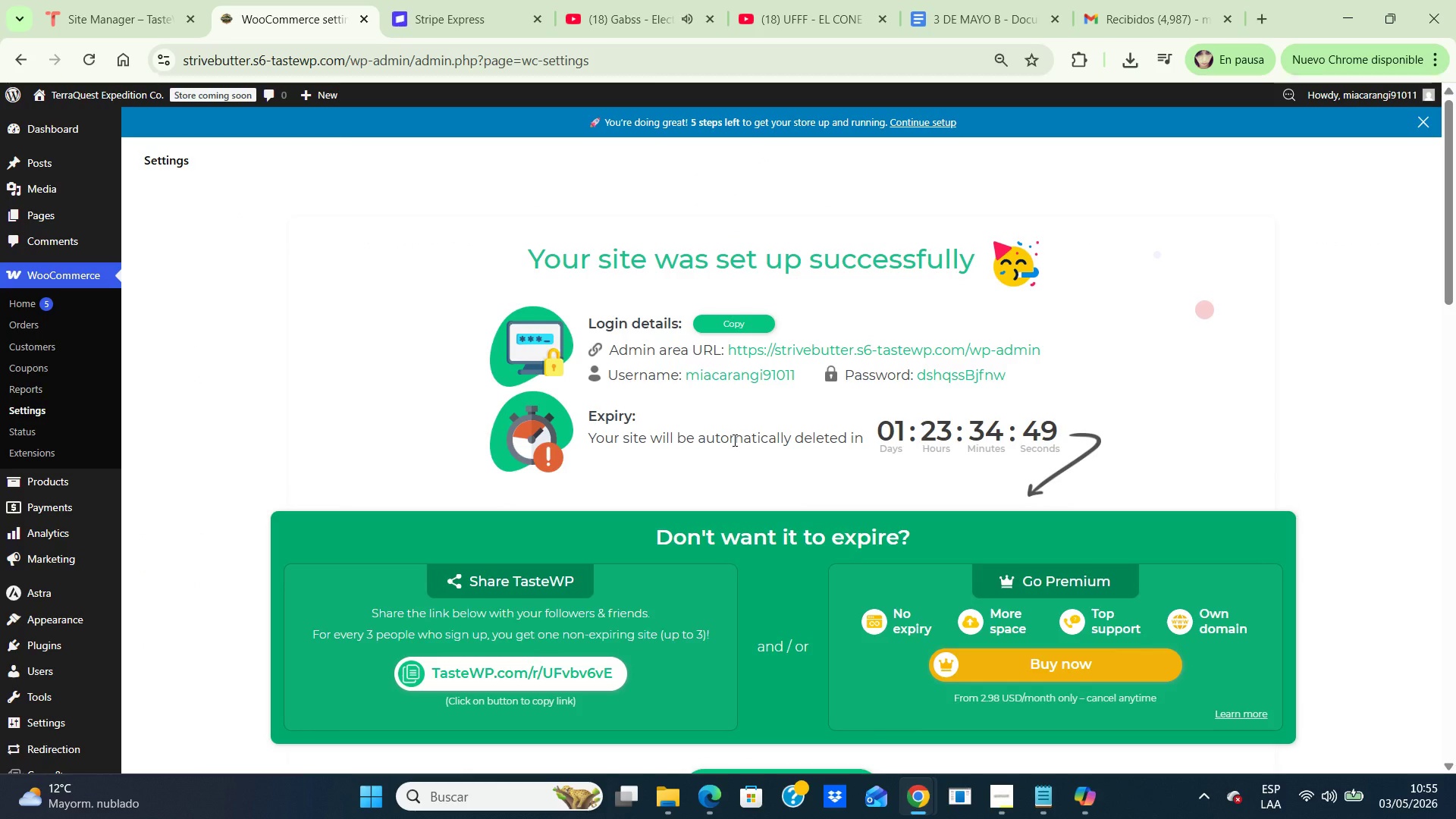 
wait(10.42)
 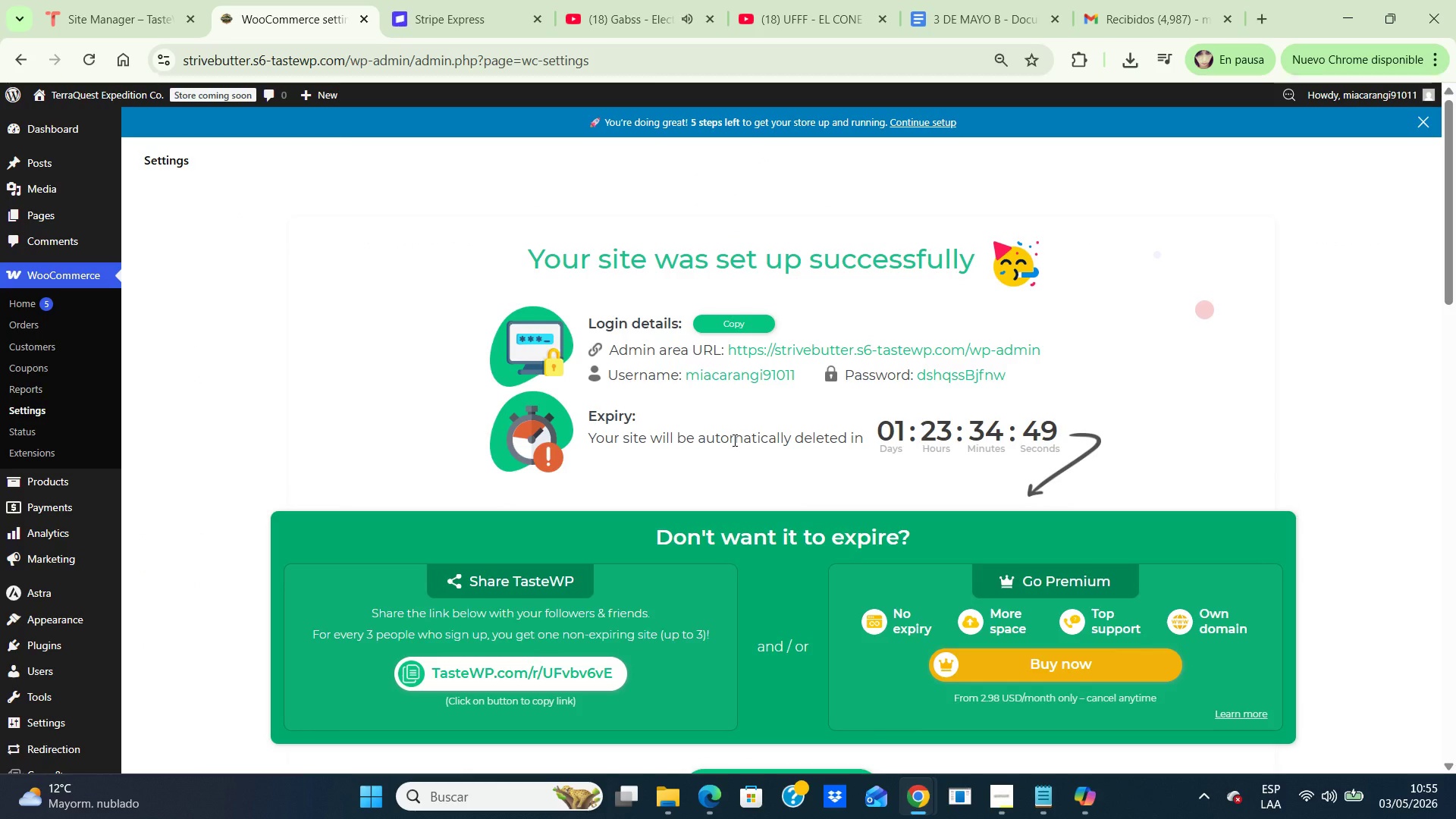 
scroll: coordinate [779, 431], scroll_direction: down, amount: 5.0
 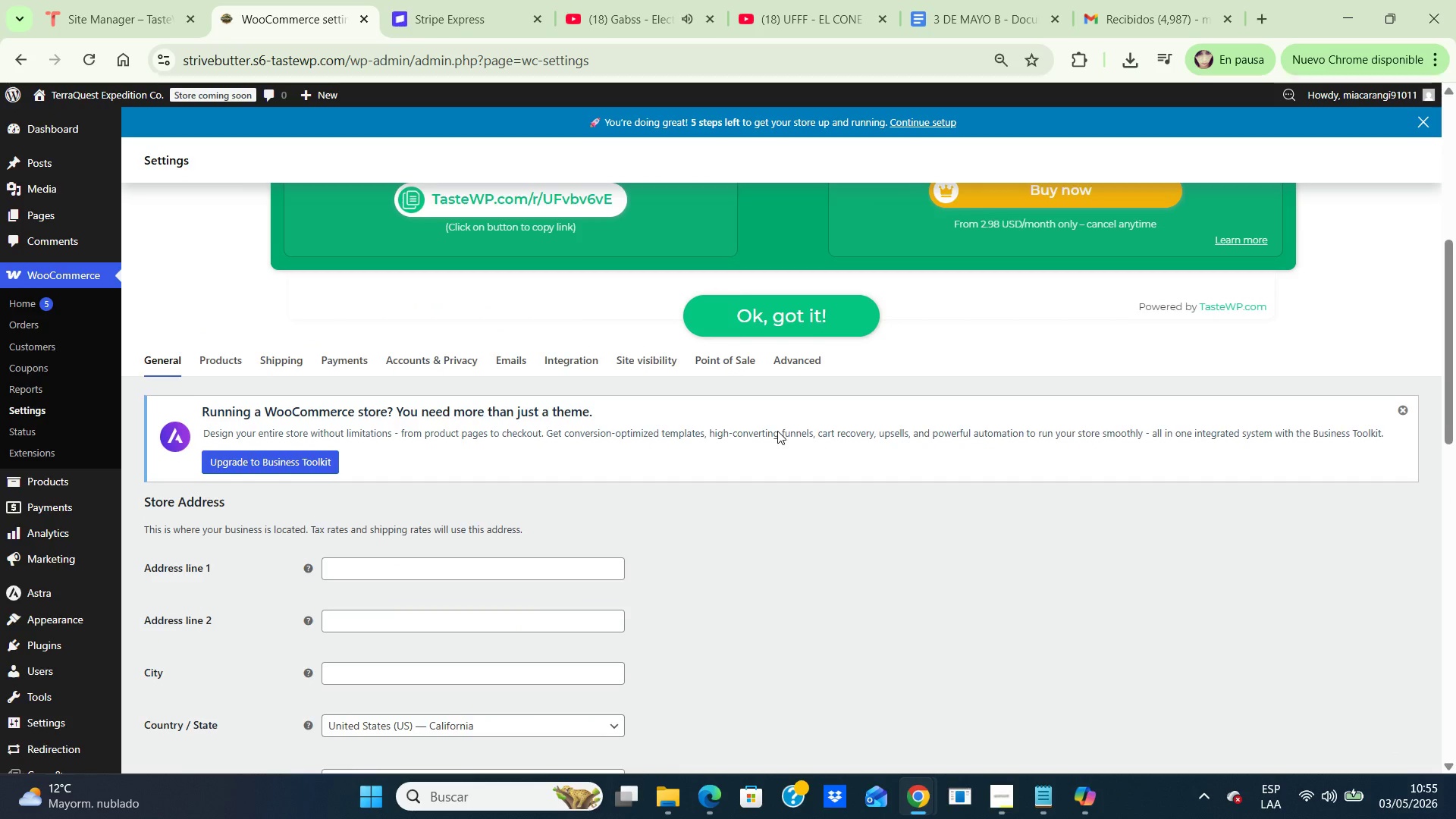 
scroll: coordinate [777, 431], scroll_direction: up, amount: 1.0
 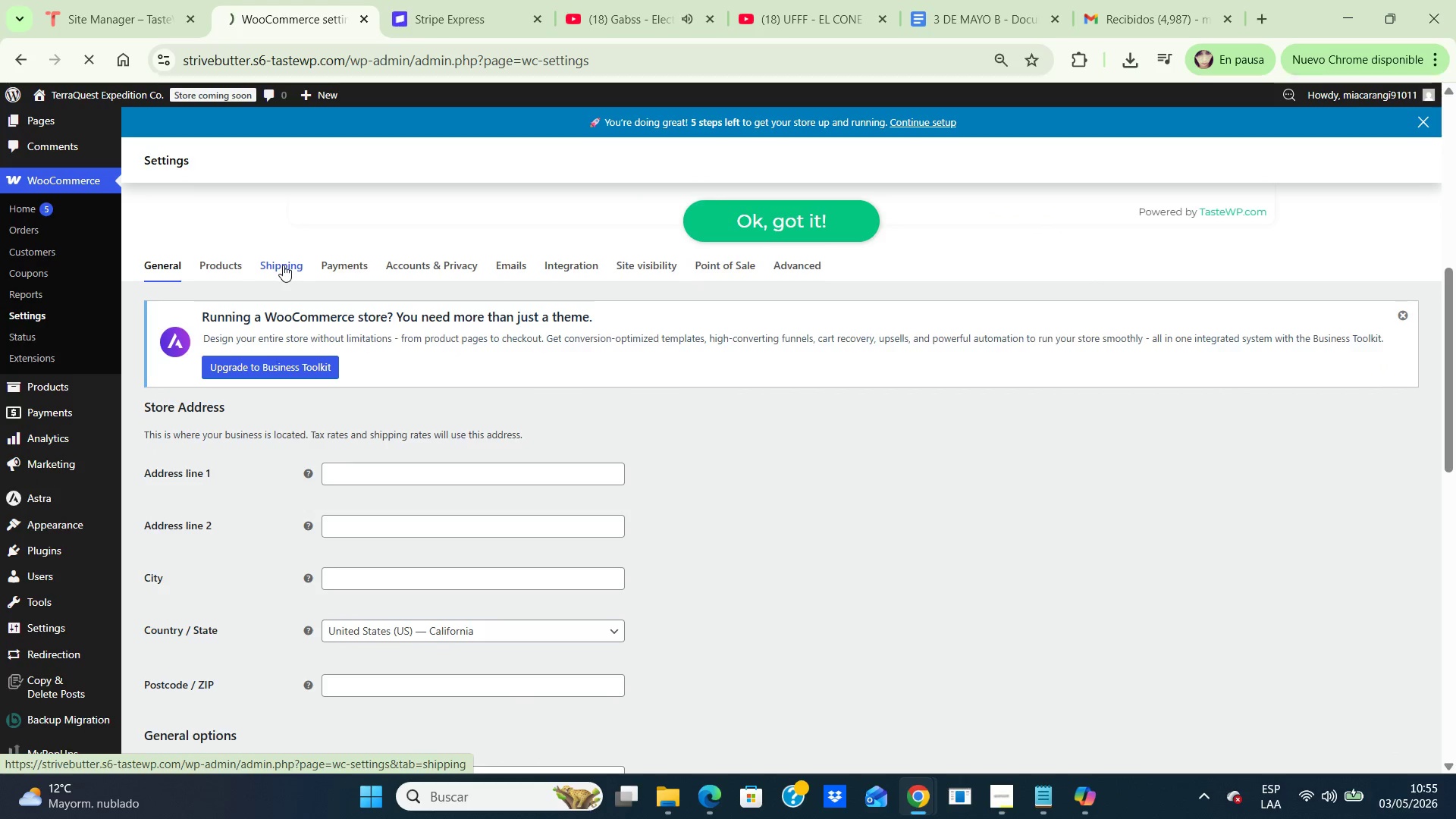 
left_click([283, 265])
 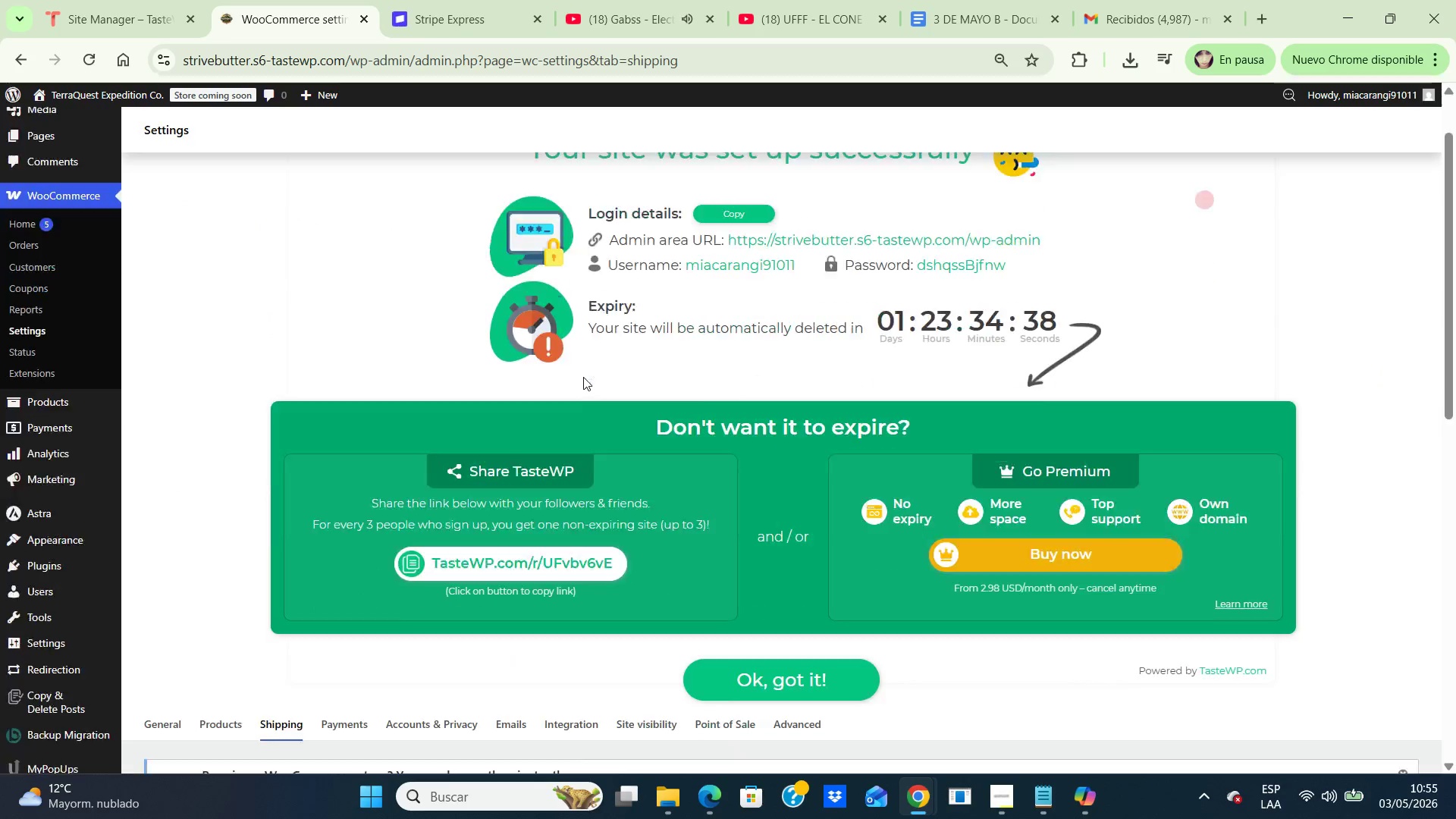 
scroll: coordinate [583, 375], scroll_direction: down, amount: 8.0
 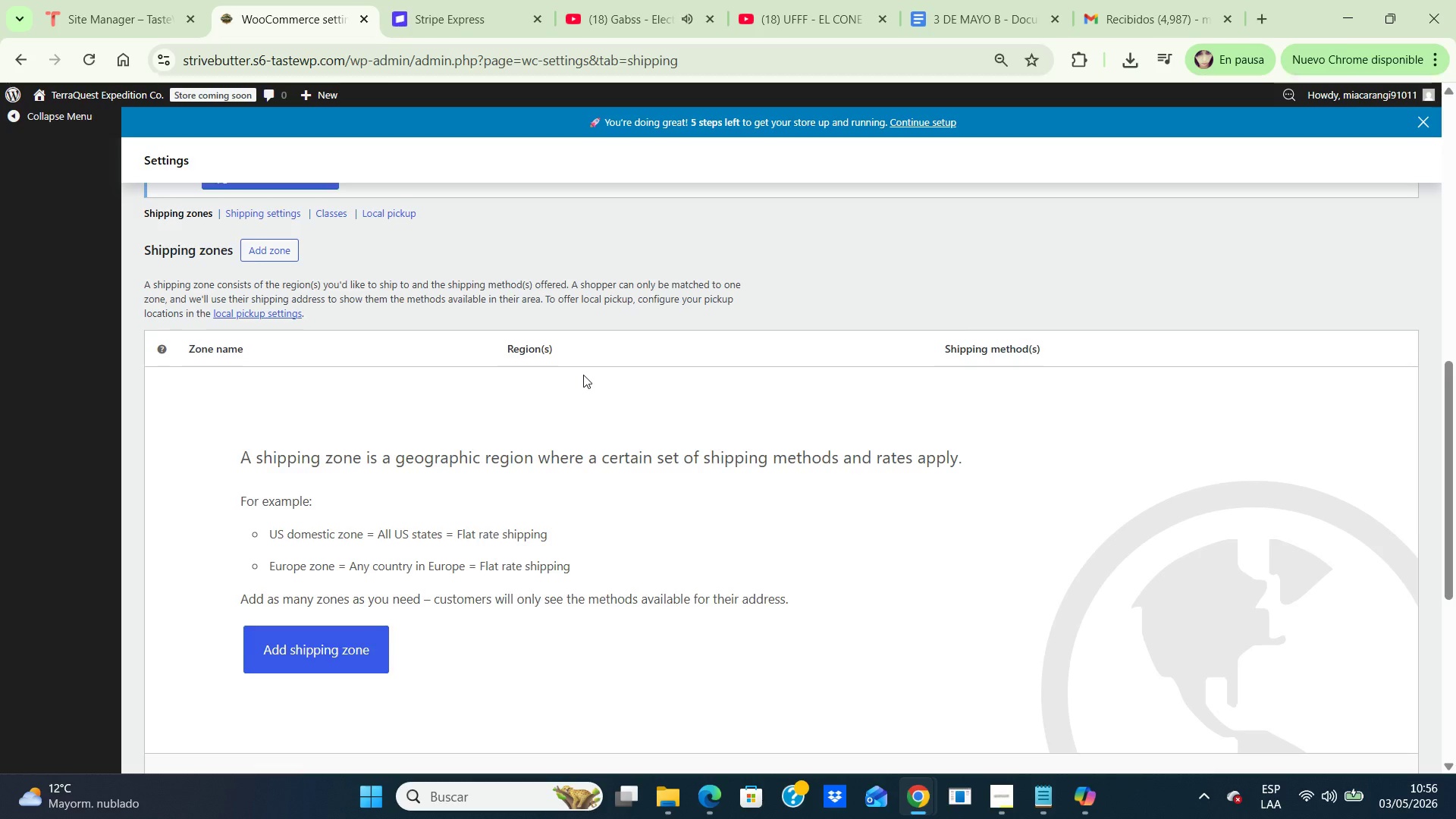 
scroll: coordinate [583, 375], scroll_direction: up, amount: 2.0
 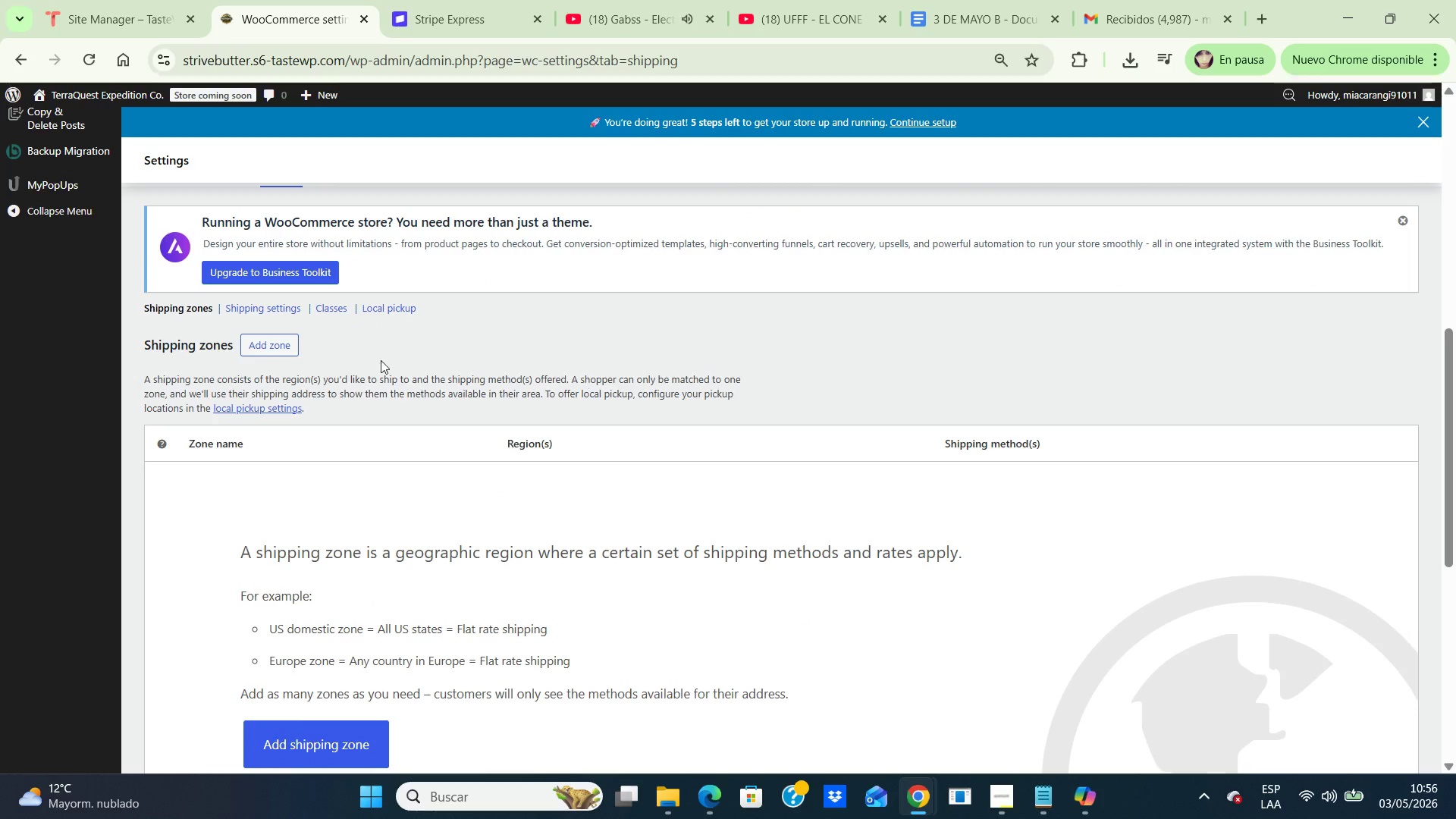 
scroll: coordinate [583, 375], scroll_direction: down, amount: 1.0
 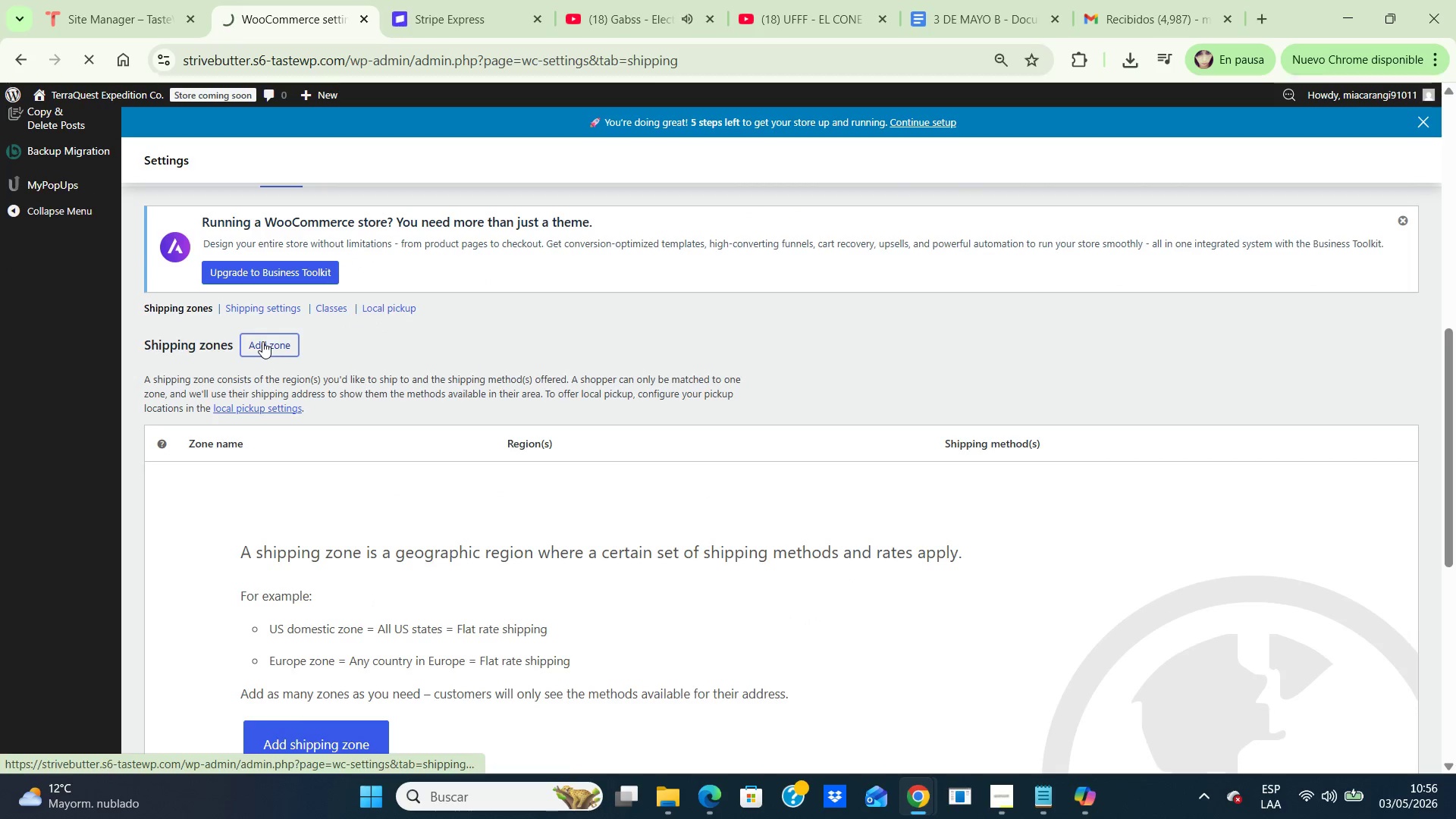 
left_click([262, 341])
 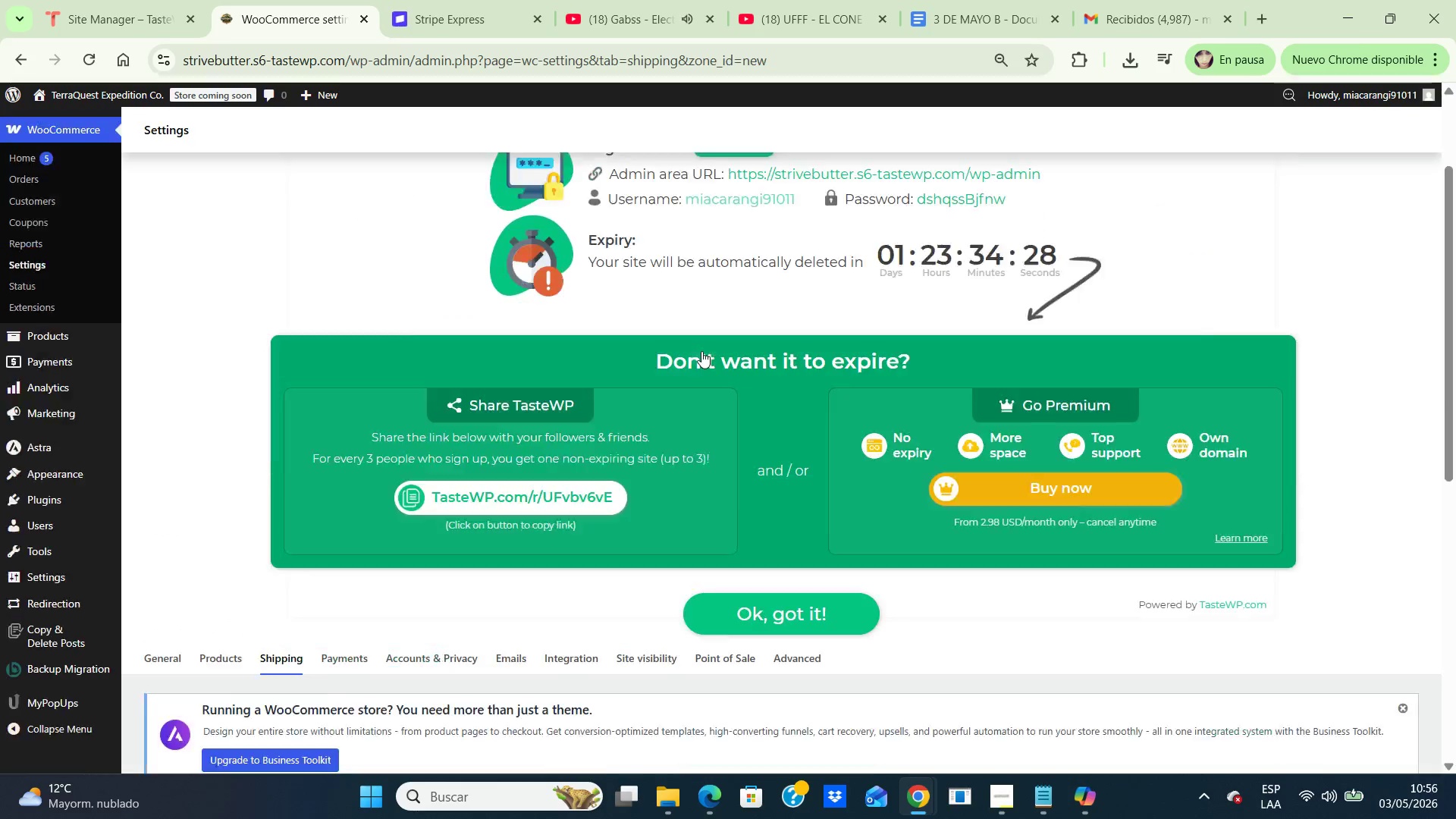 
scroll: coordinate [698, 351], scroll_direction: down, amount: 7.0
 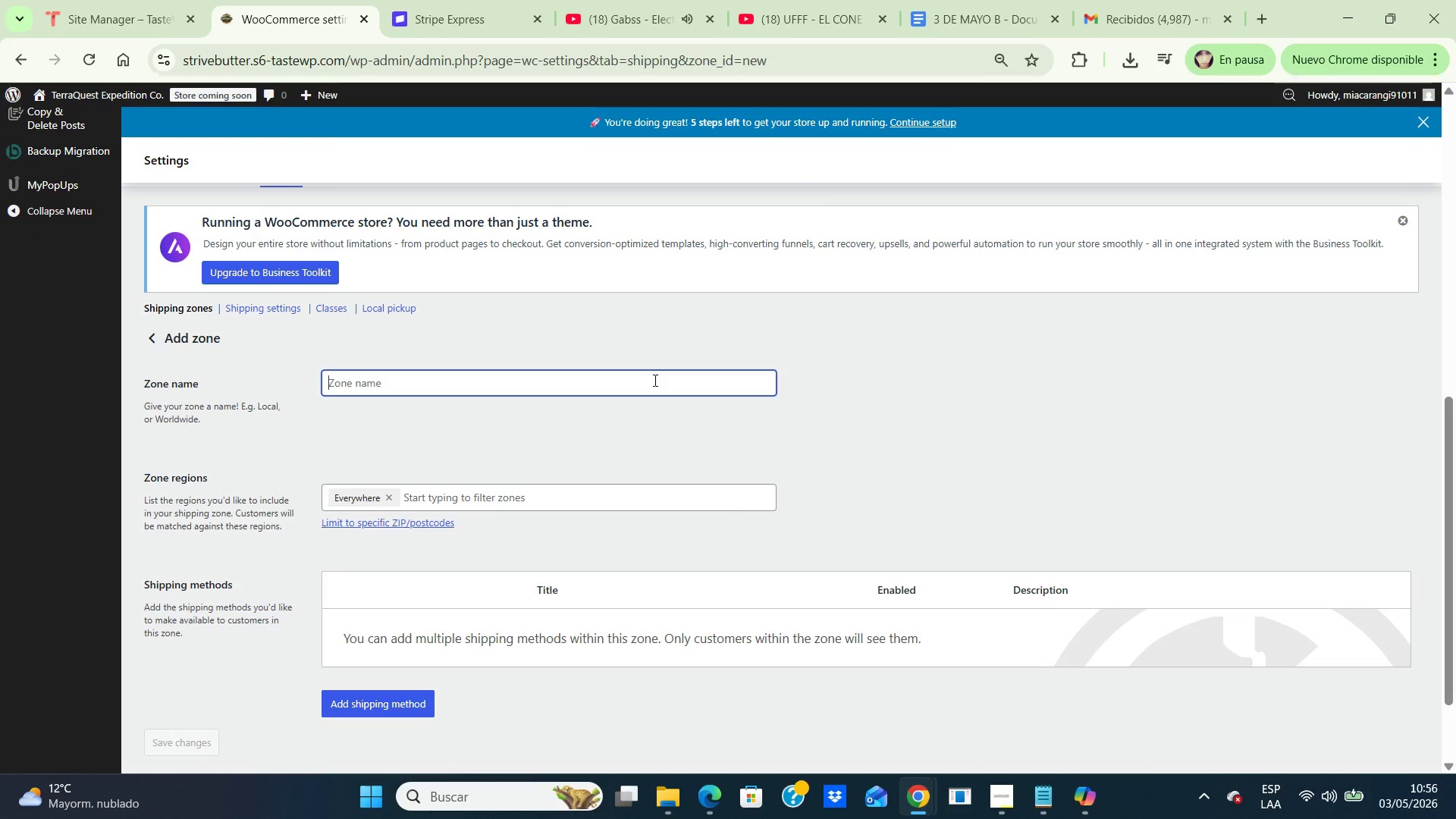 
left_click([654, 380])
 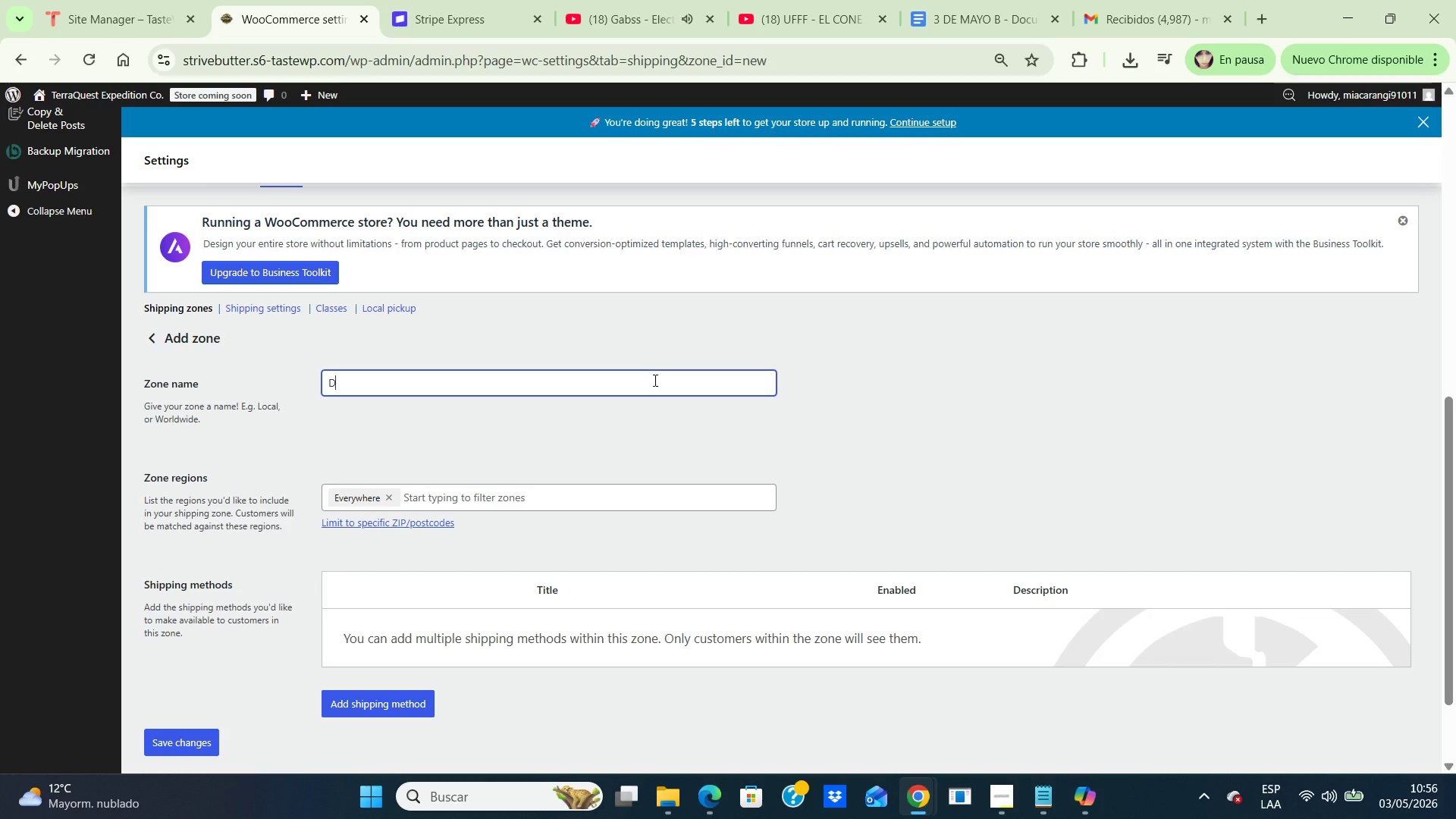 
type(Domestic)
 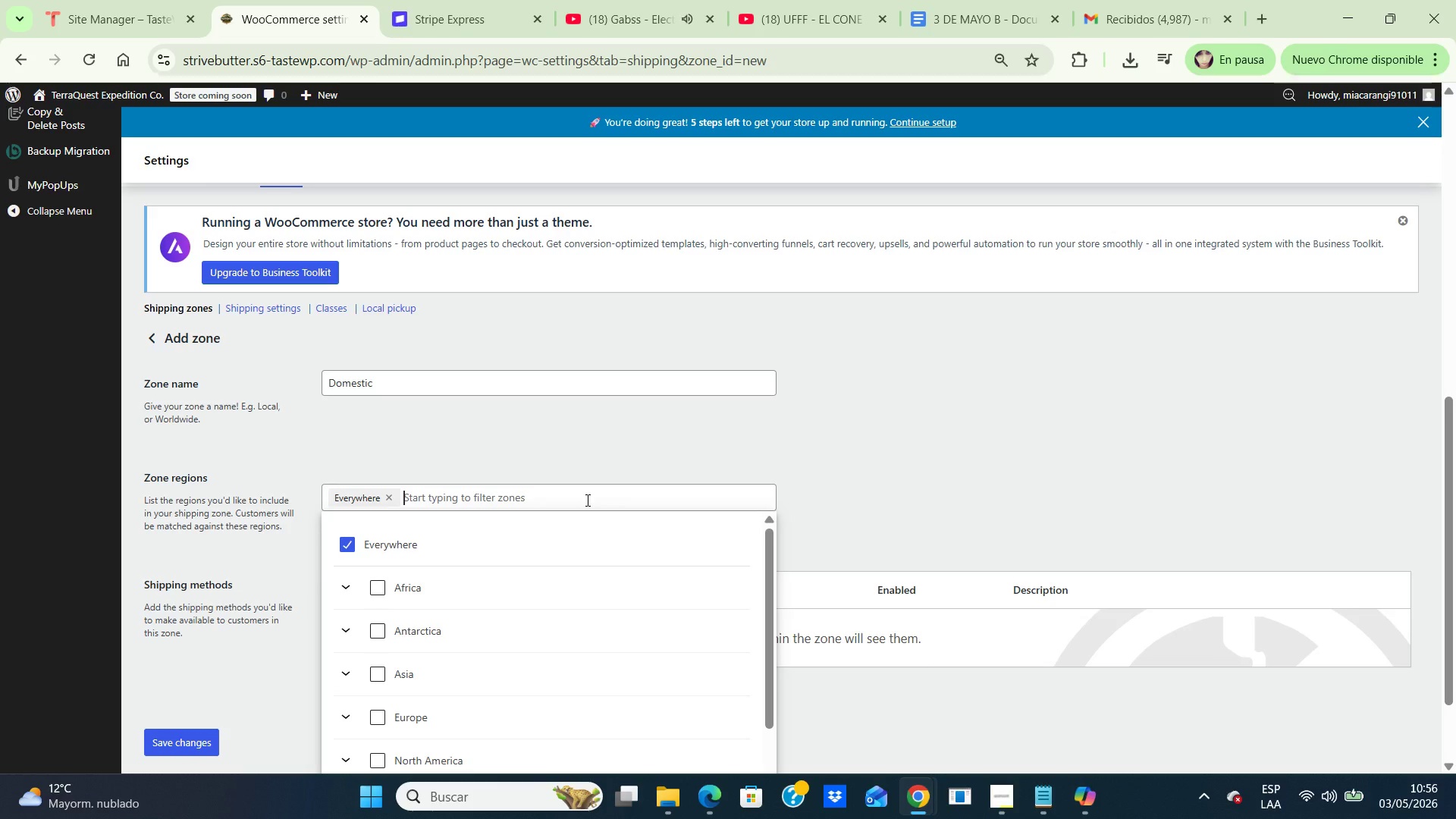 
left_click([586, 500])
 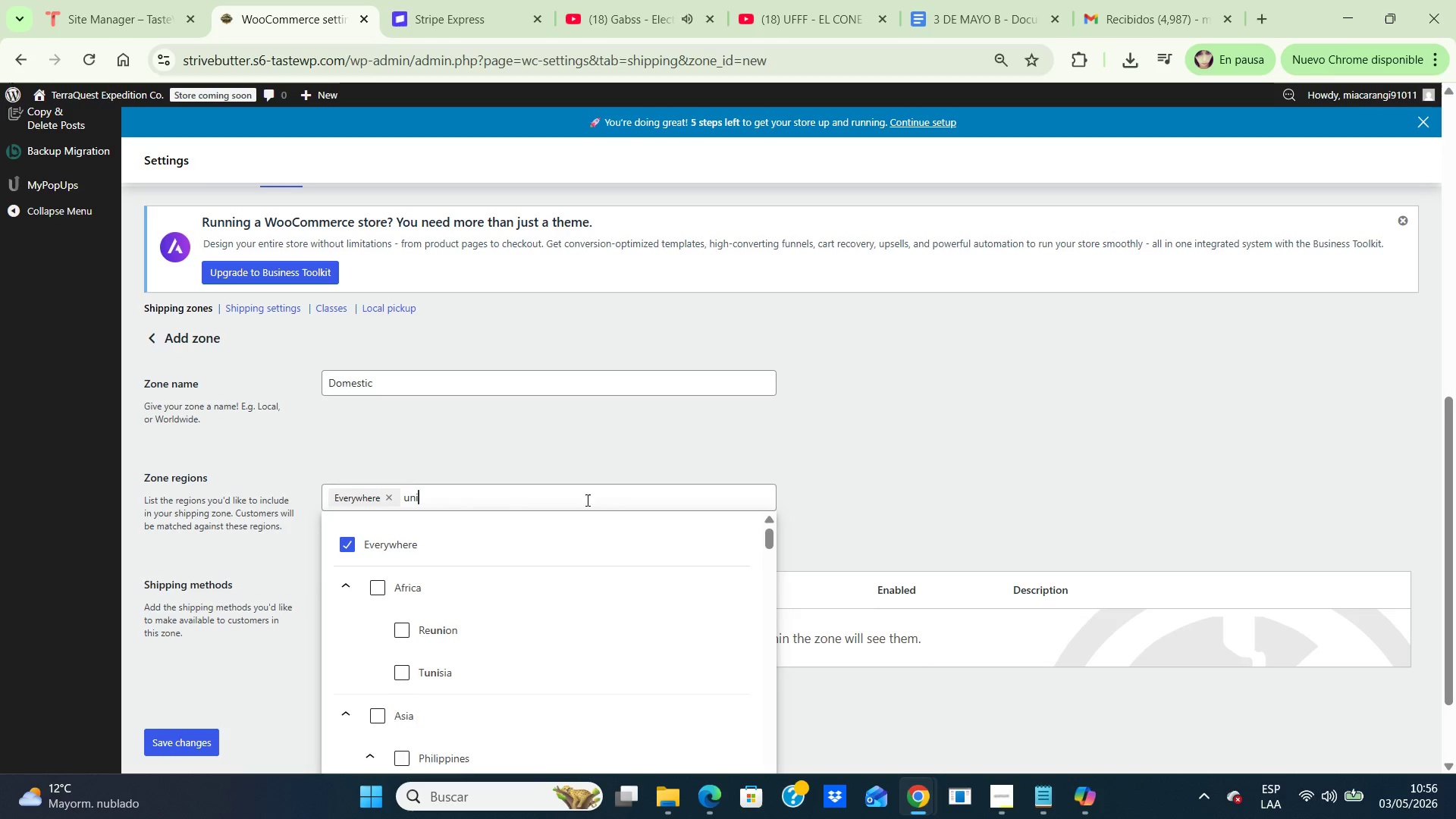 
type(united st)
 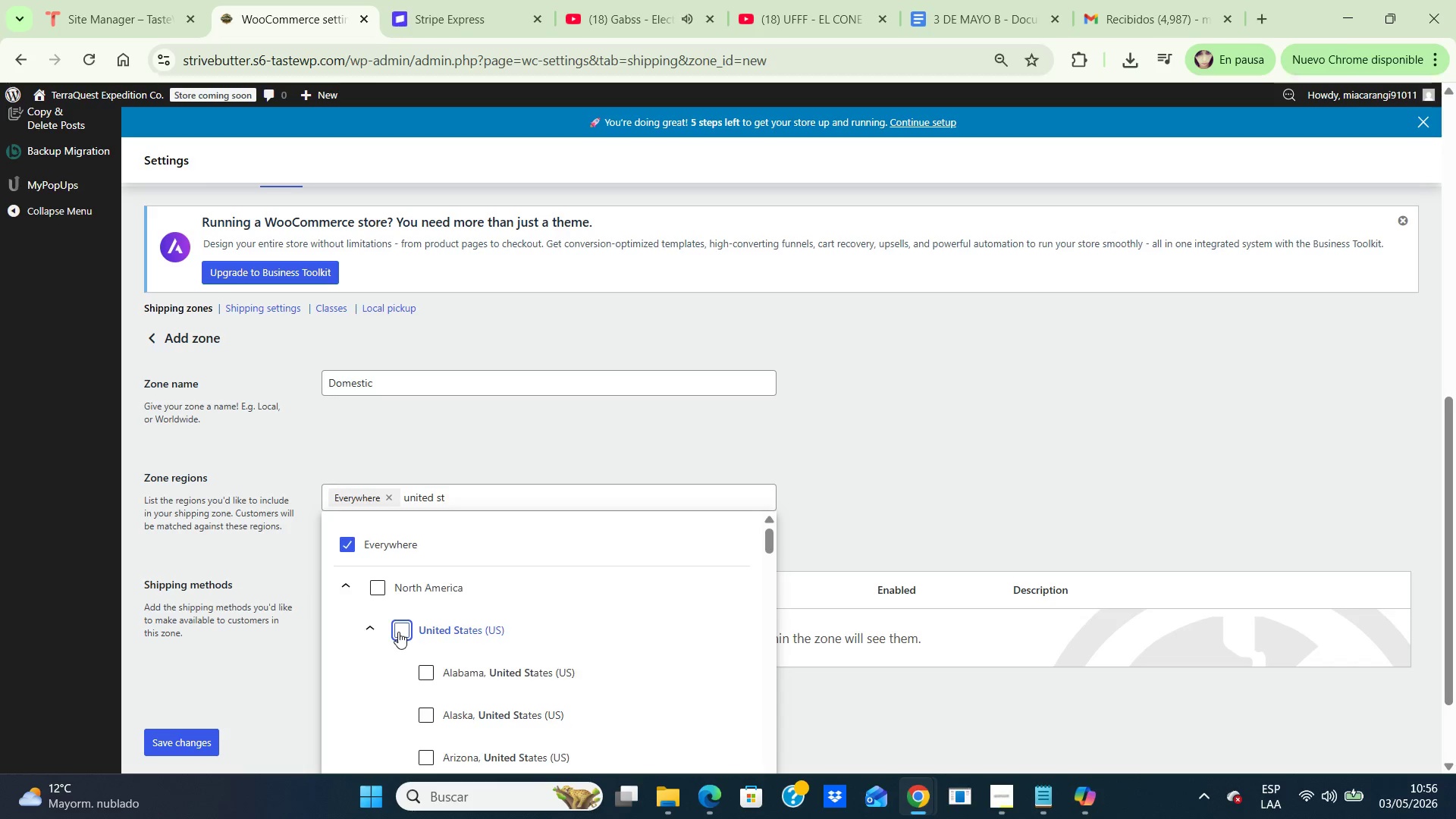 
left_click([398, 632])
 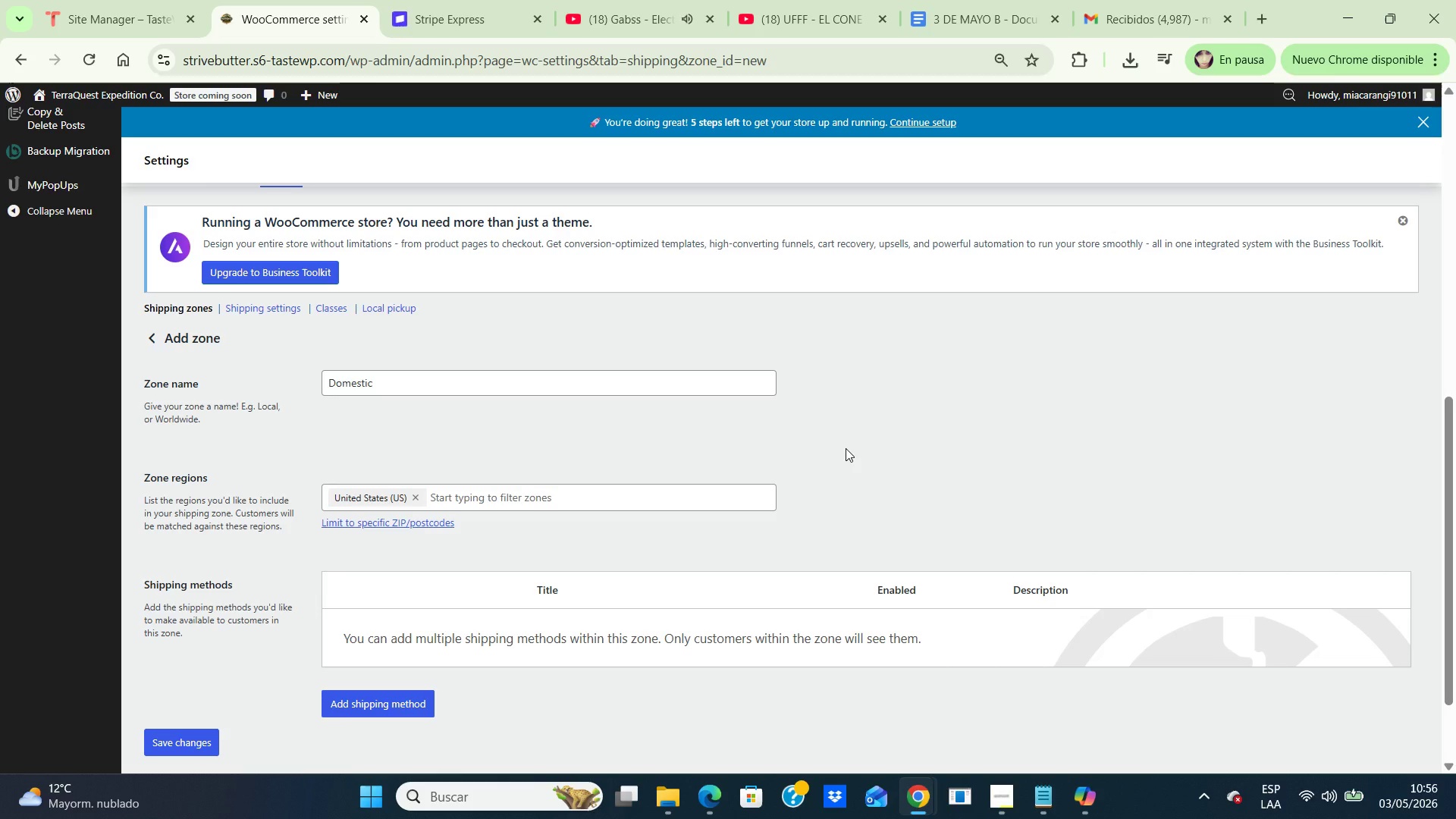 
left_click([846, 448])
 